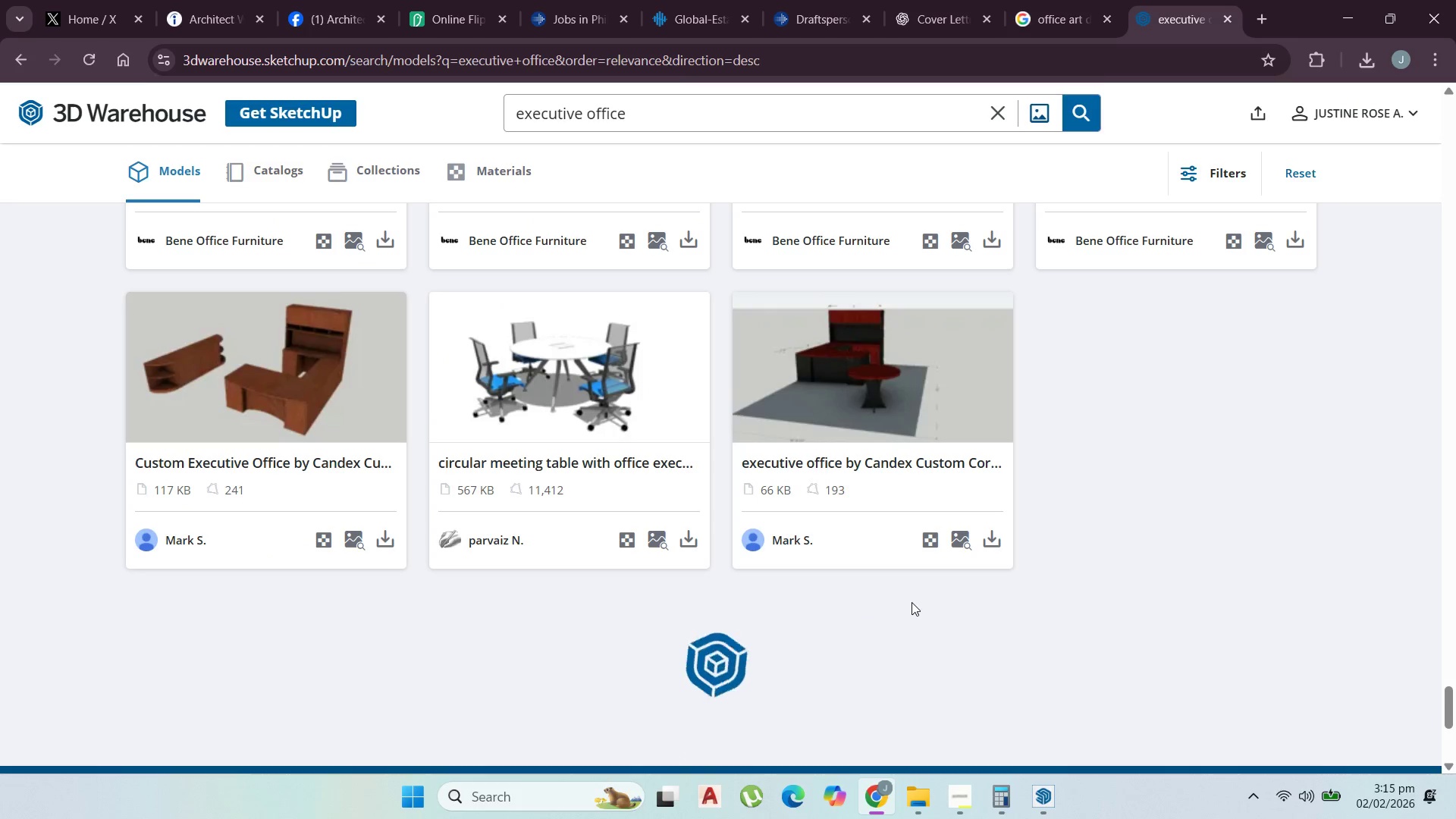 
scroll: coordinate [912, 602], scroll_direction: down, amount: 3.0
 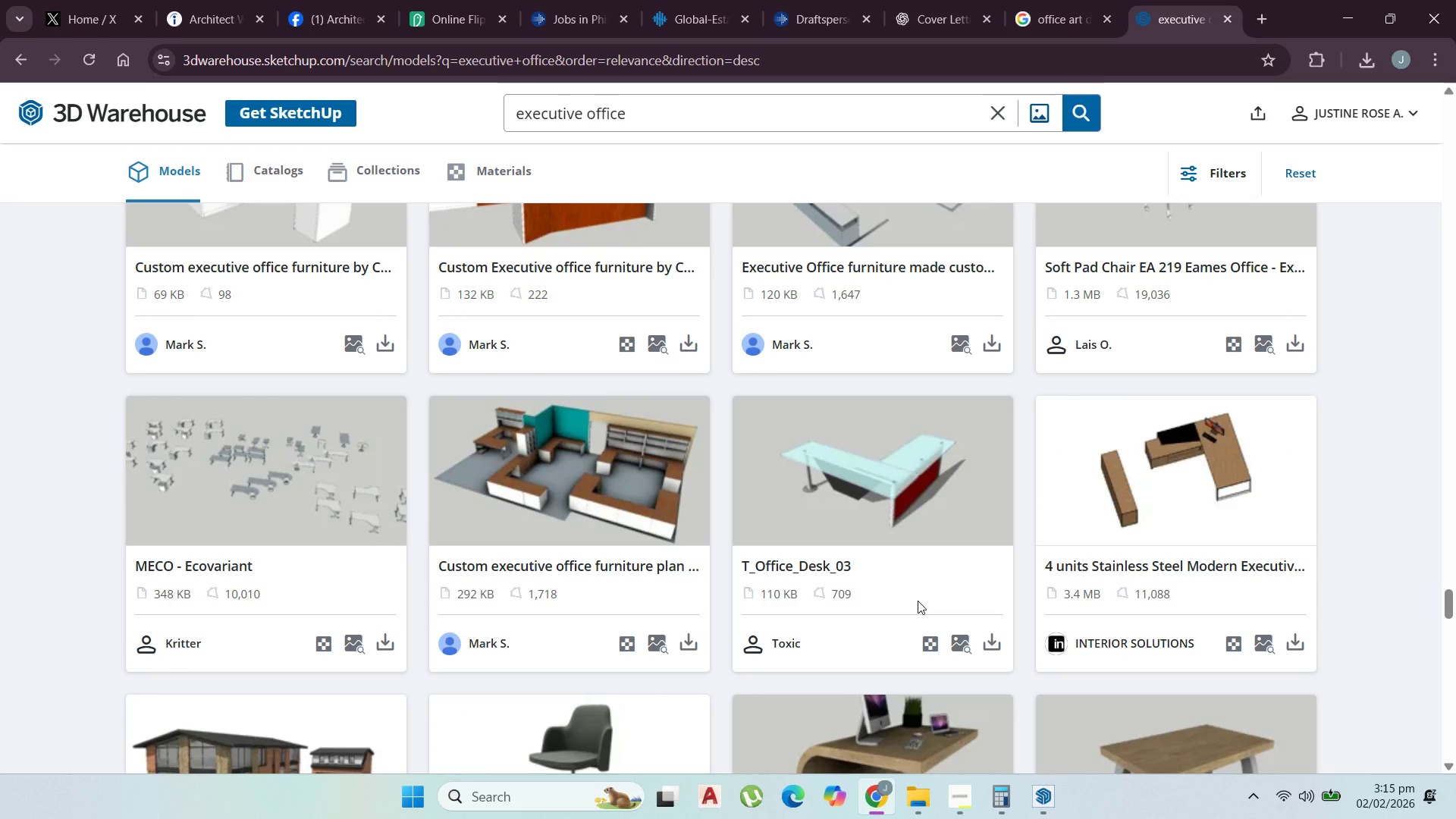 
wait(9.3)
 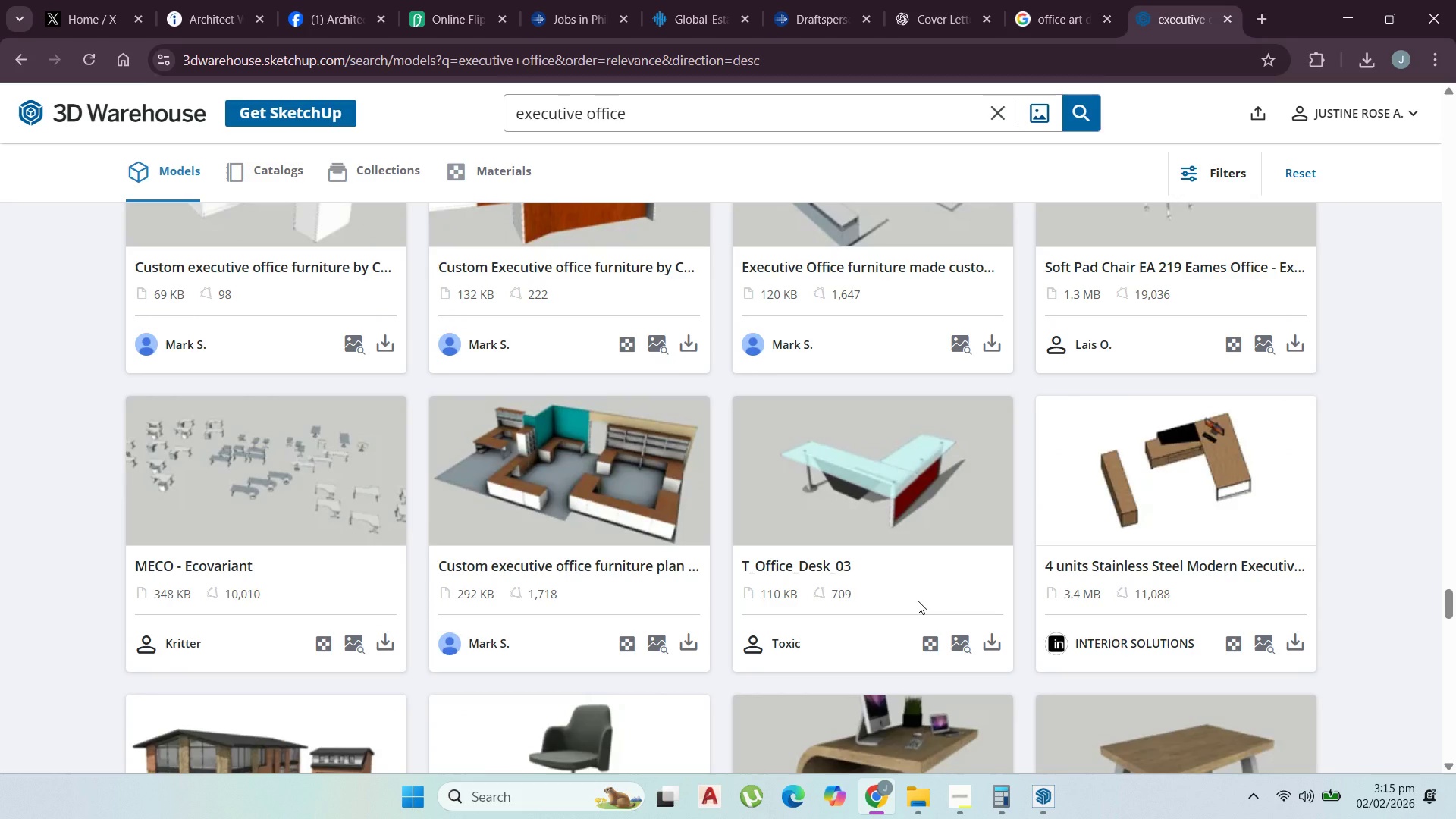 
scroll: coordinate [1065, 496], scroll_direction: down, amount: 9.0
 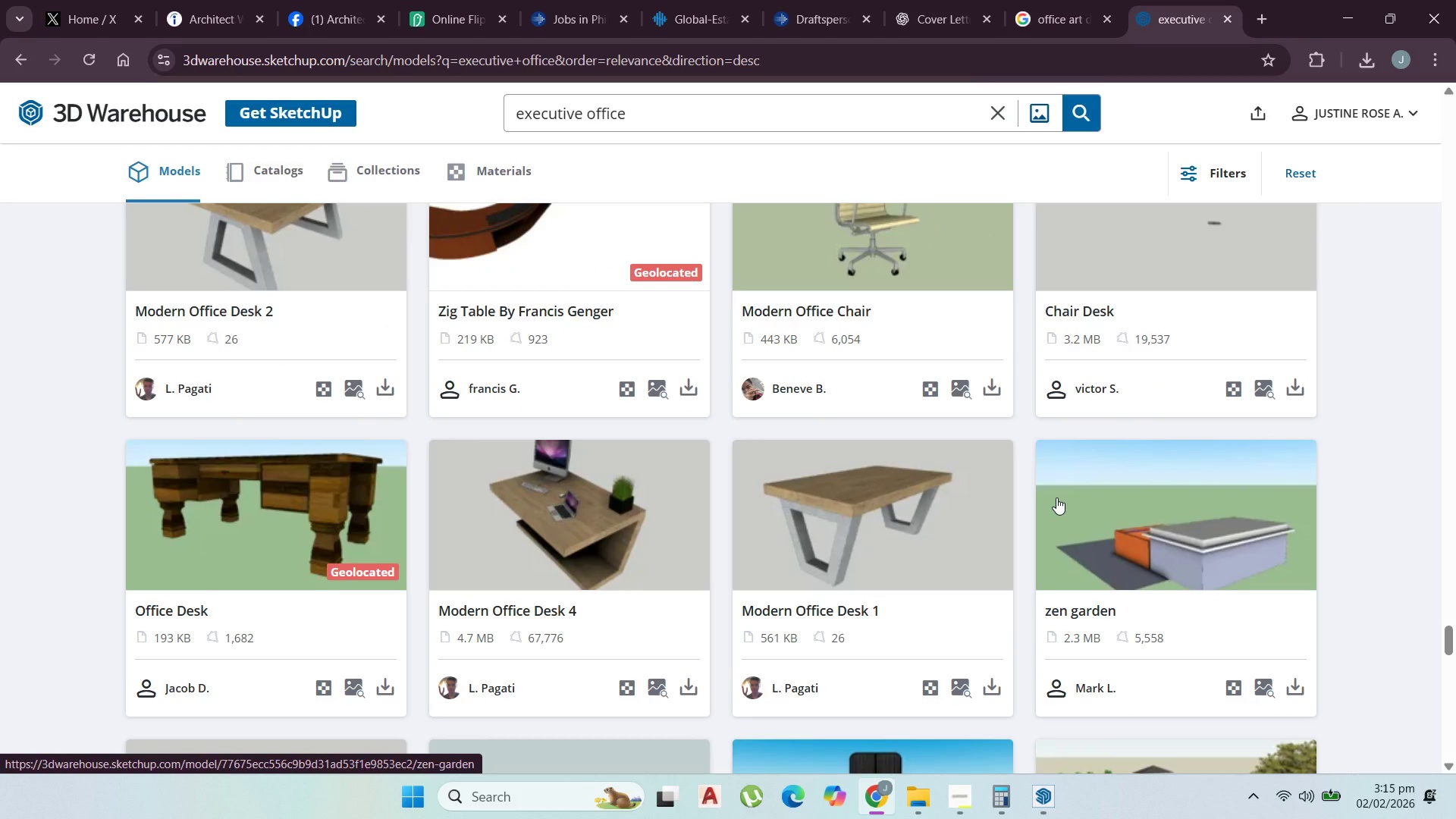 
wait(5.58)
 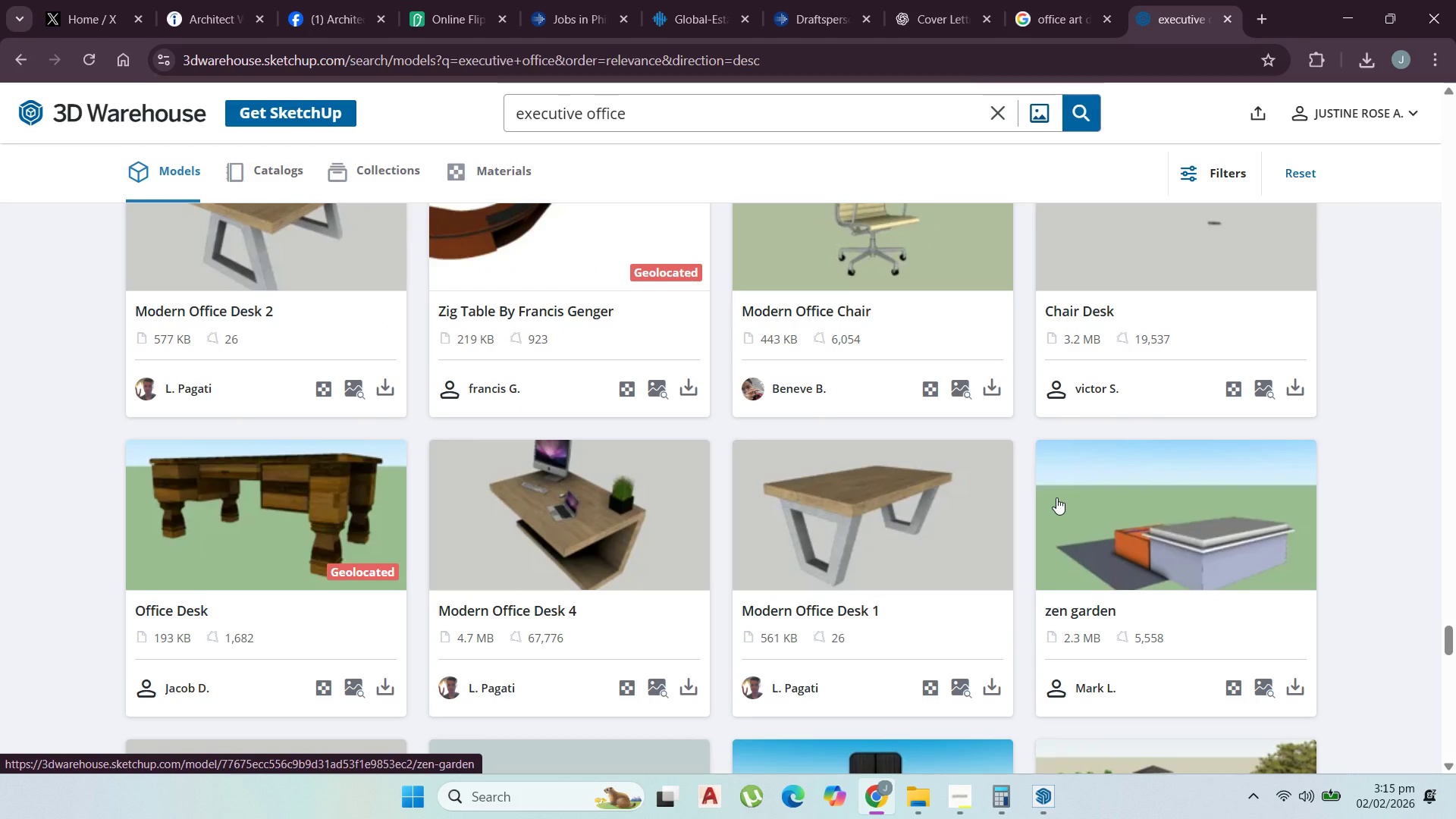 
scroll: coordinate [1089, 513], scroll_direction: down, amount: 5.0
 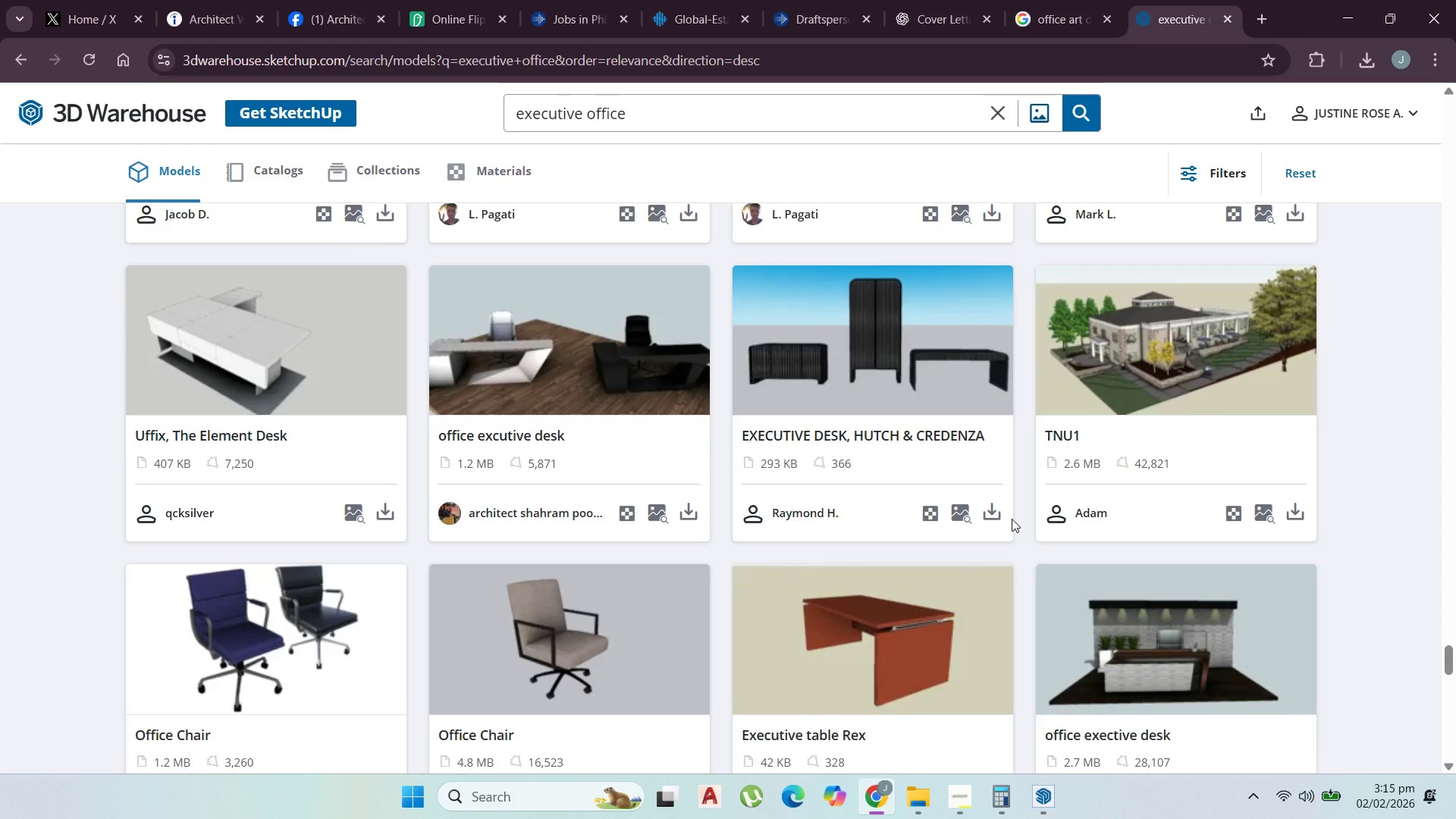 
wait(5.09)
 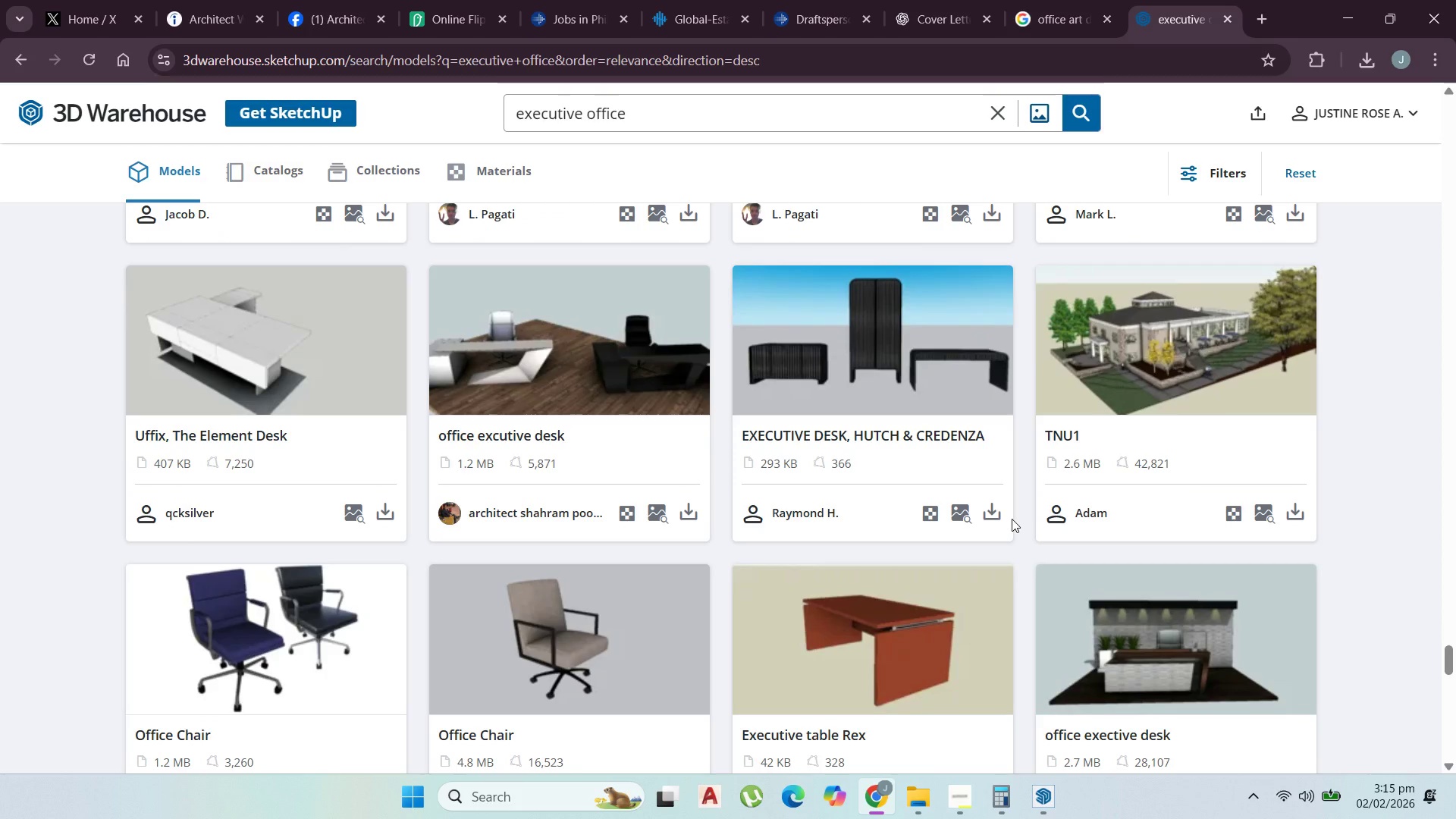 
scroll: coordinate [607, 505], scroll_direction: down, amount: 15.0
 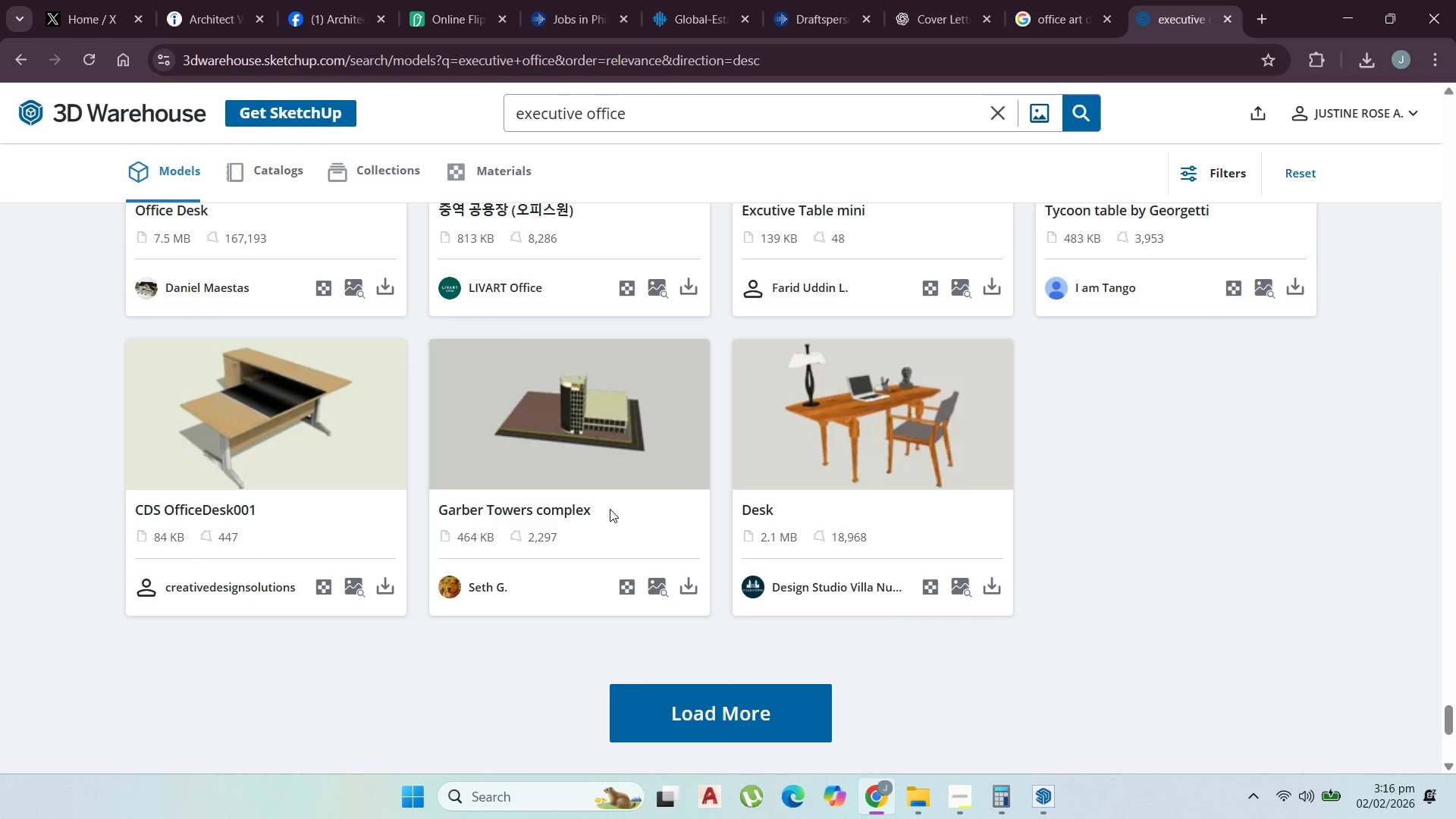 
scroll: coordinate [967, 351], scroll_direction: up, amount: 1.0
 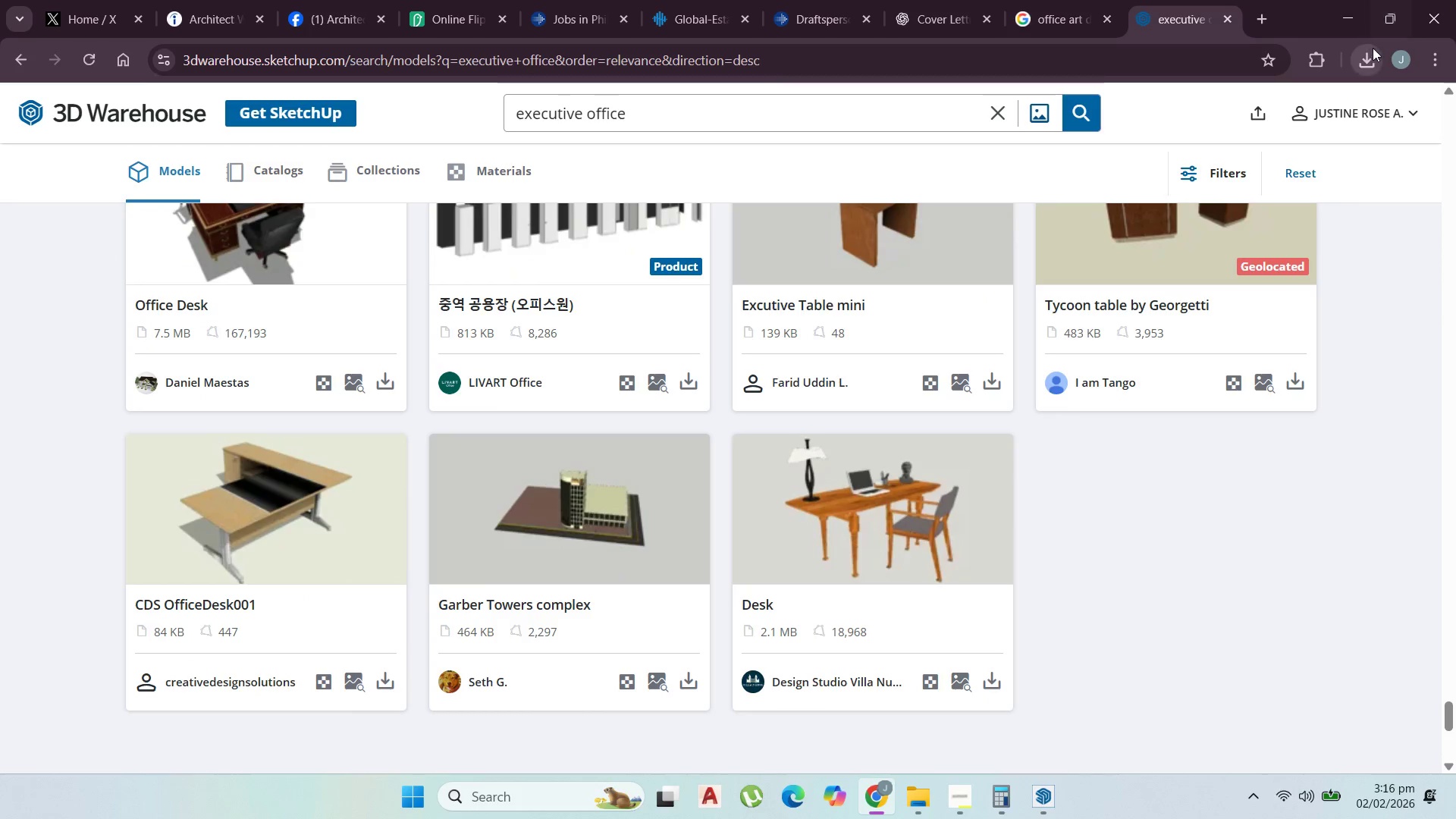 
left_click([1373, 52])
 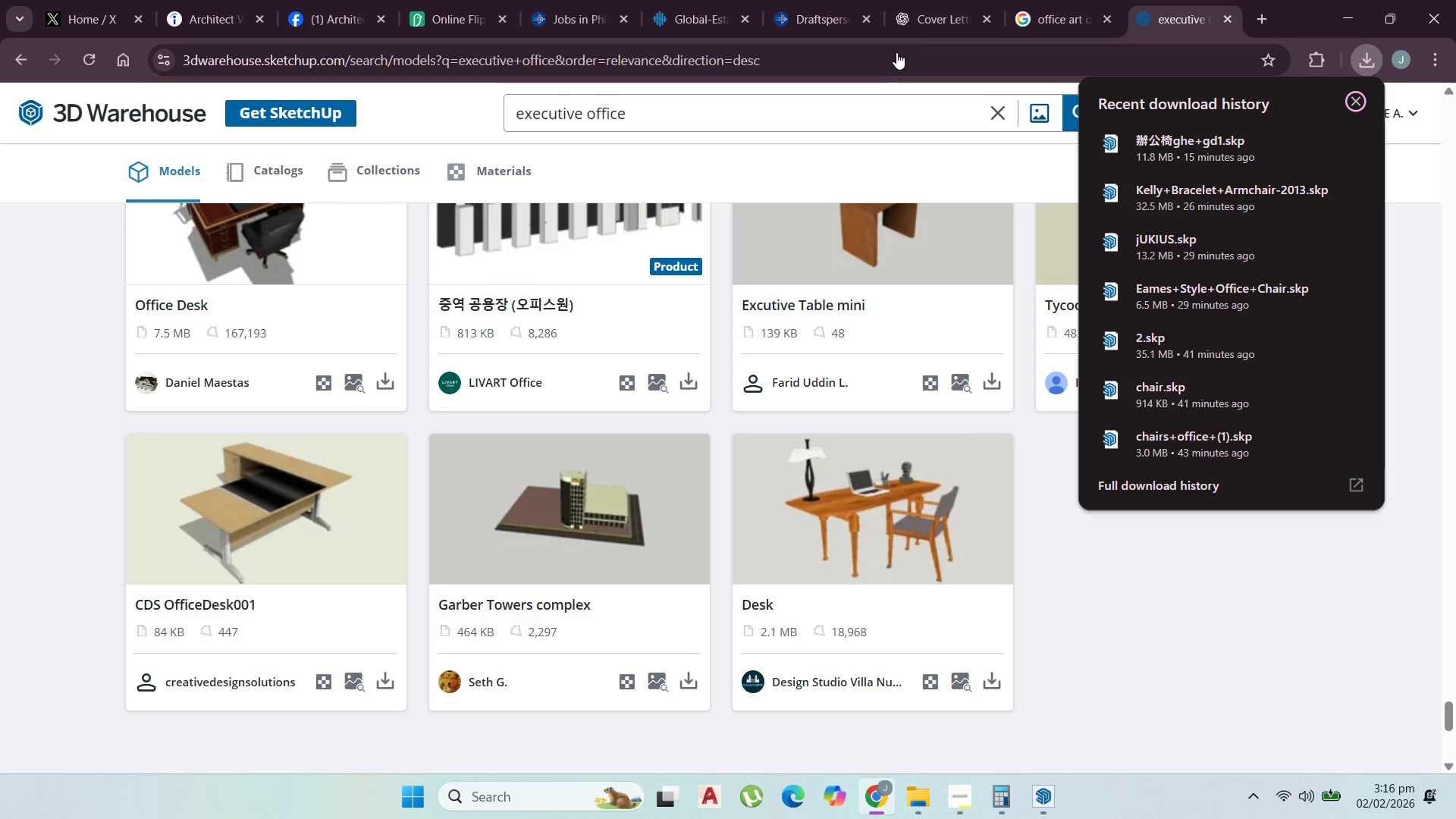 
left_click([1040, 14])
 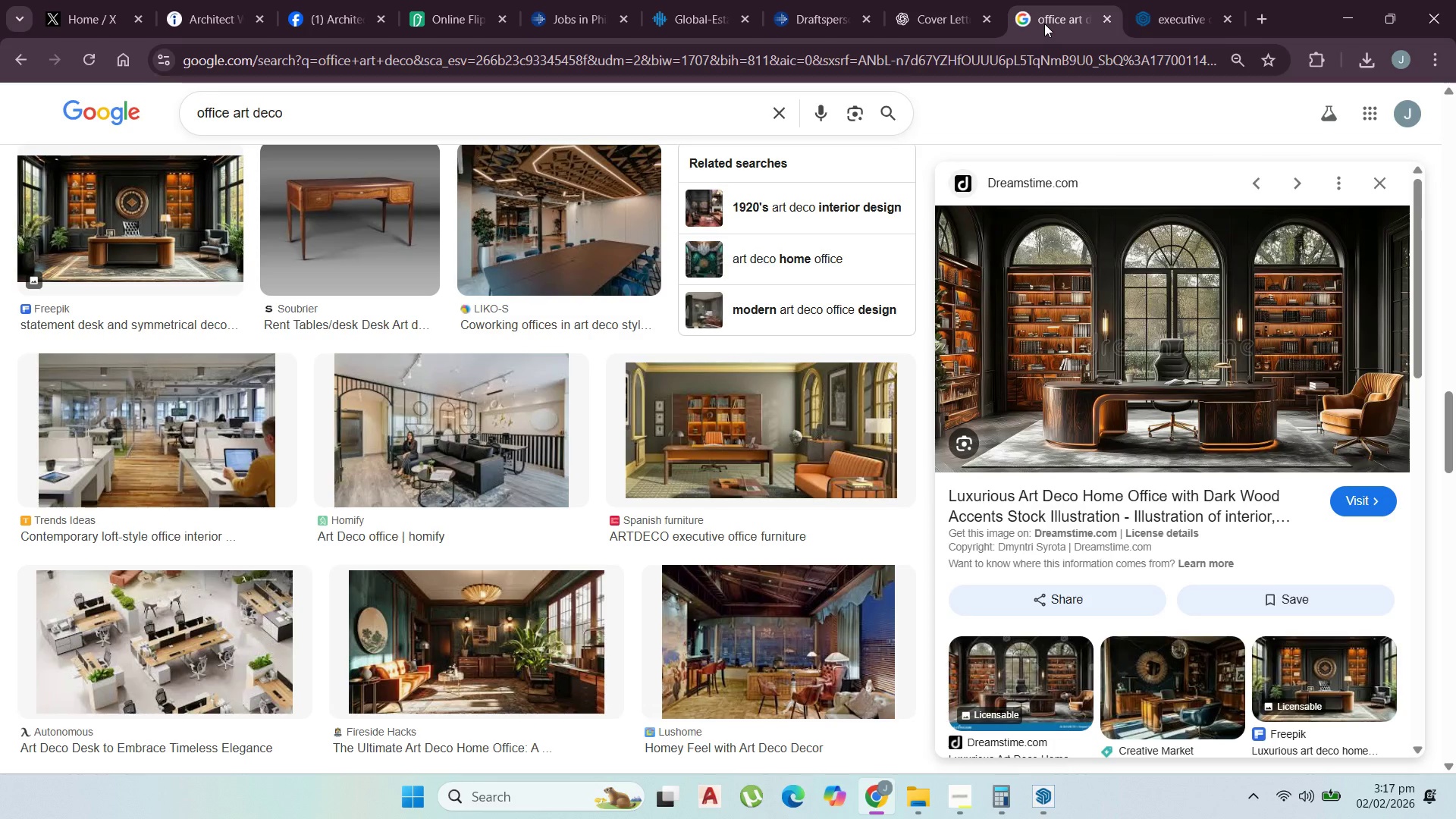 
wait(58.22)
 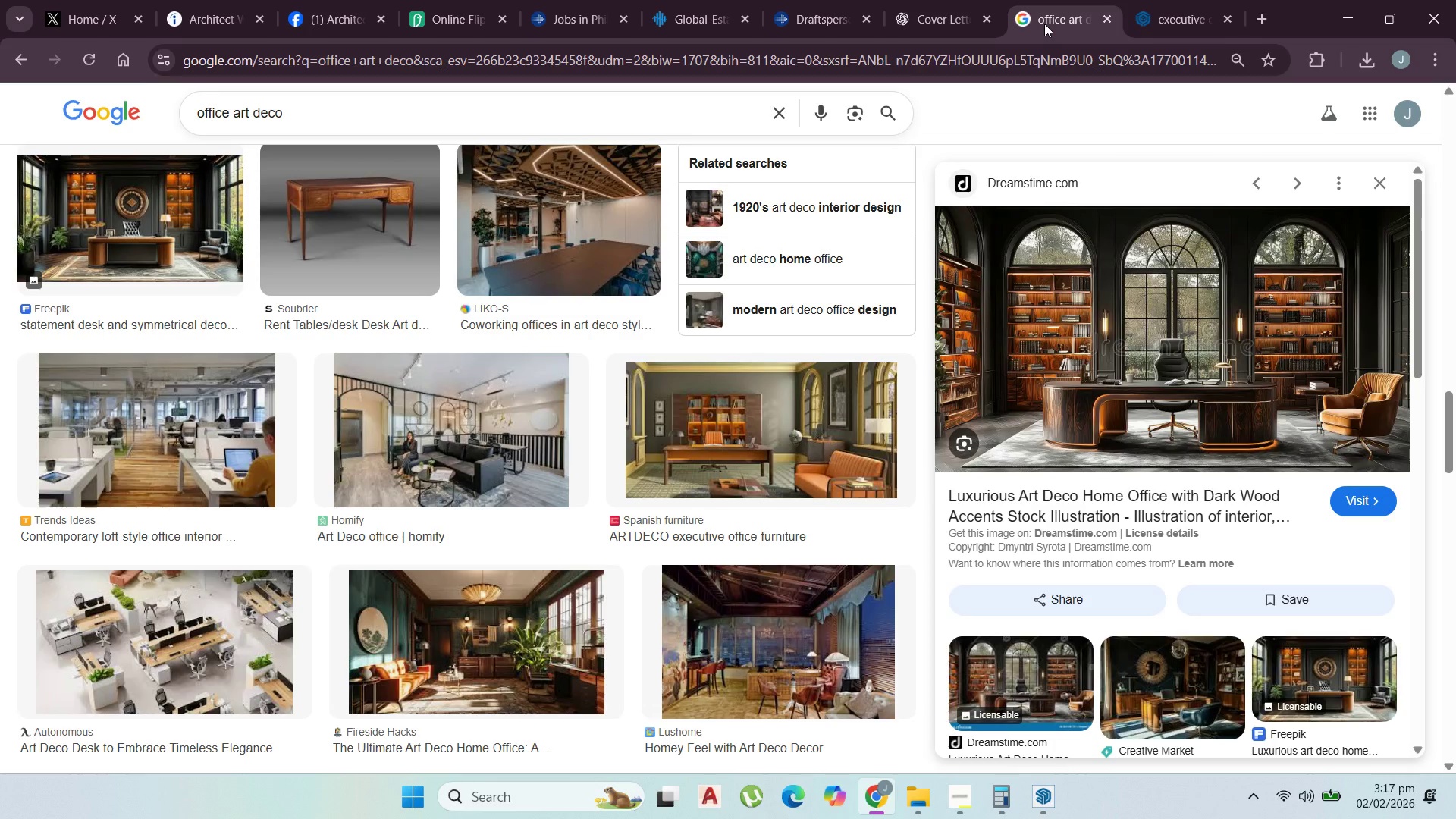 
left_click([1150, 21])
 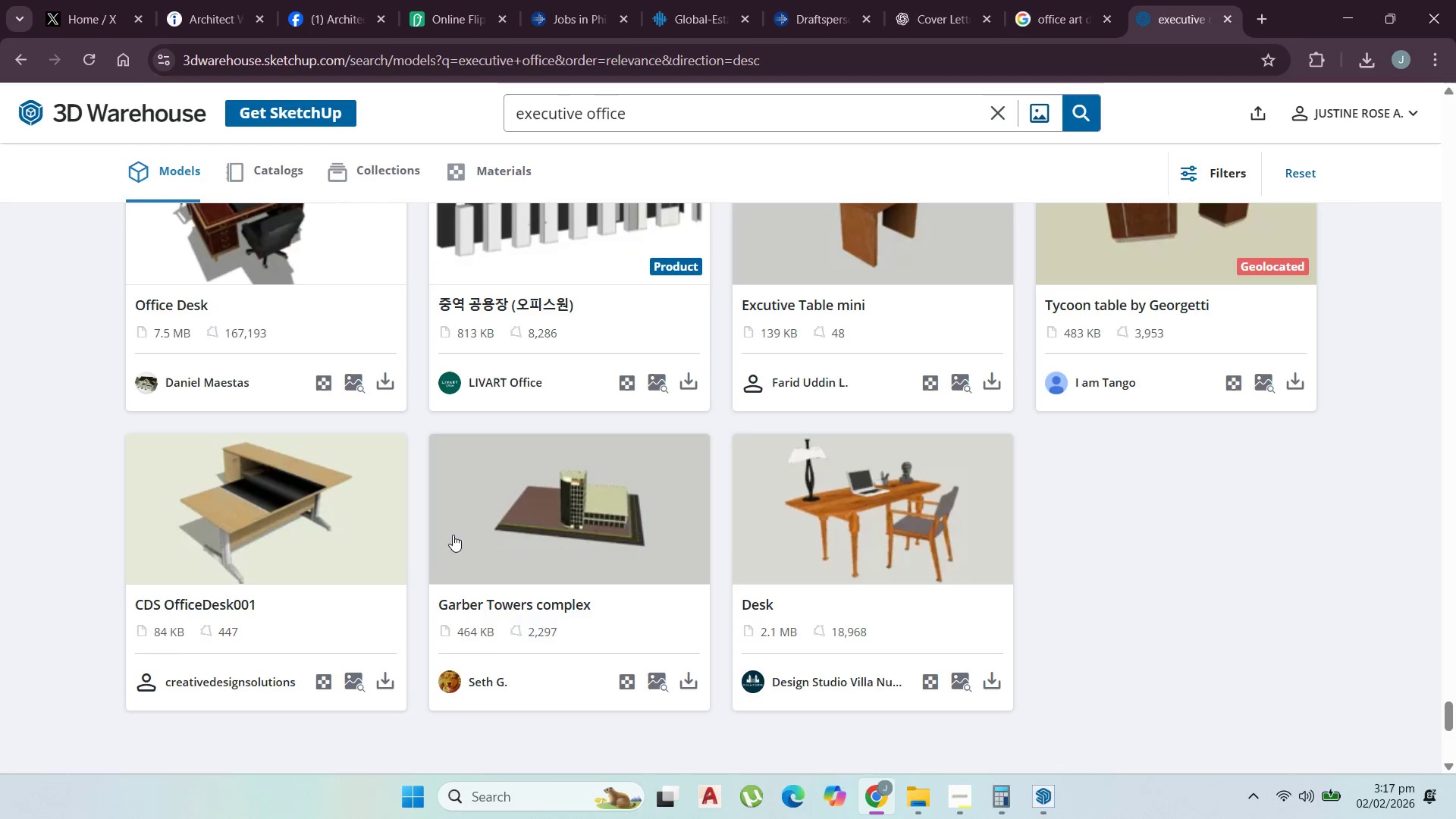 
scroll: coordinate [463, 629], scroll_direction: down, amount: 4.0
 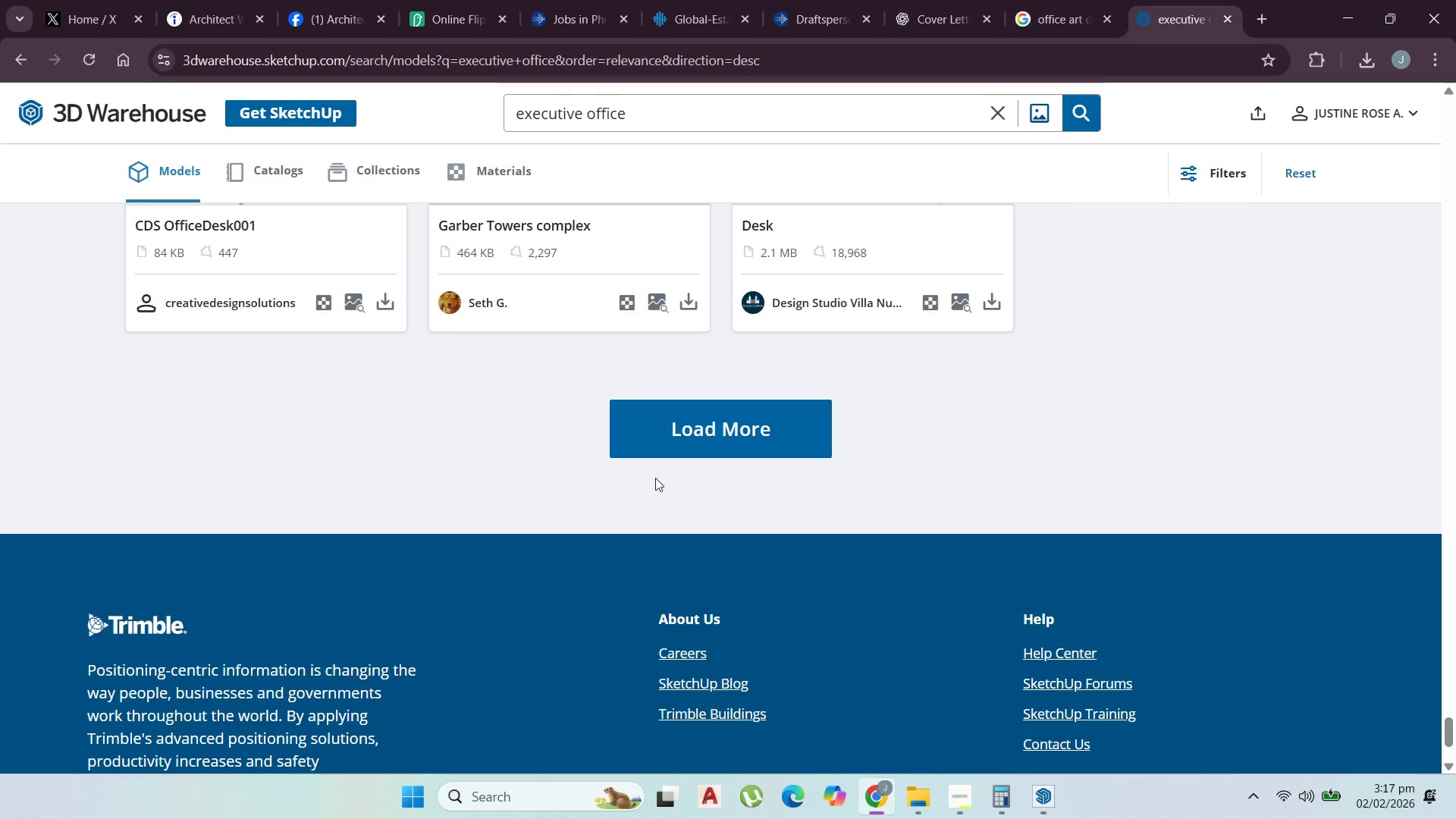 
left_click([742, 433])
 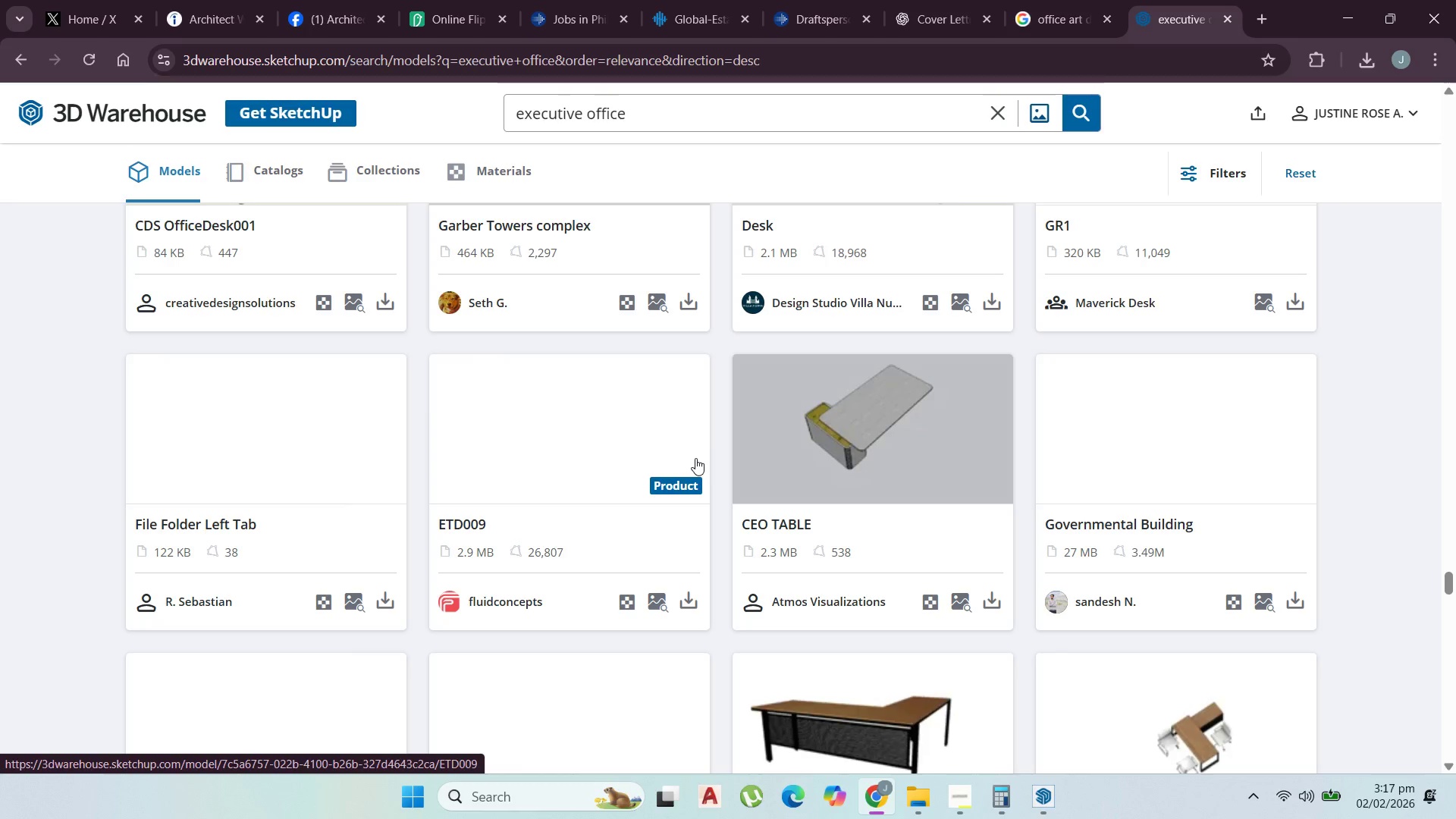 
scroll: coordinate [676, 472], scroll_direction: down, amount: 6.0
 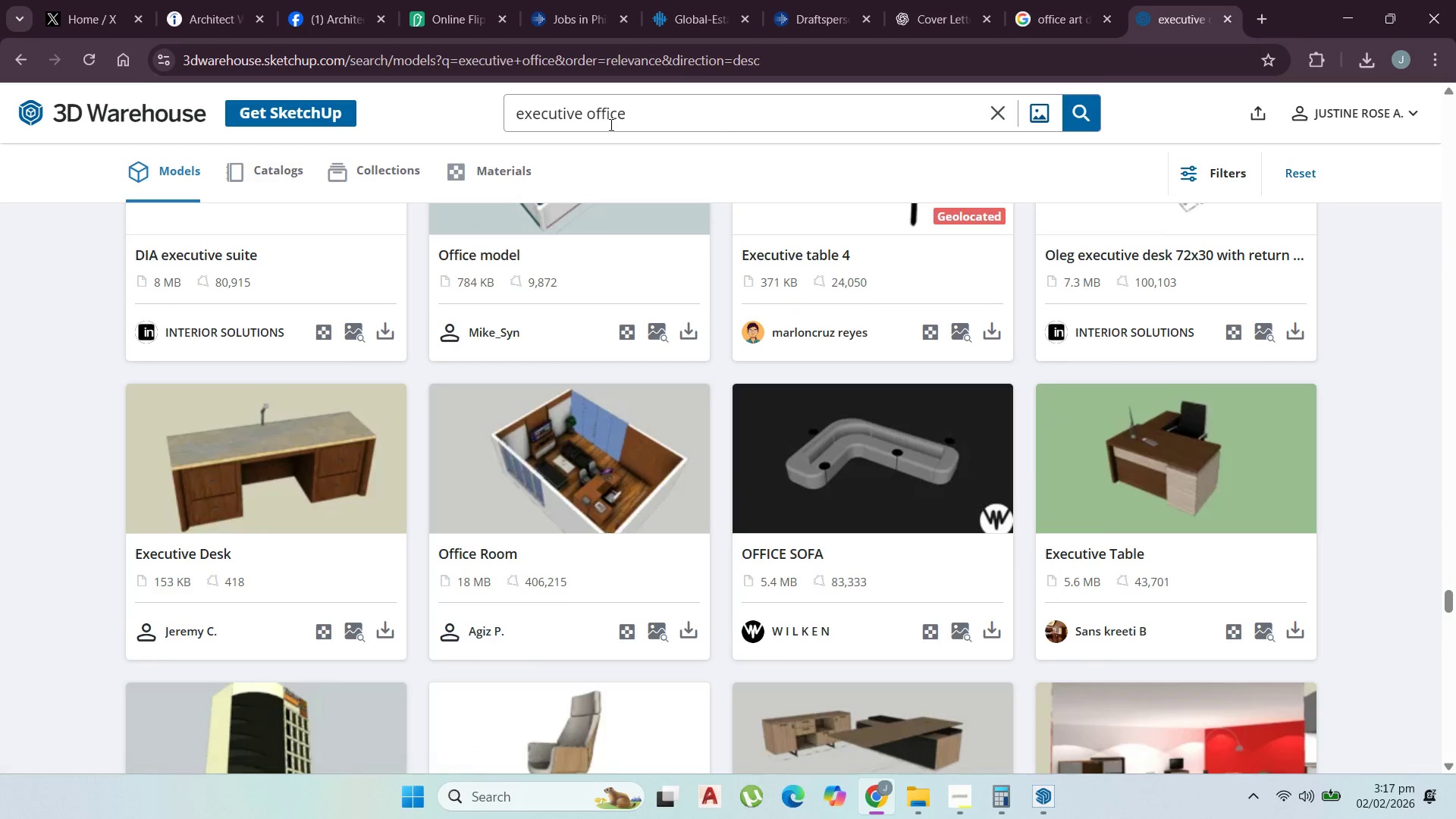 
double_click([611, 113])
 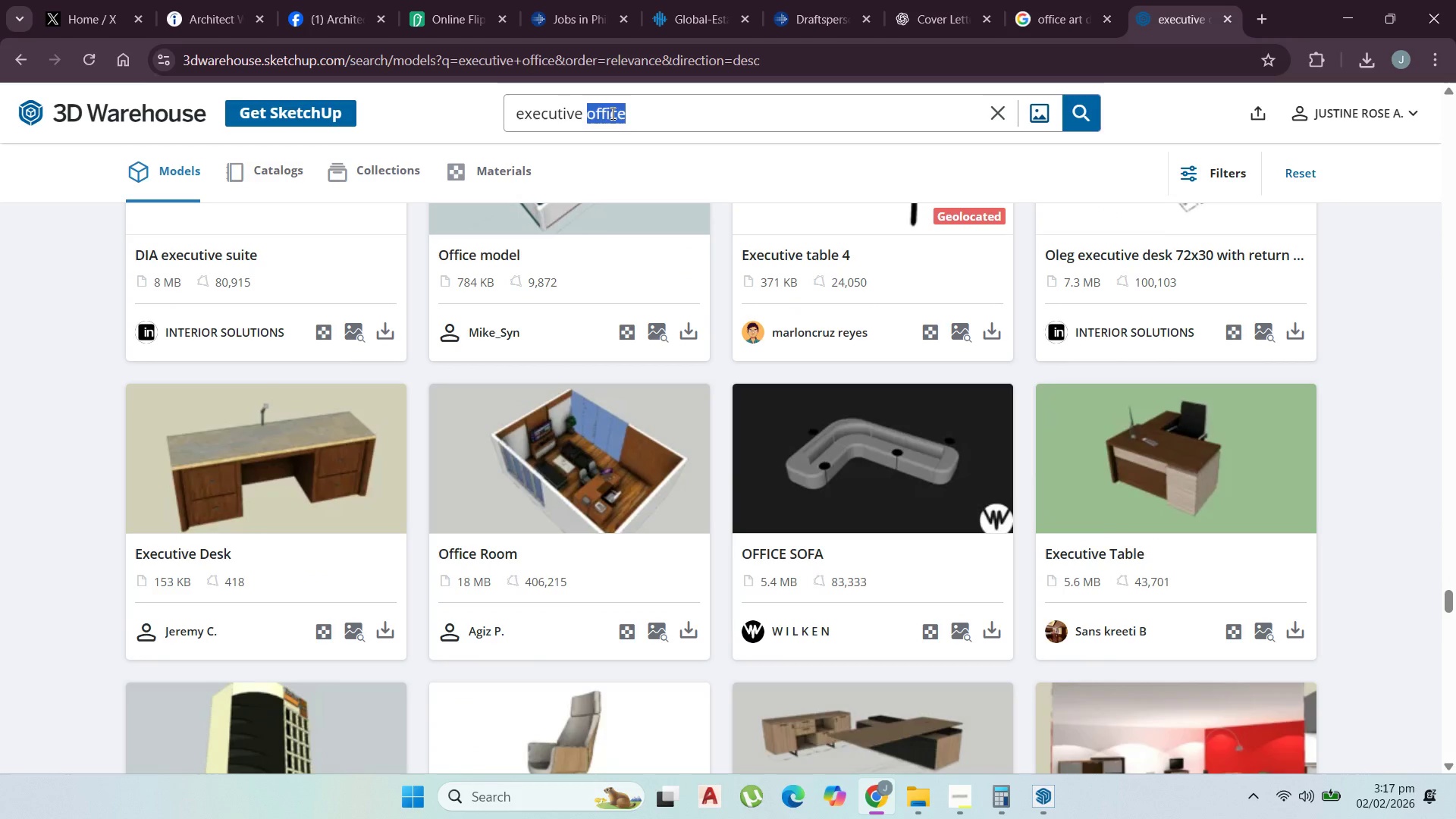 
type(table)
 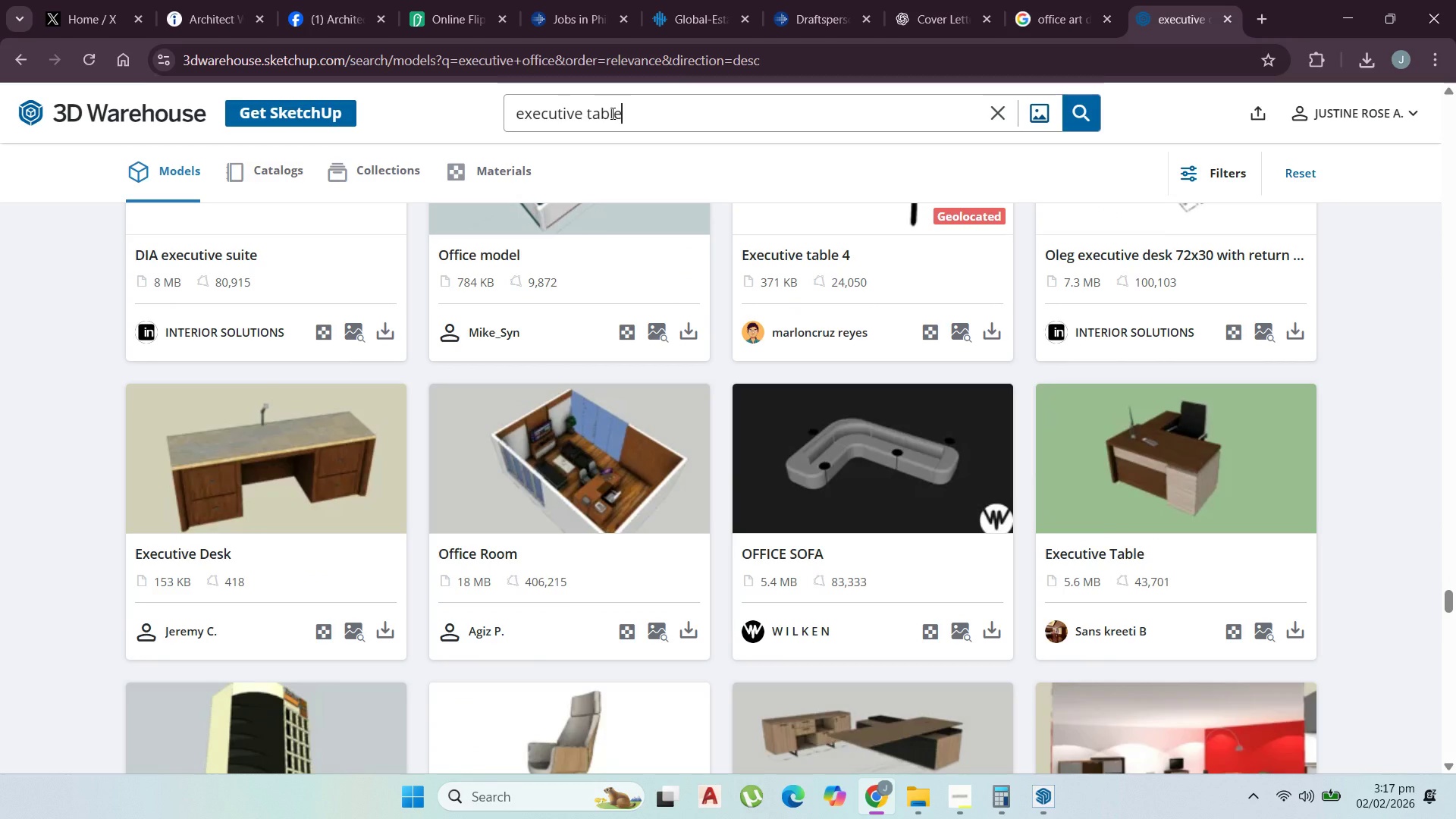 
key(Enter)
 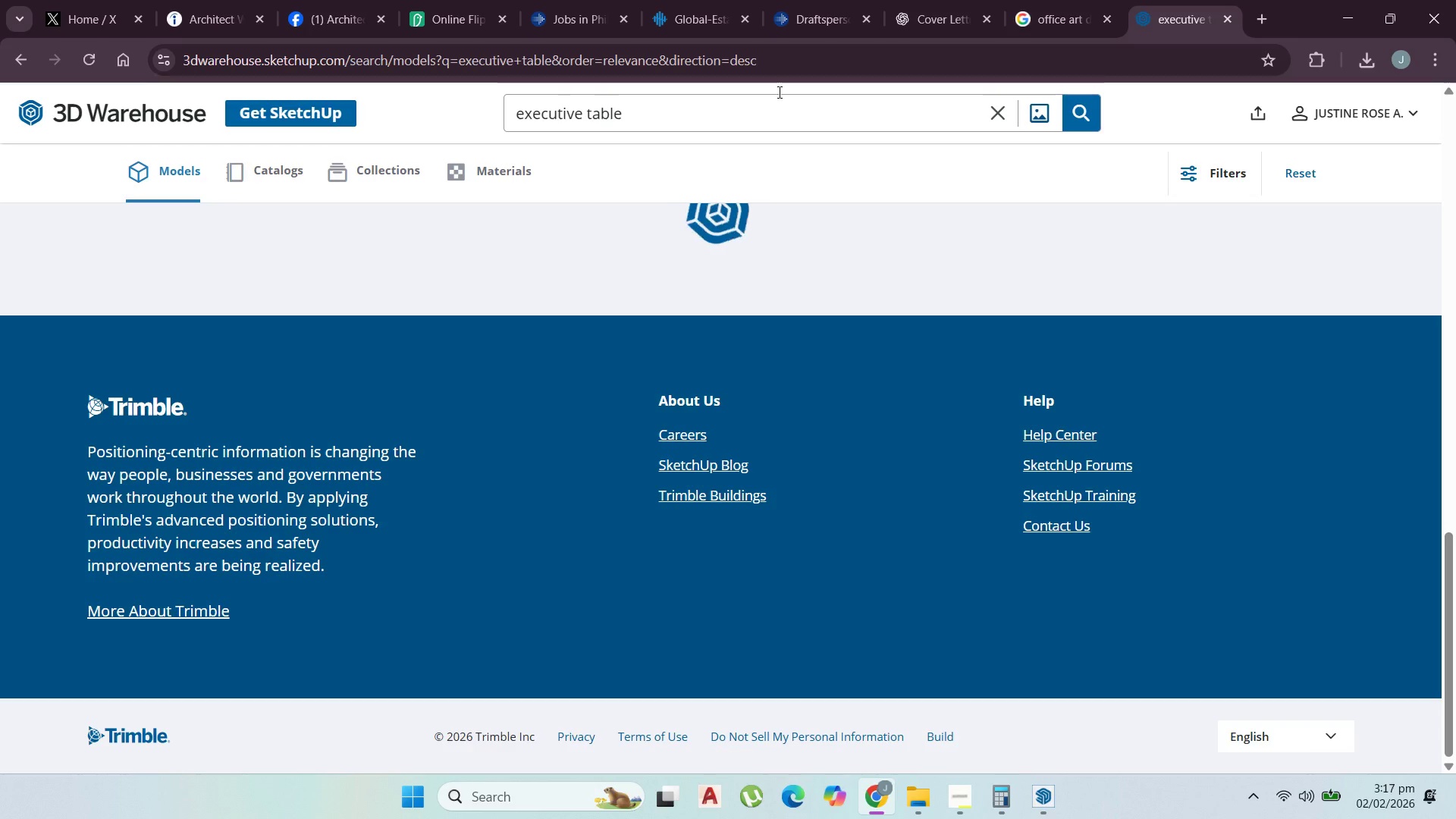 
scroll: coordinate [725, 290], scroll_direction: up, amount: 25.0
 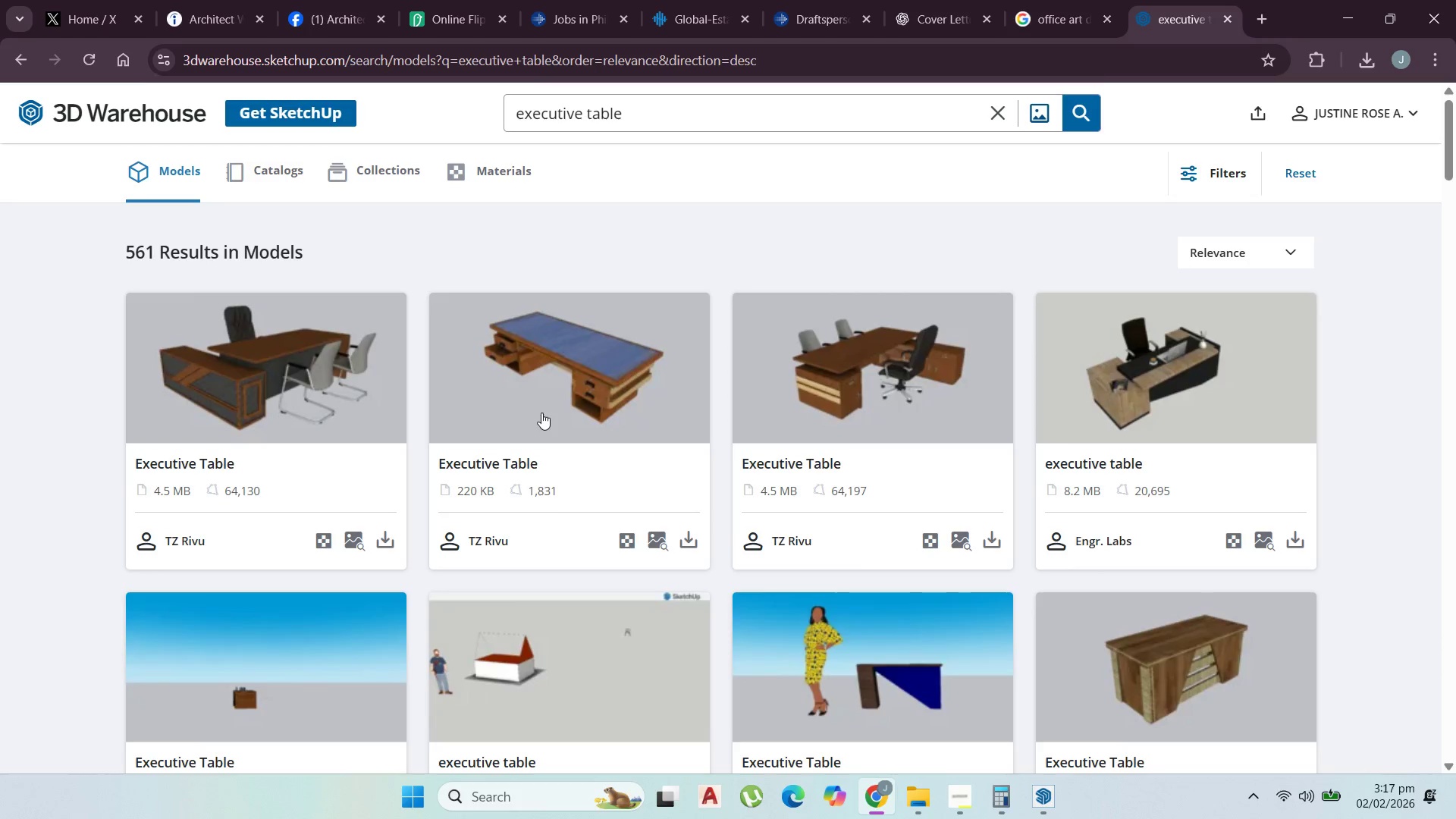 
scroll: coordinate [475, 475], scroll_direction: down, amount: 31.0
 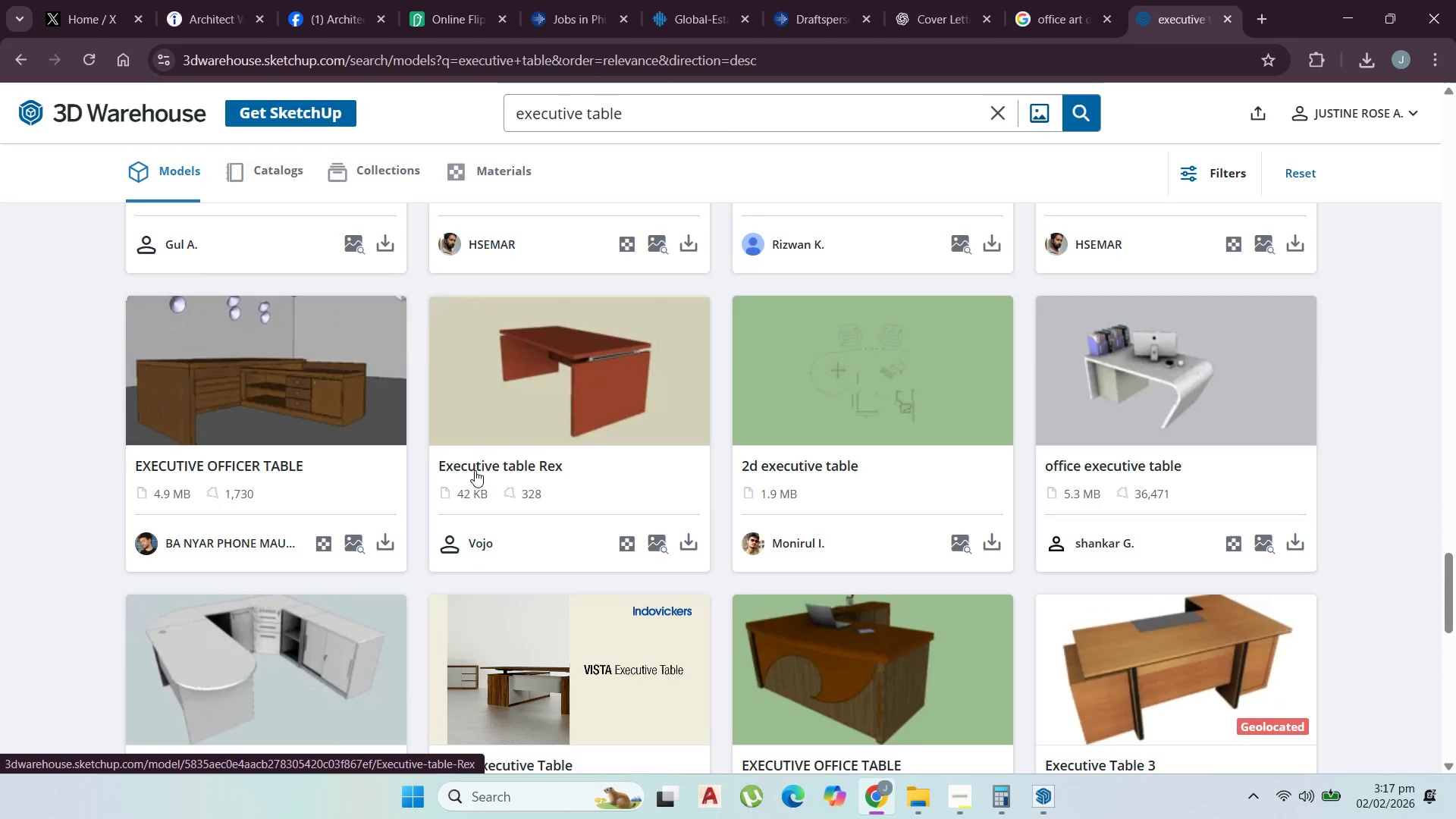 
scroll: coordinate [247, 355], scroll_direction: down, amount: 16.0
 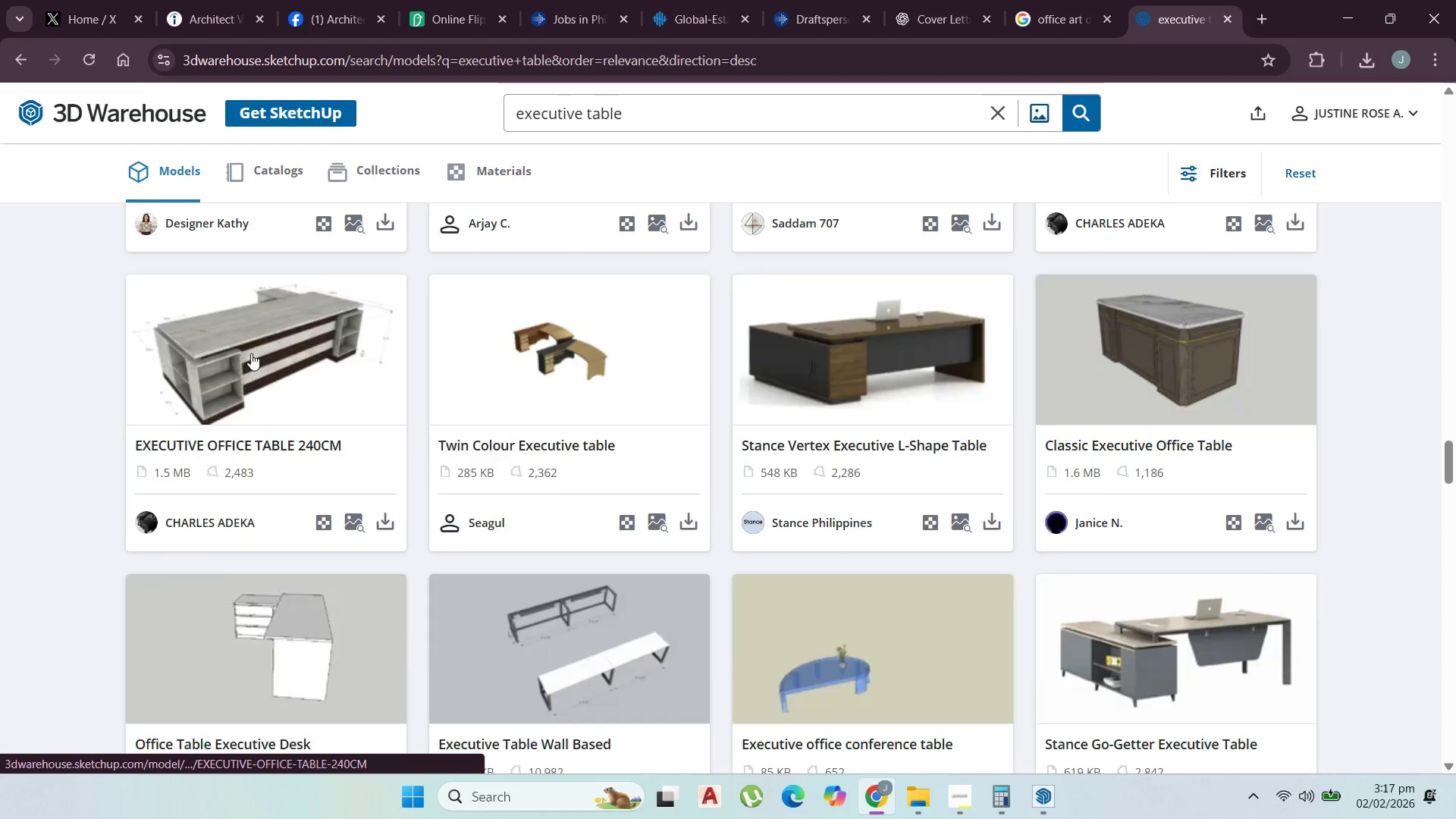 
scroll: coordinate [257, 354], scroll_direction: down, amount: 13.0
 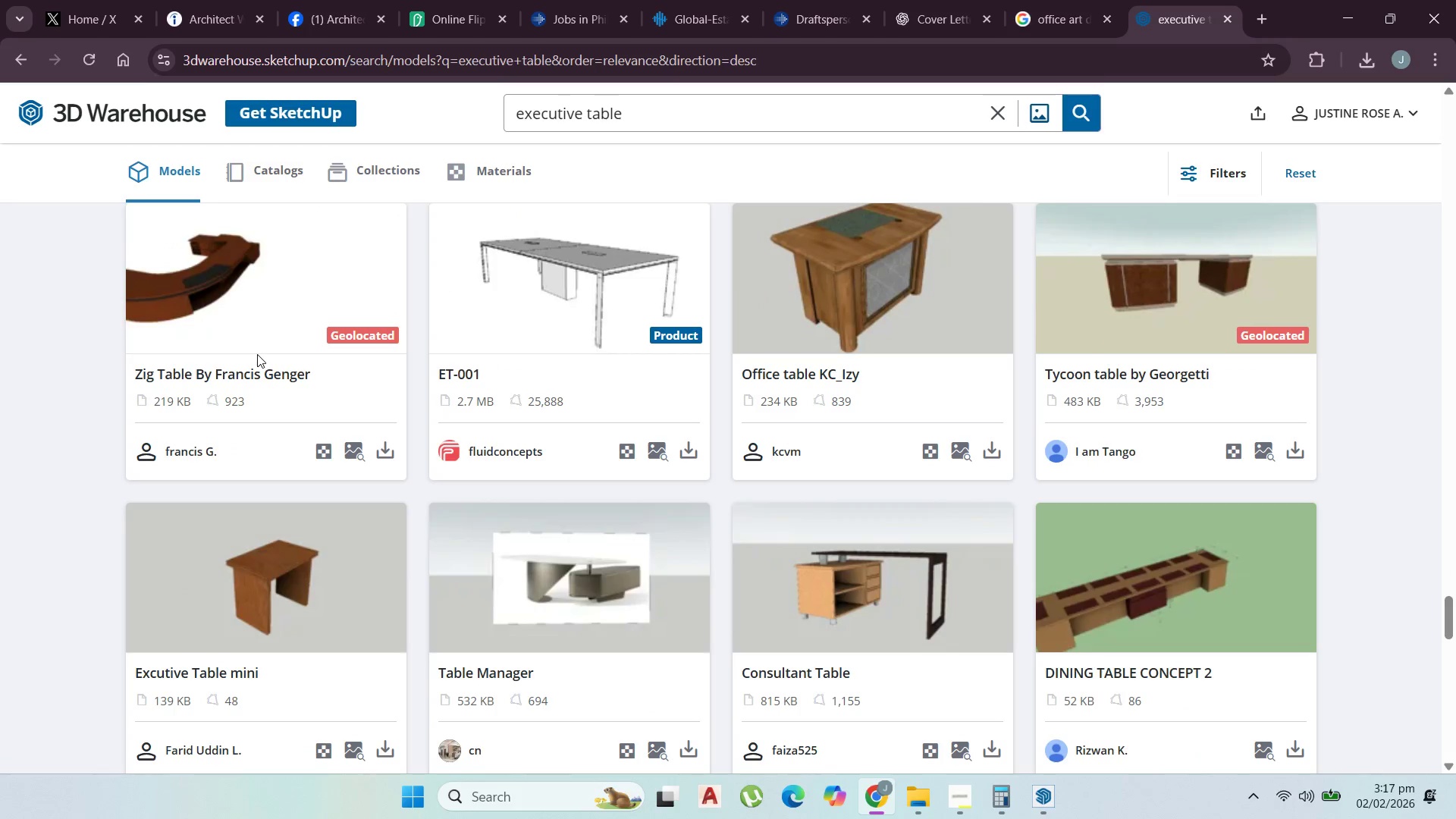 
scroll: coordinate [257, 354], scroll_direction: down, amount: 3.0
 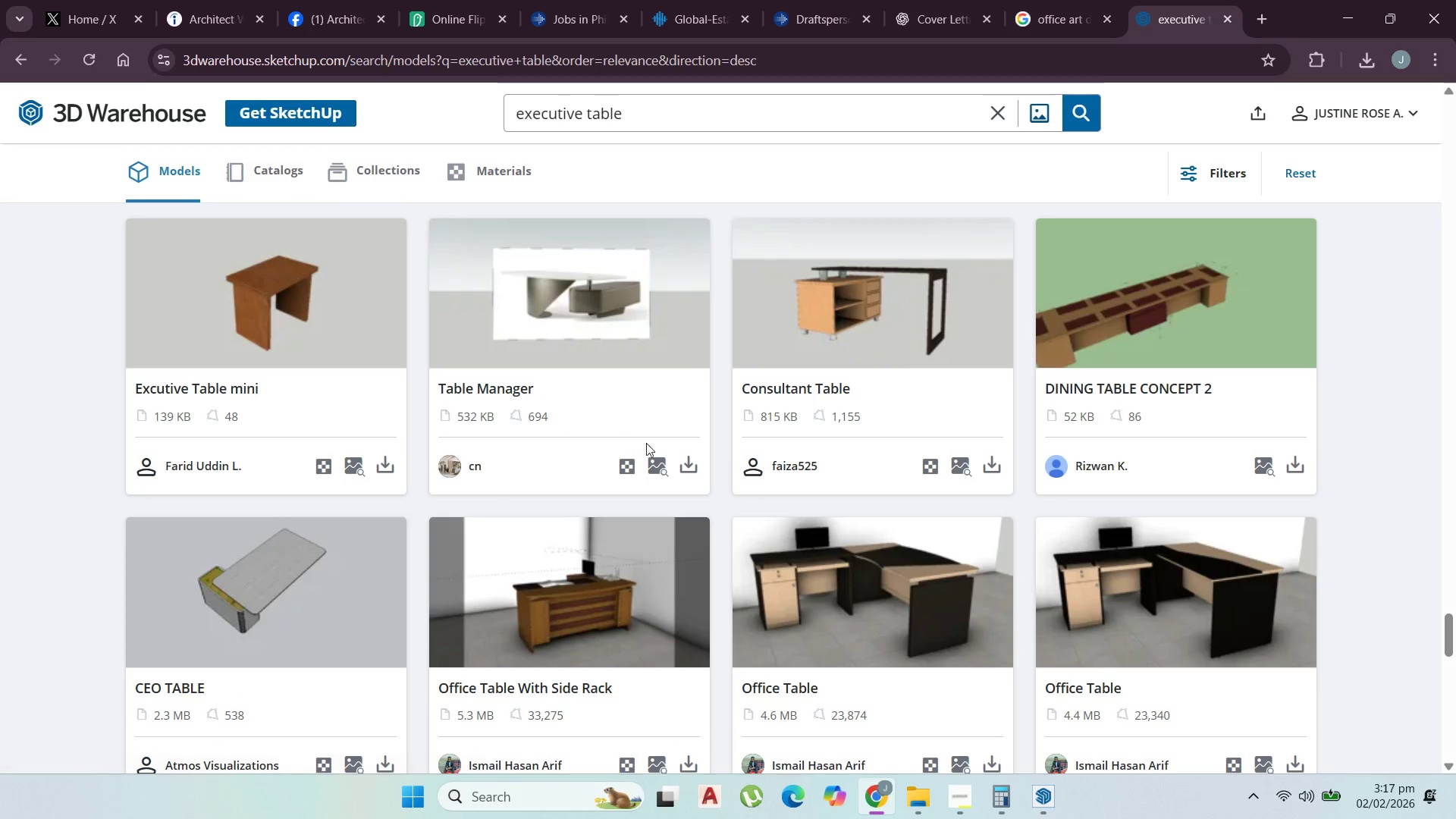 
left_click([688, 472])
 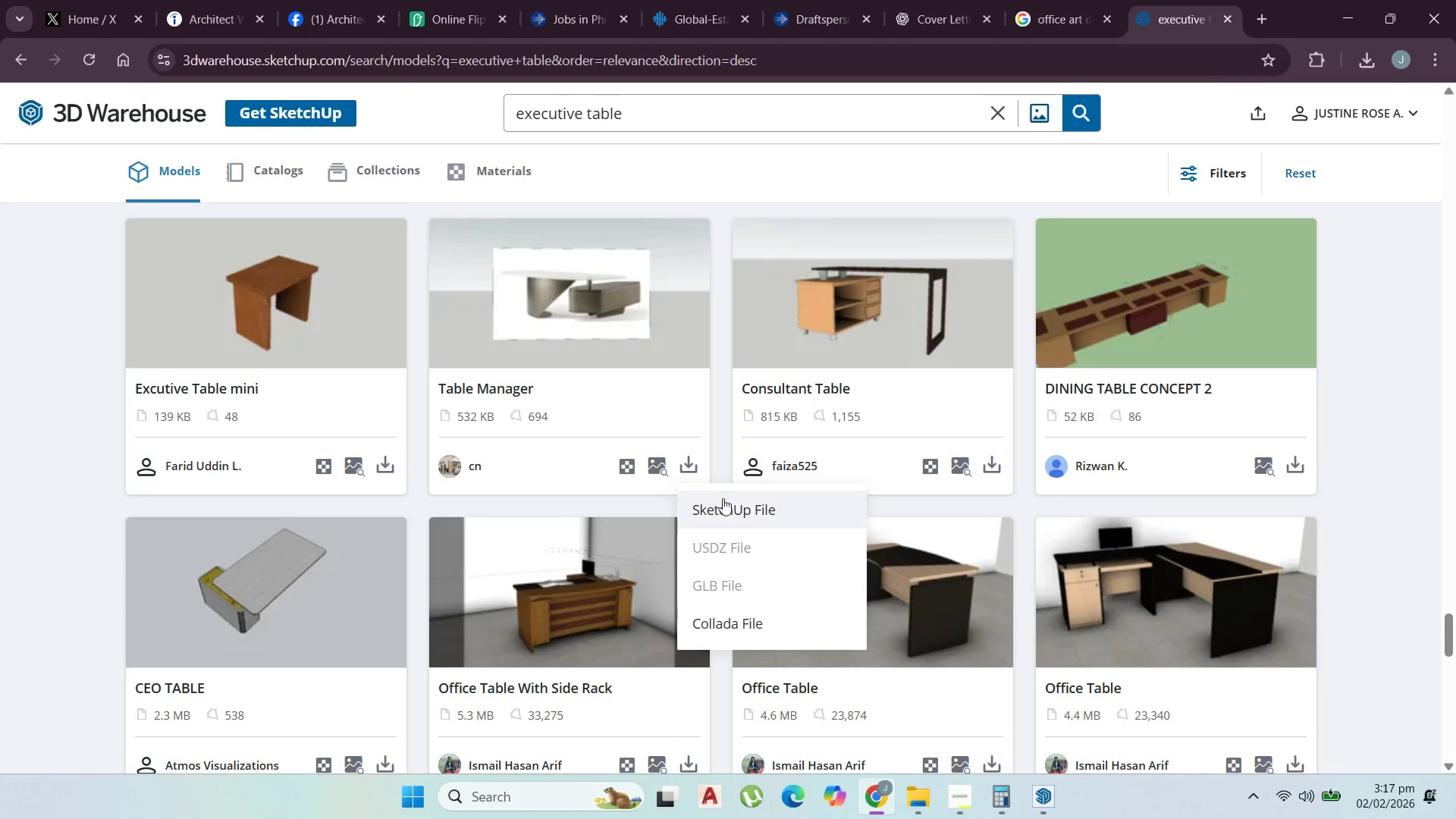 
left_click([726, 502])
 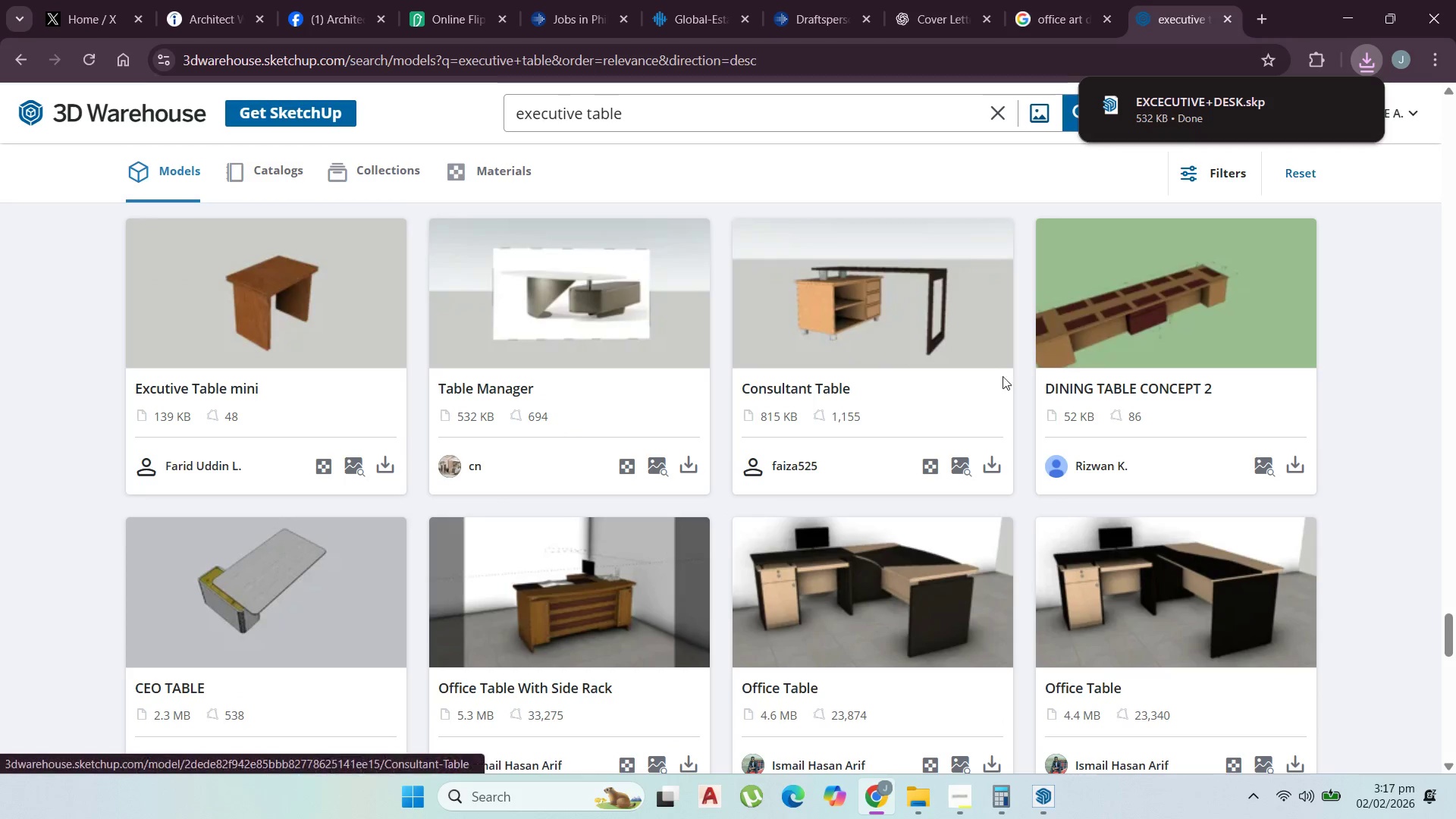 
left_click([1218, 108])
 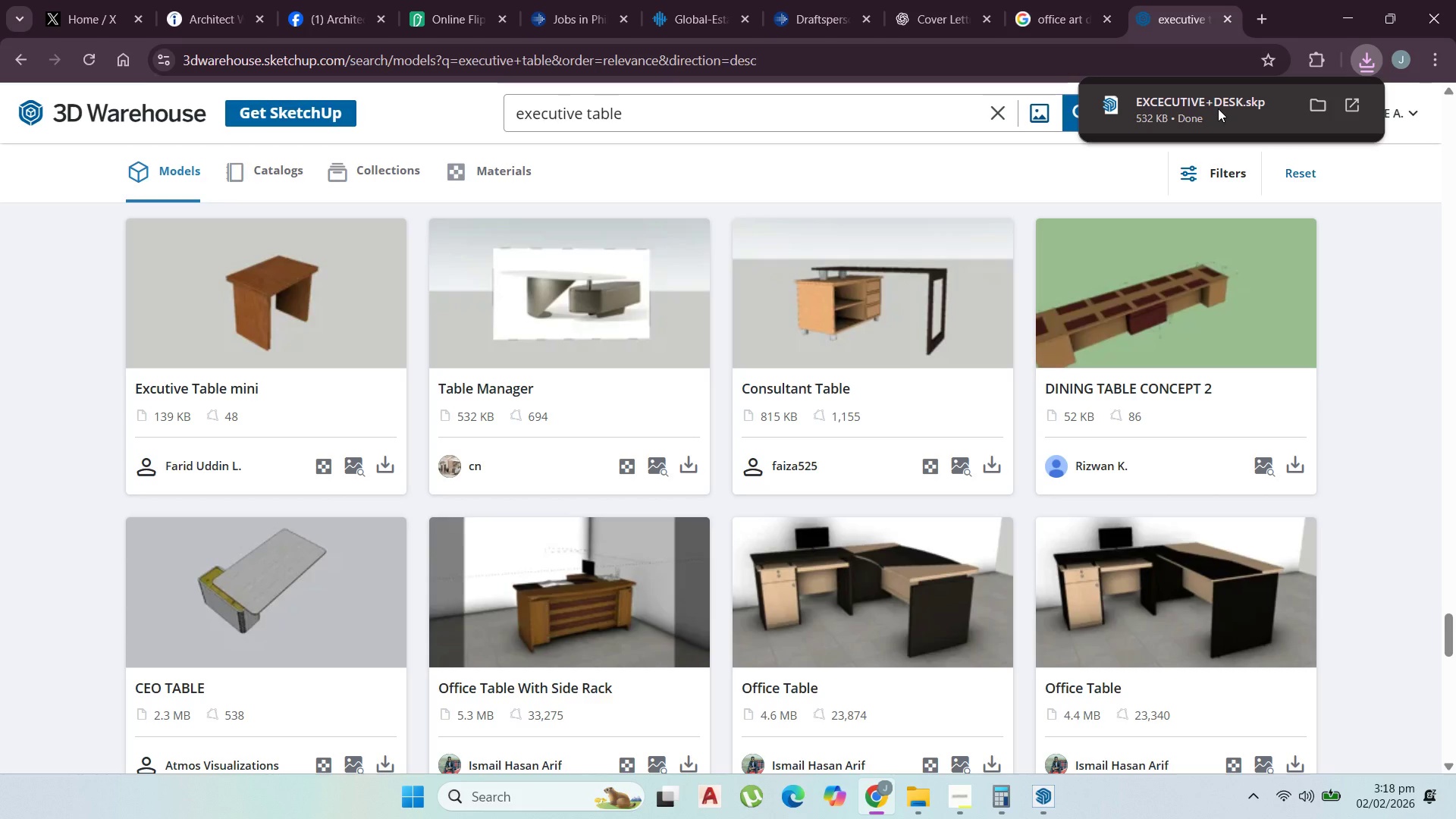 
wait(27.39)
 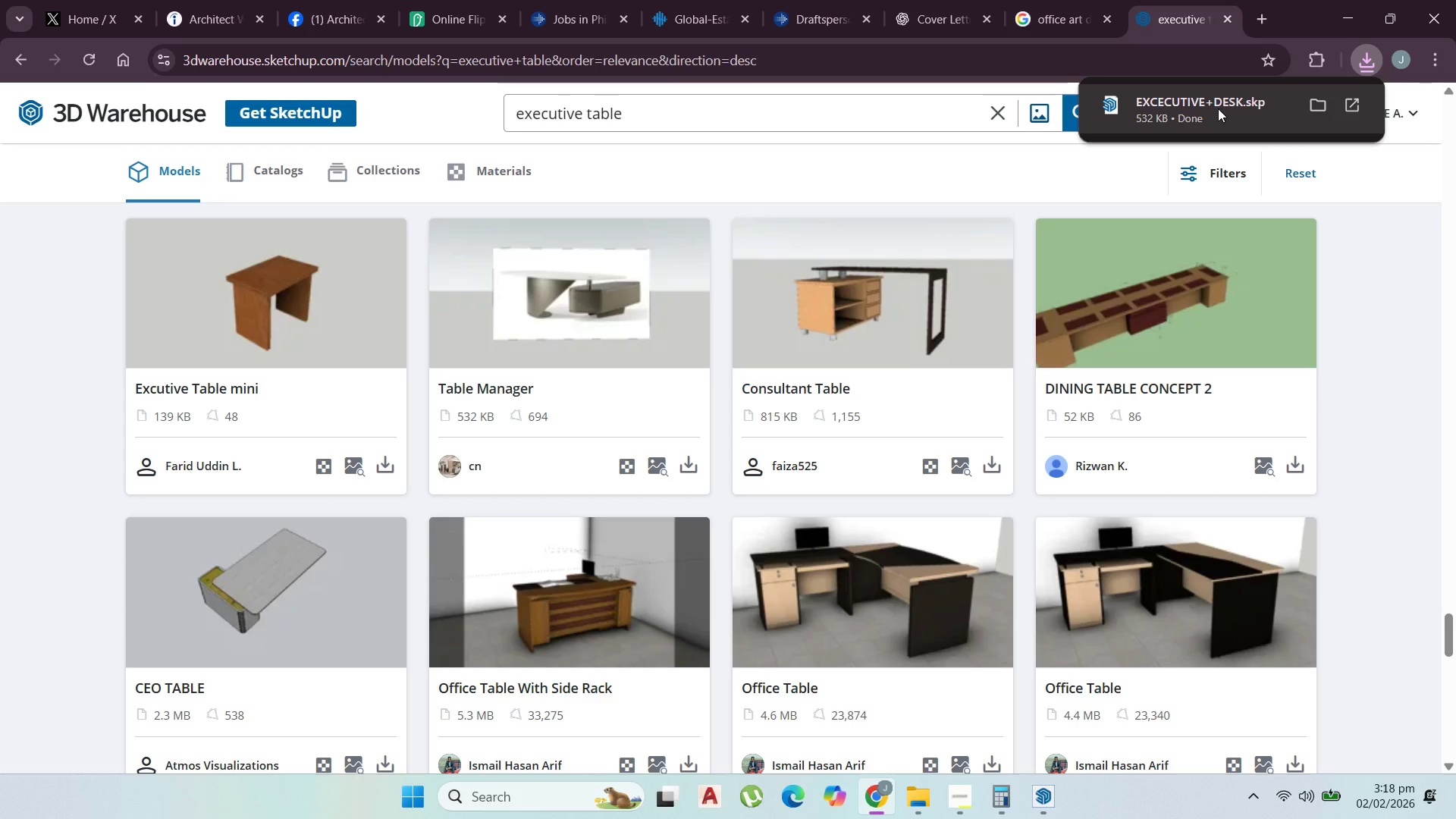 
left_click([1128, 723])
 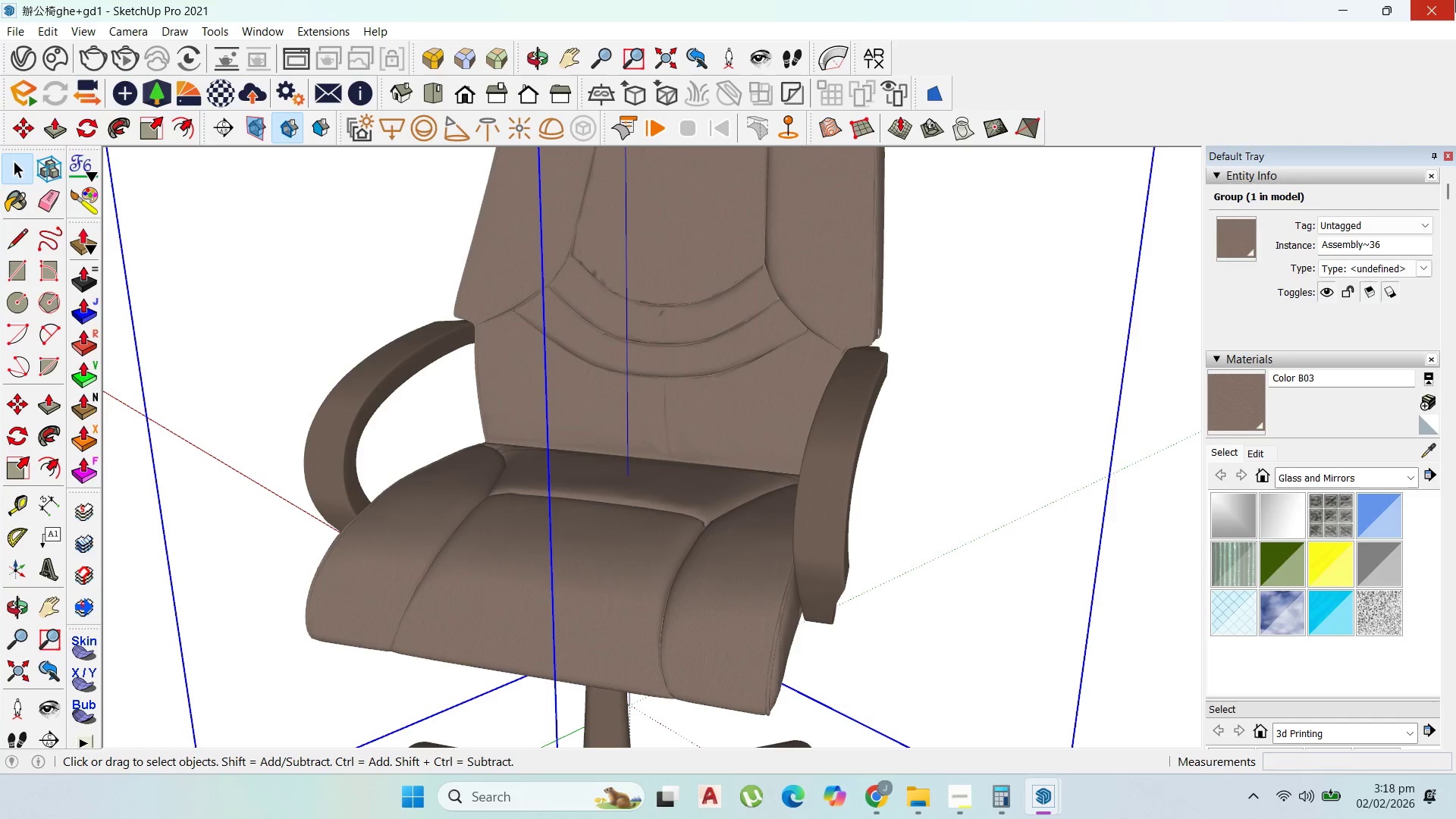 
left_click([1455, 0])
 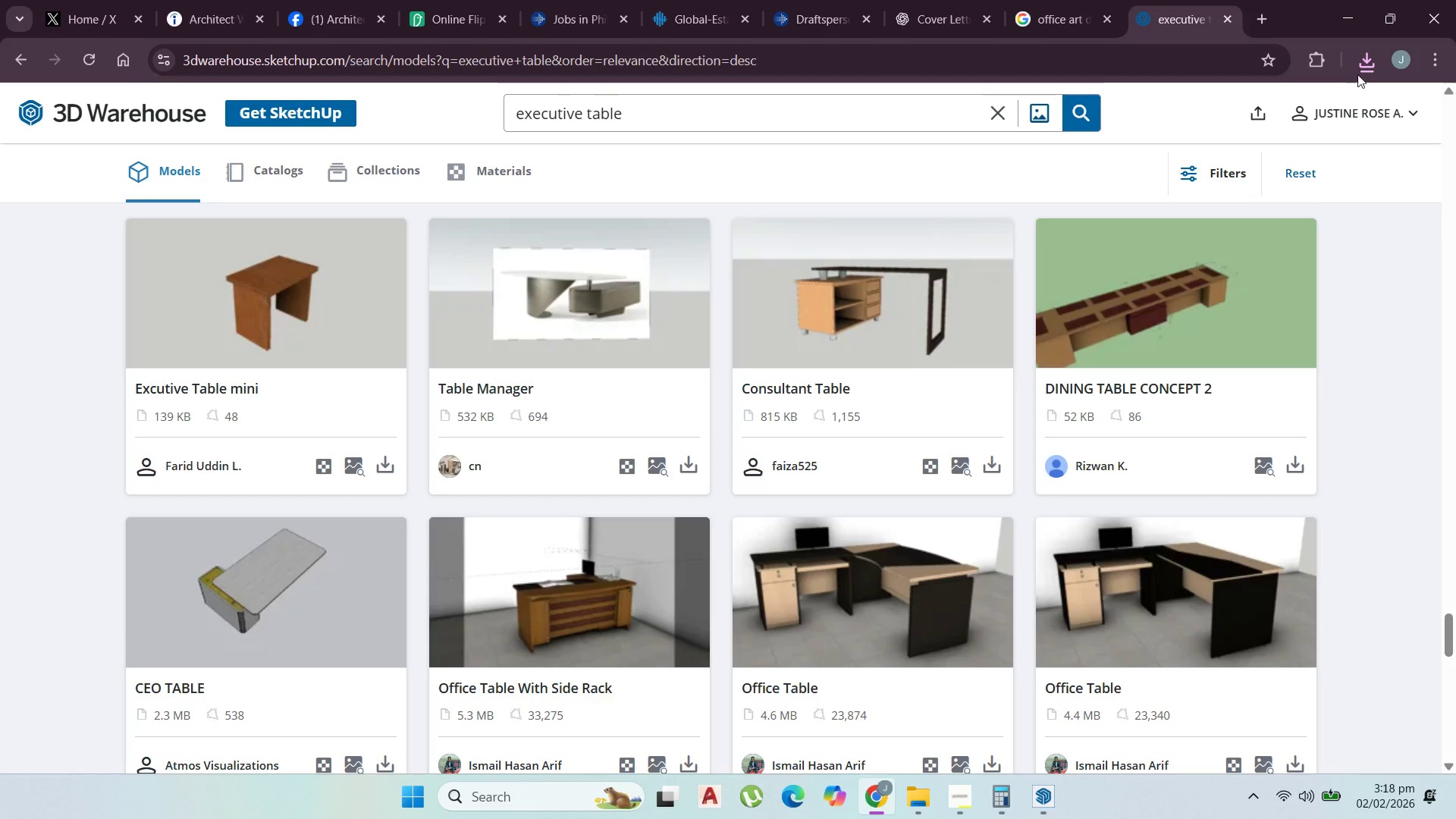 
left_click([1367, 58])
 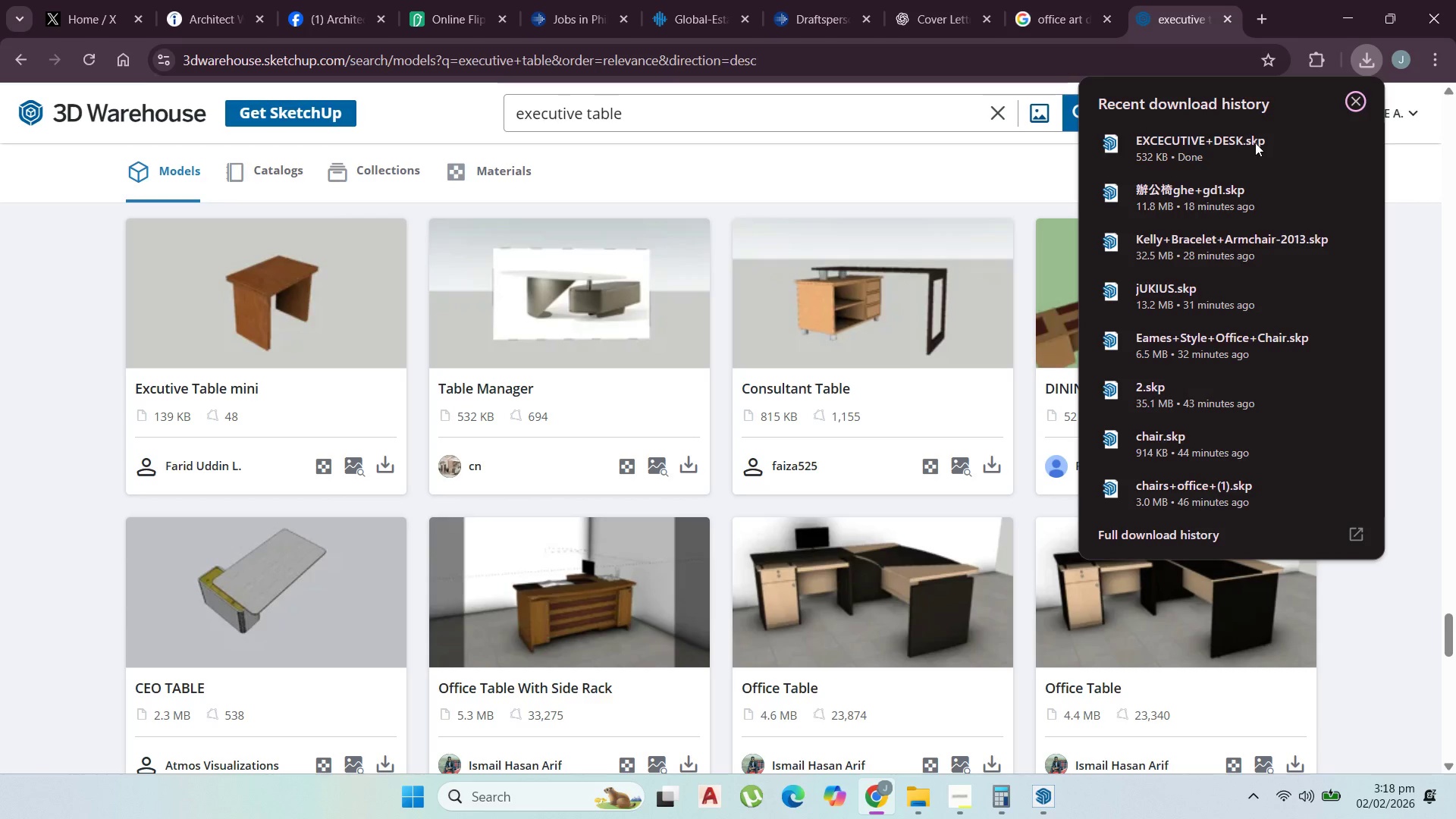 
left_click([1255, 143])
 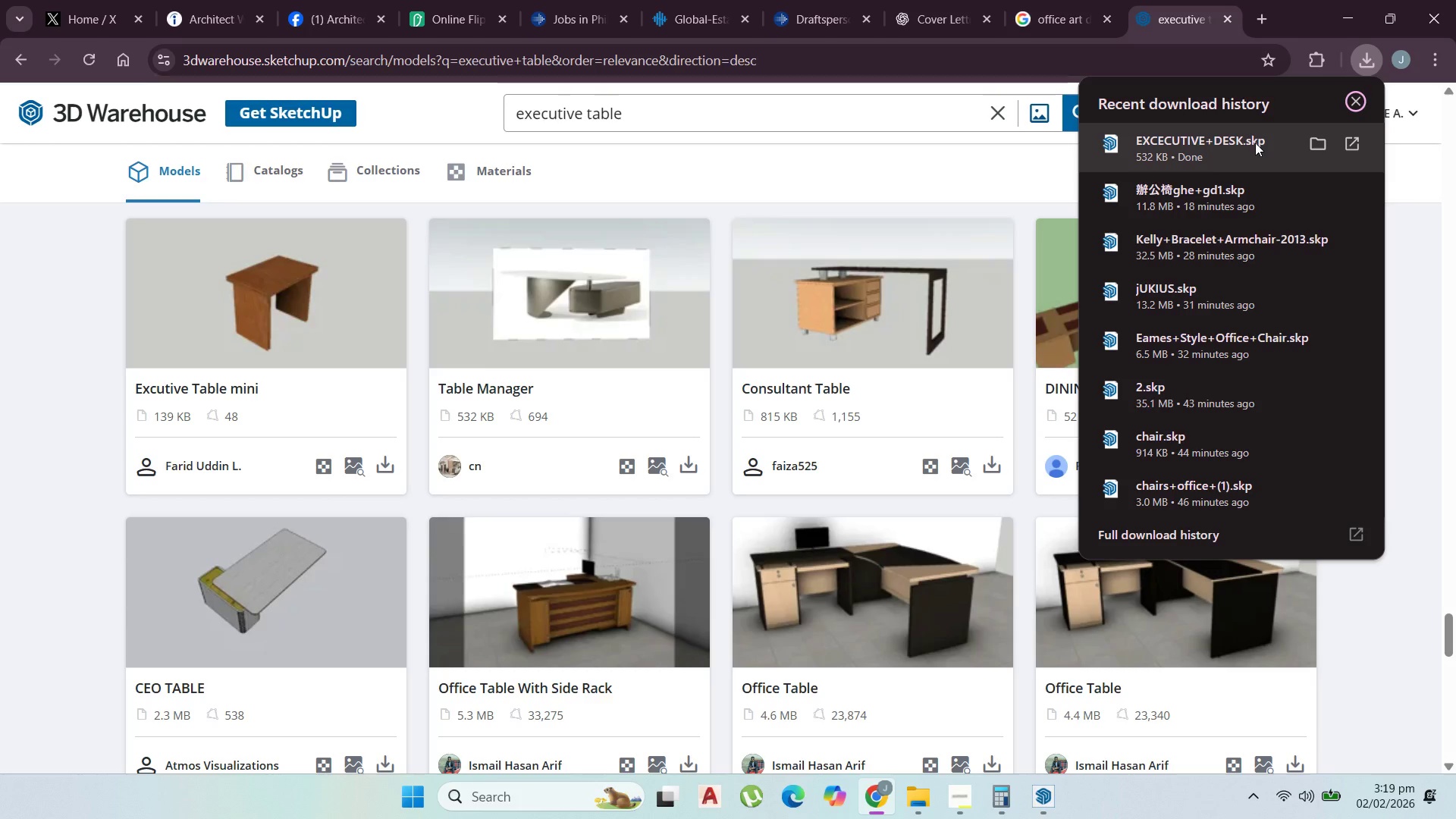 
wait(41.94)
 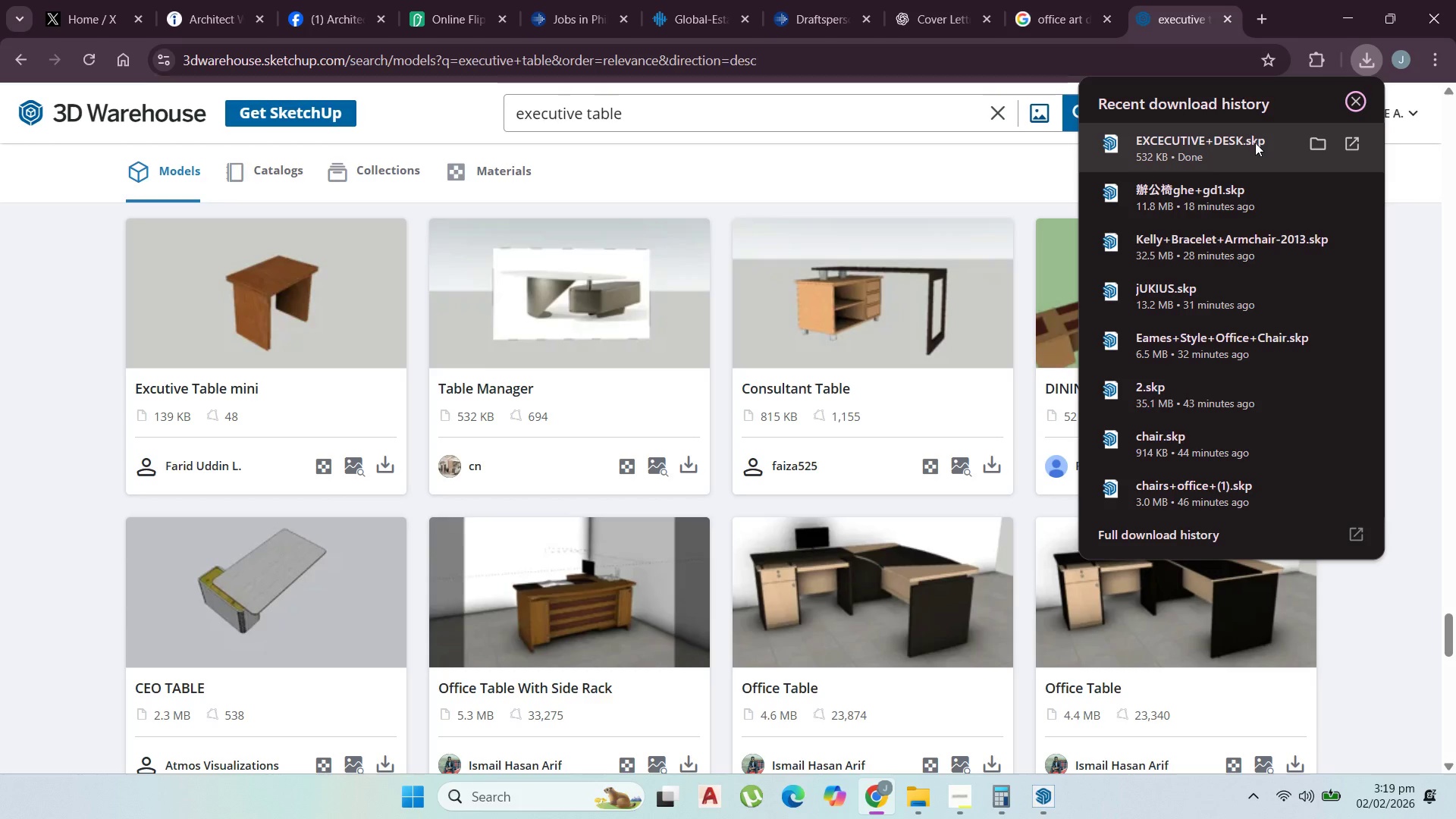 
scroll: coordinate [1254, 191], scroll_direction: up, amount: 3.0
 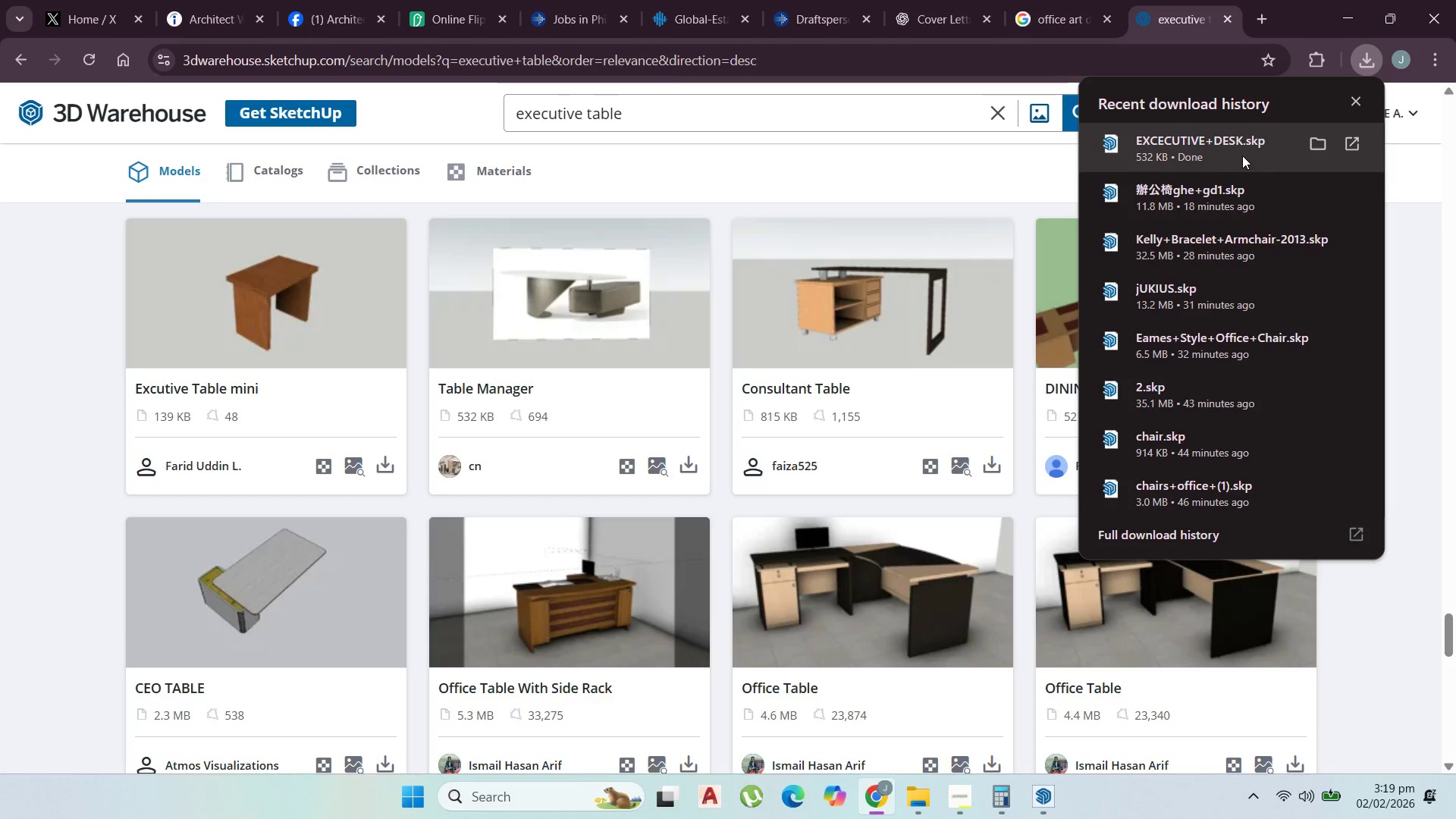 
left_click([1242, 153])
 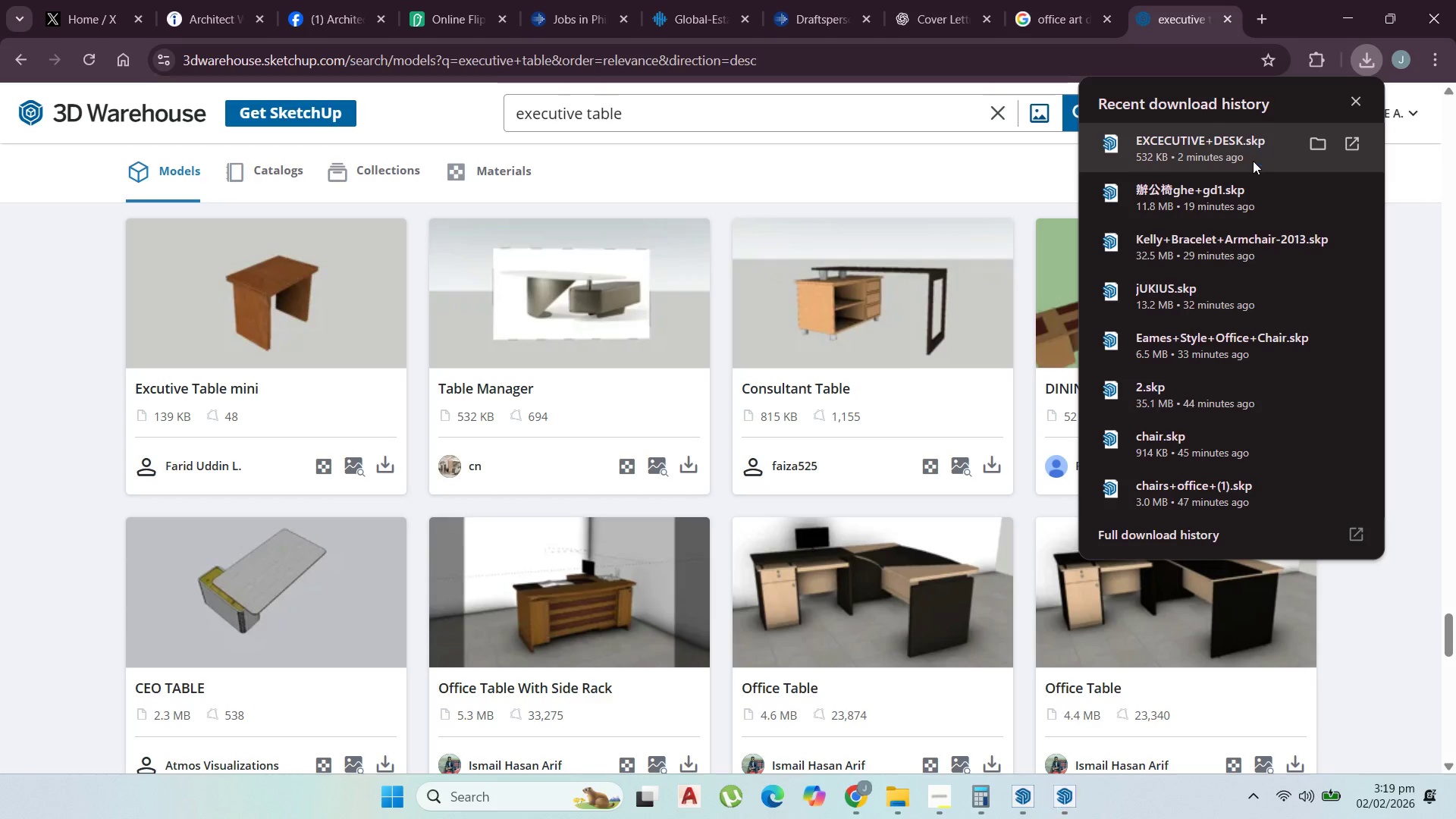 
wait(45.62)
 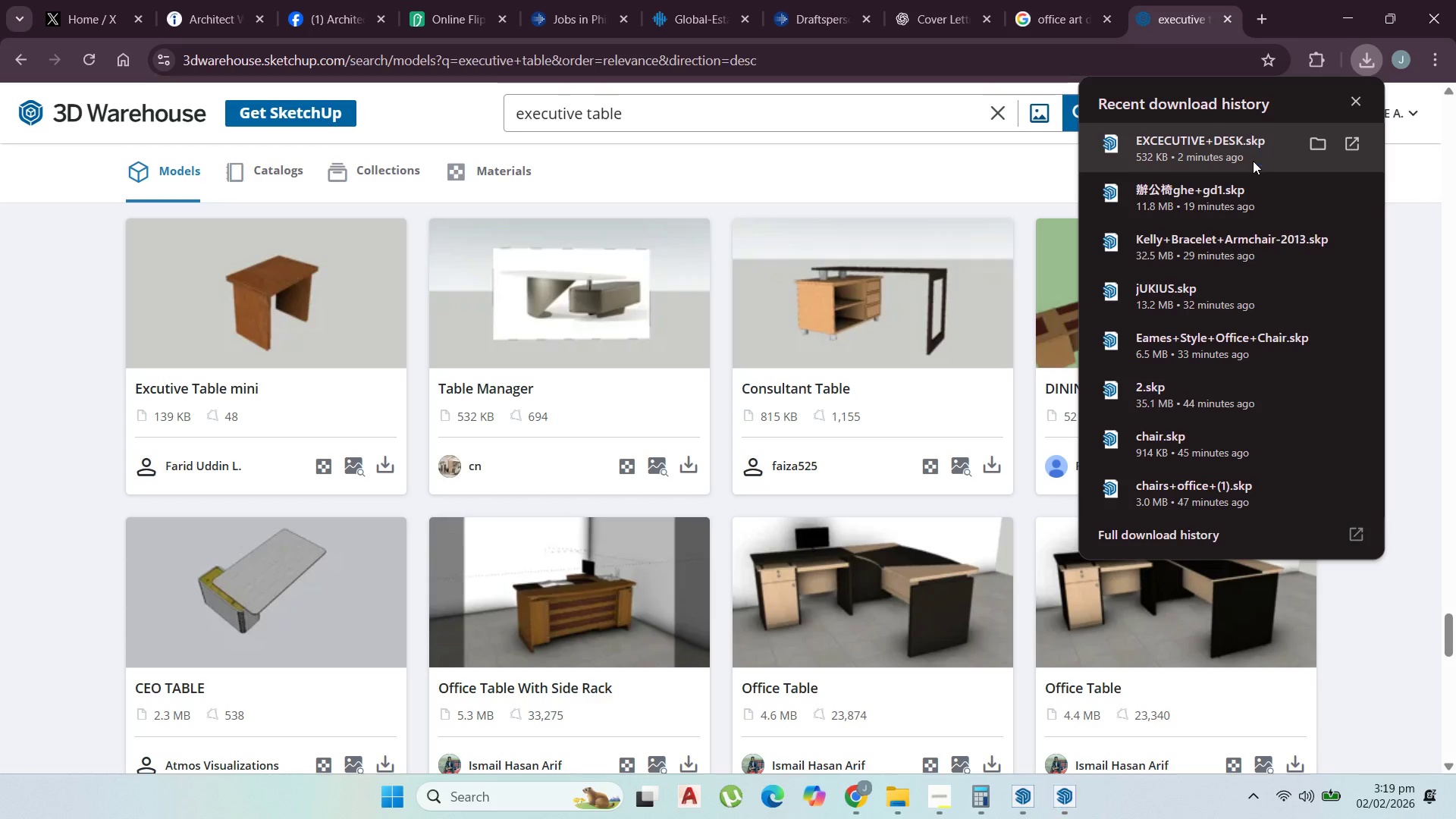 
left_click([1060, 795])
 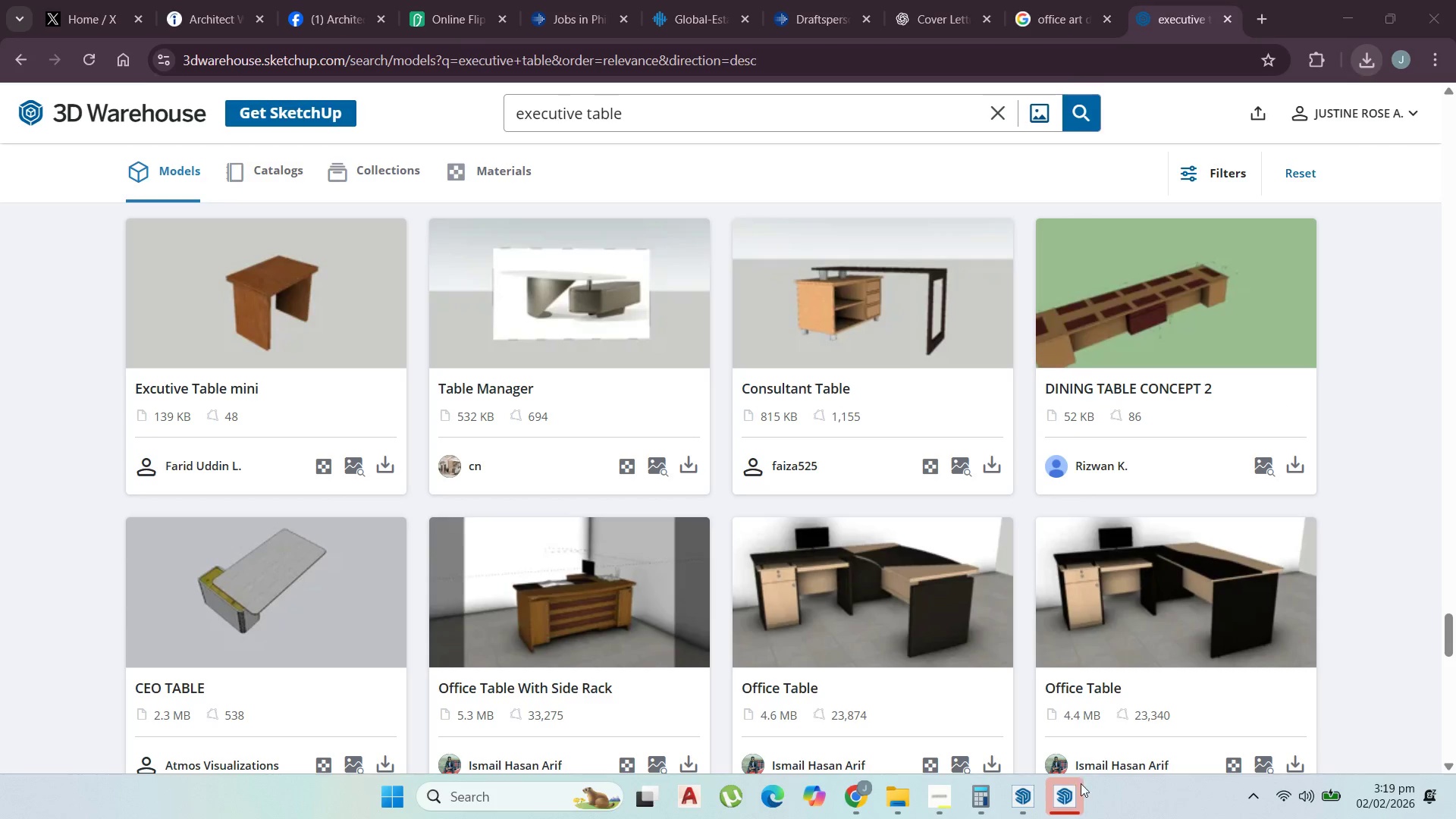 
mouse_move([1077, 783])
 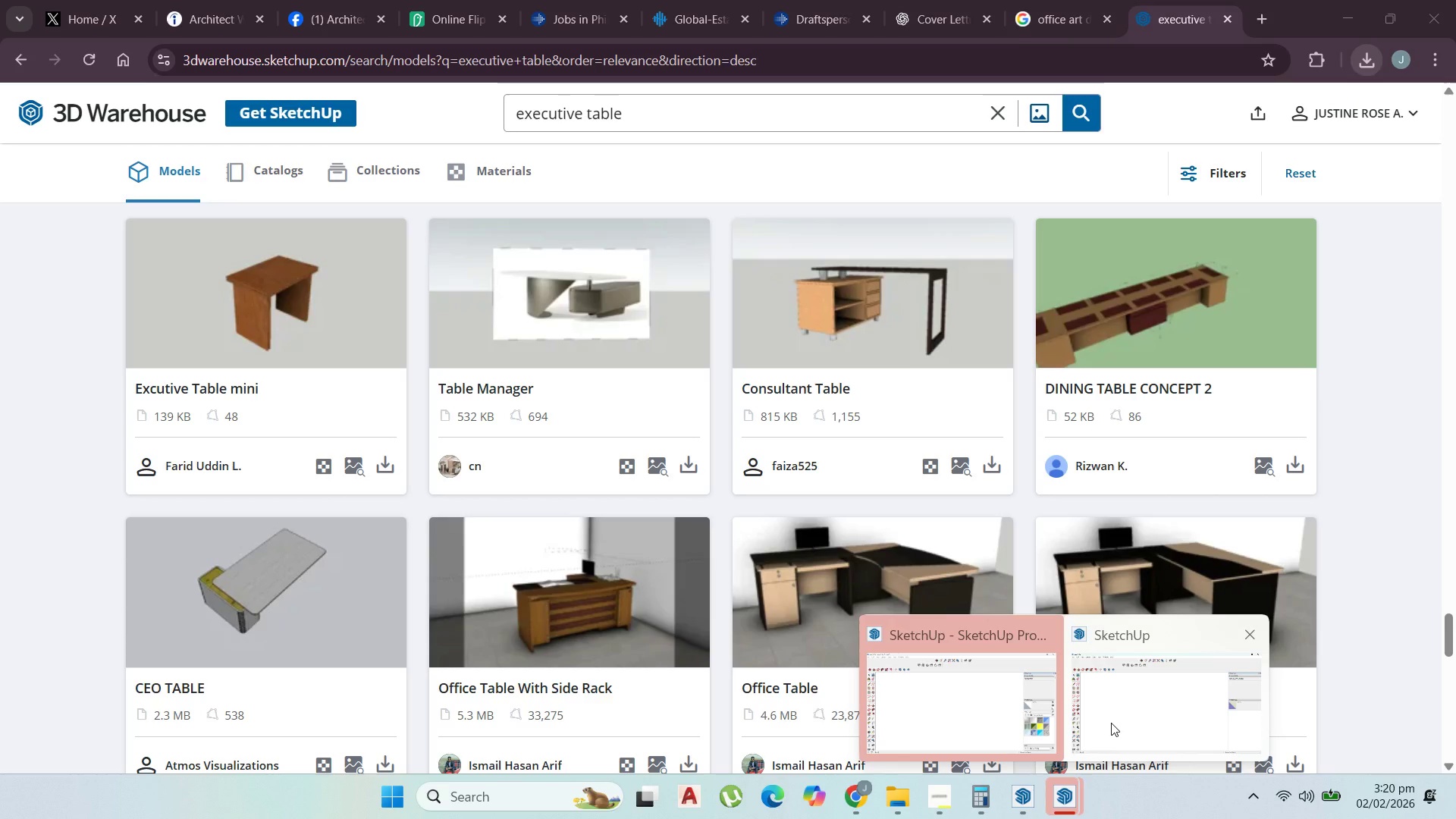 
left_click([1111, 723])
 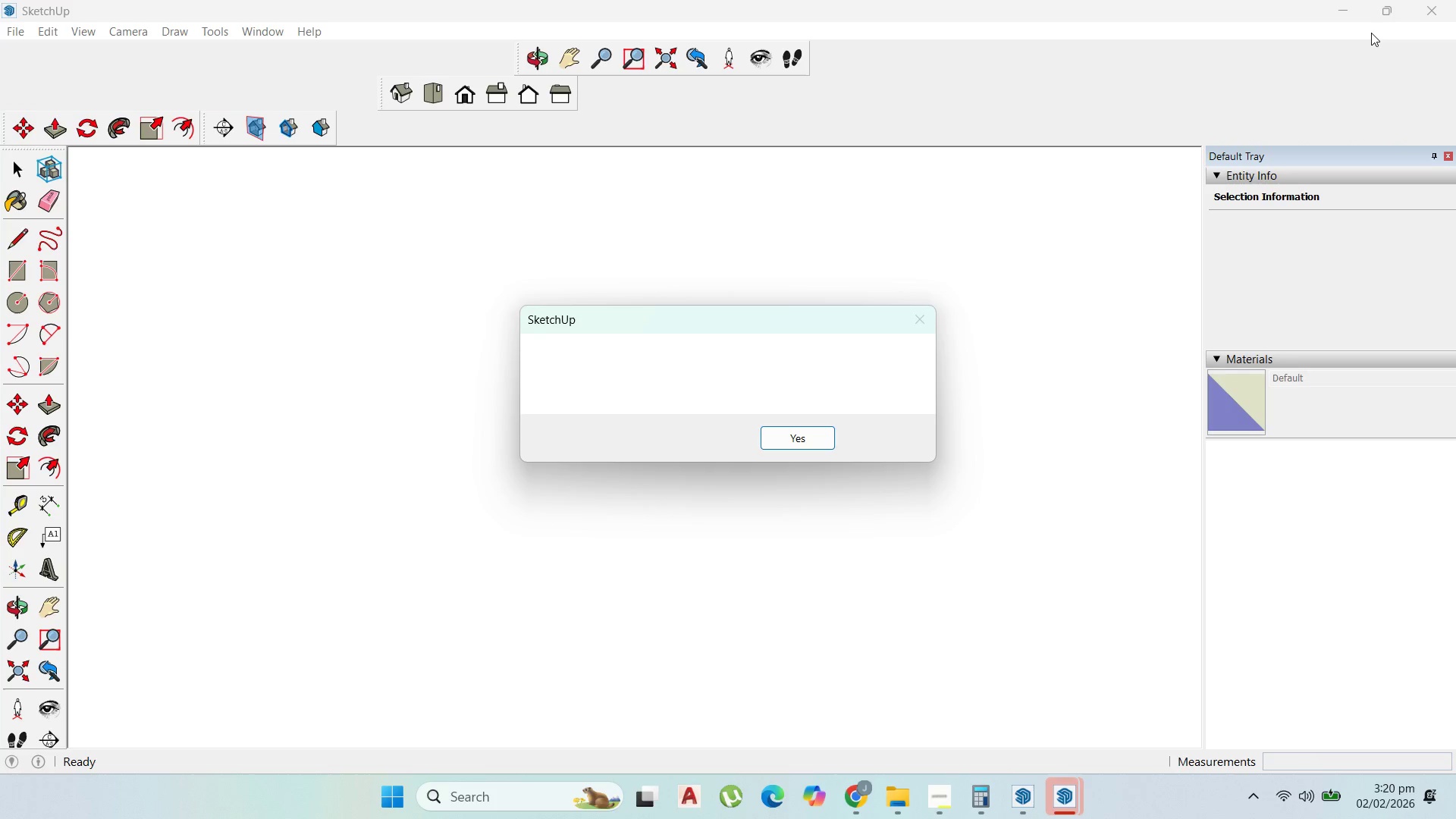 
wait(52.5)
 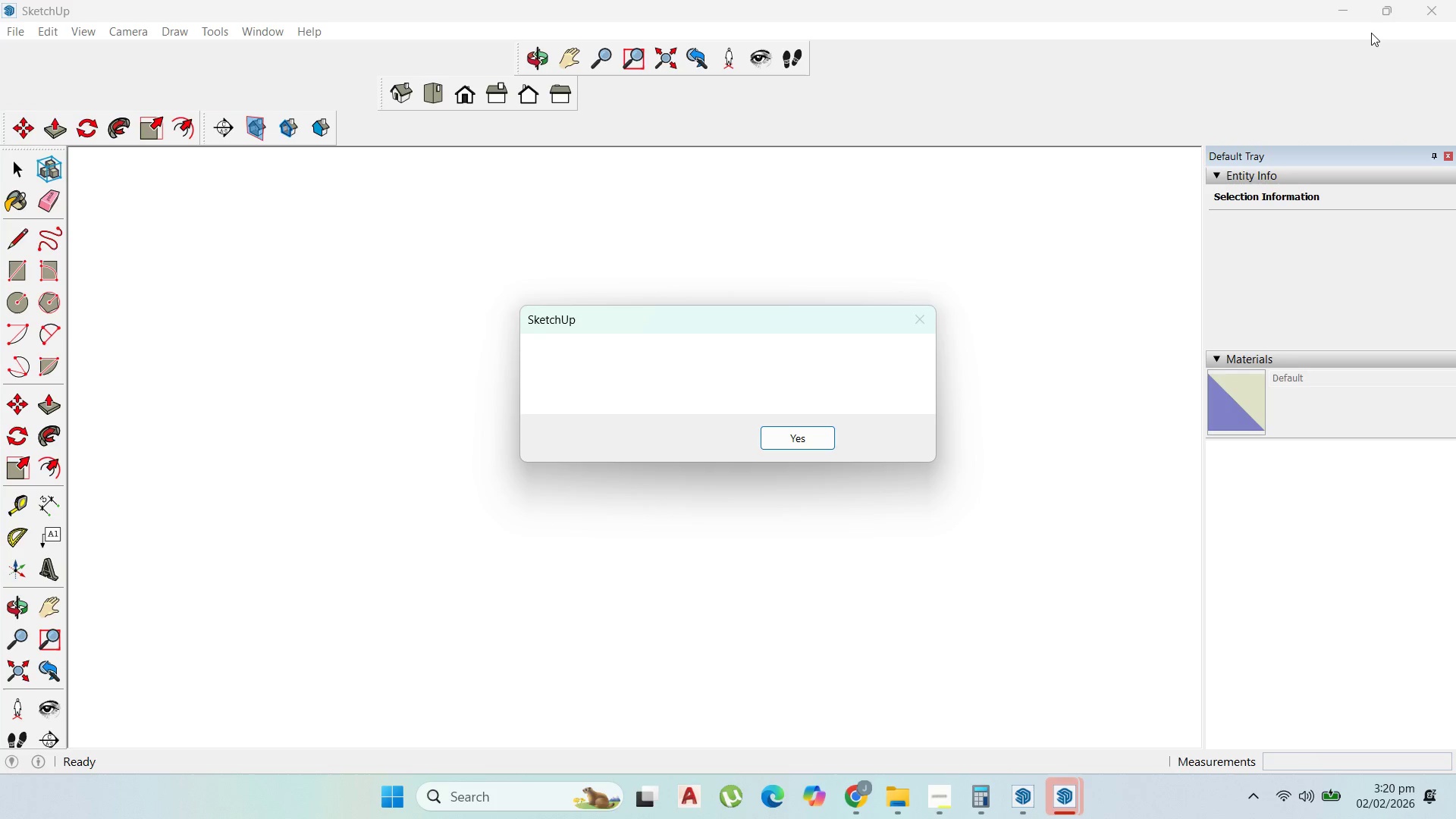 
left_click([880, 438])
 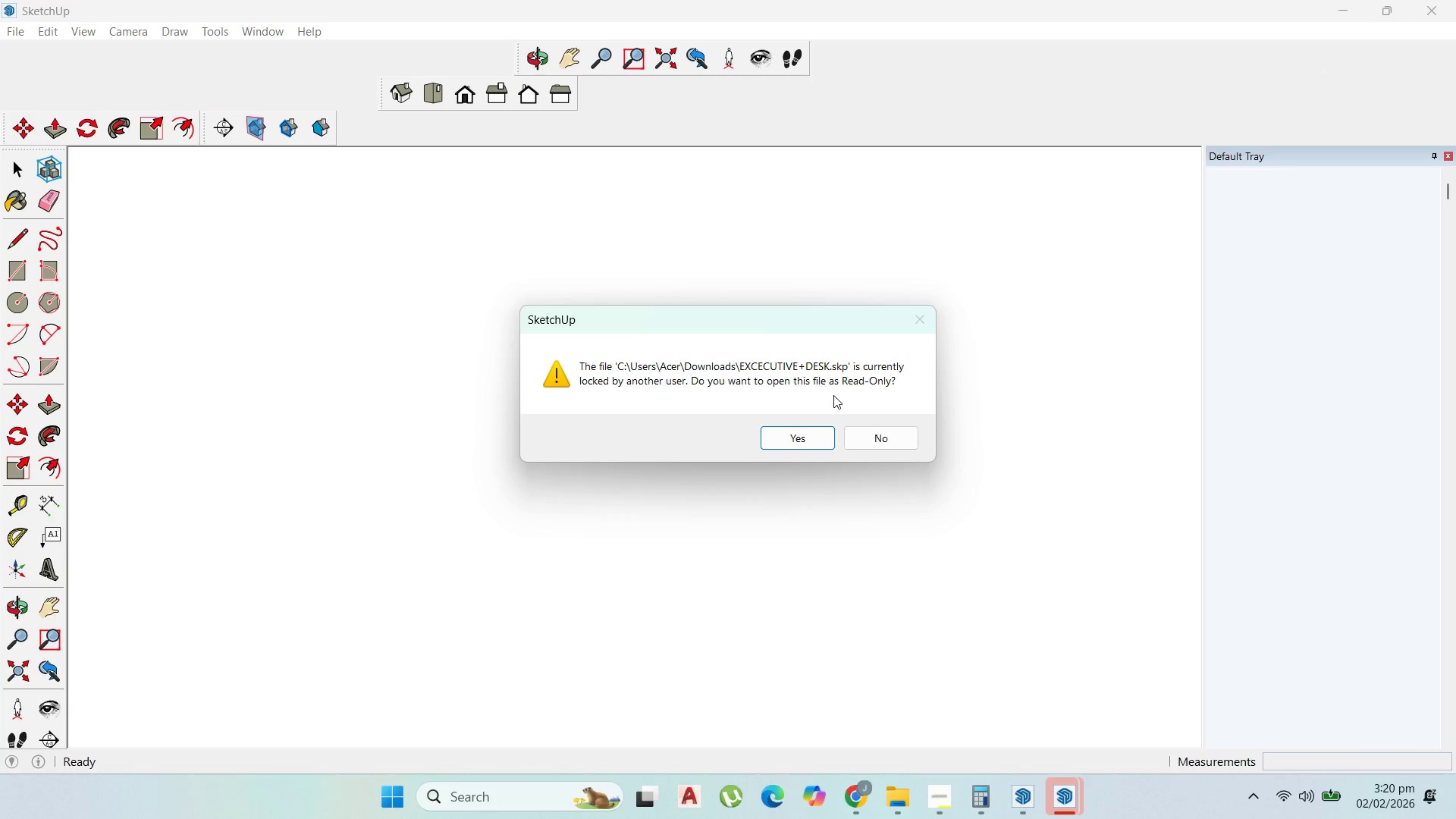 
wait(6.22)
 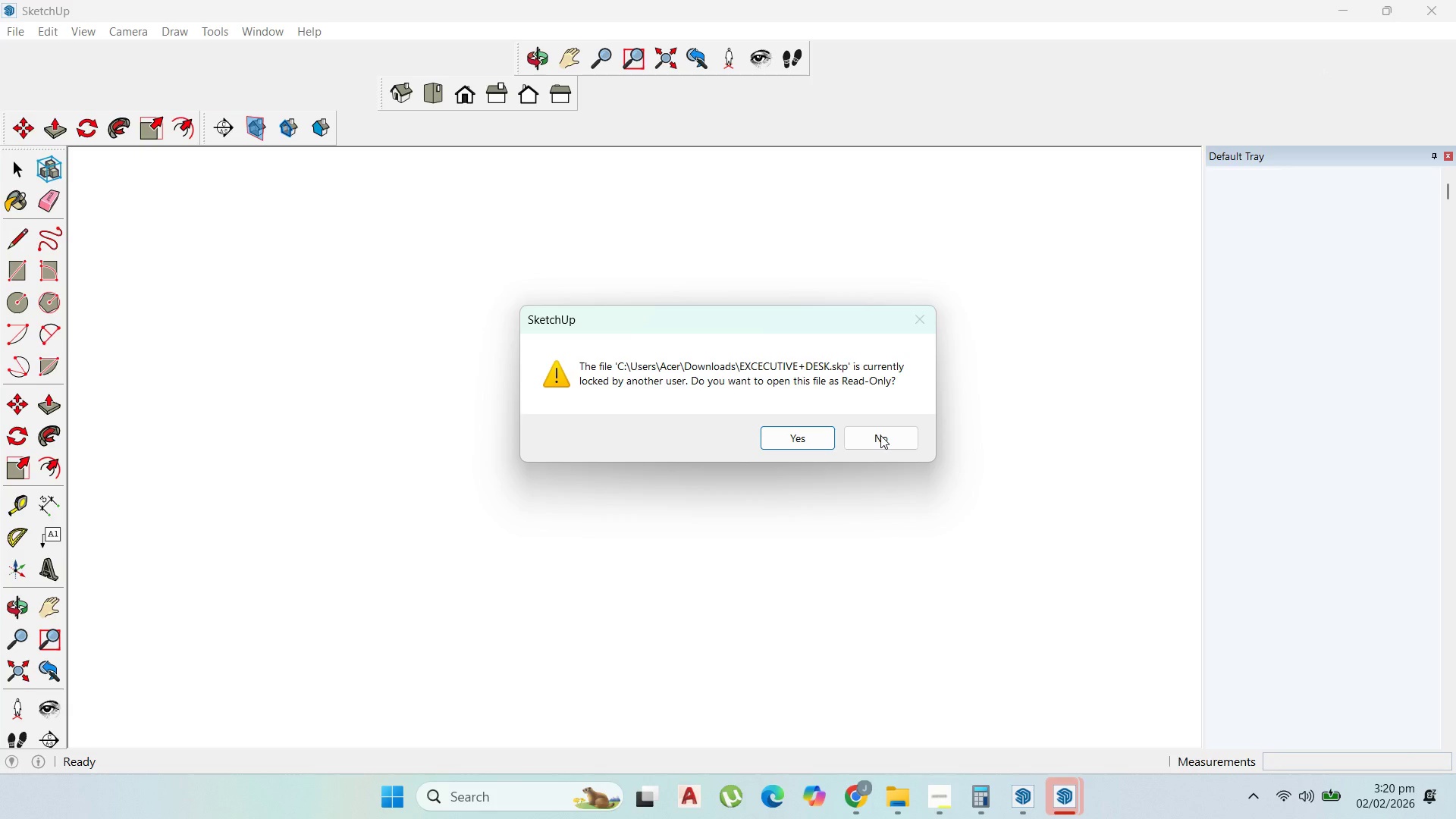 
left_click([880, 438])
 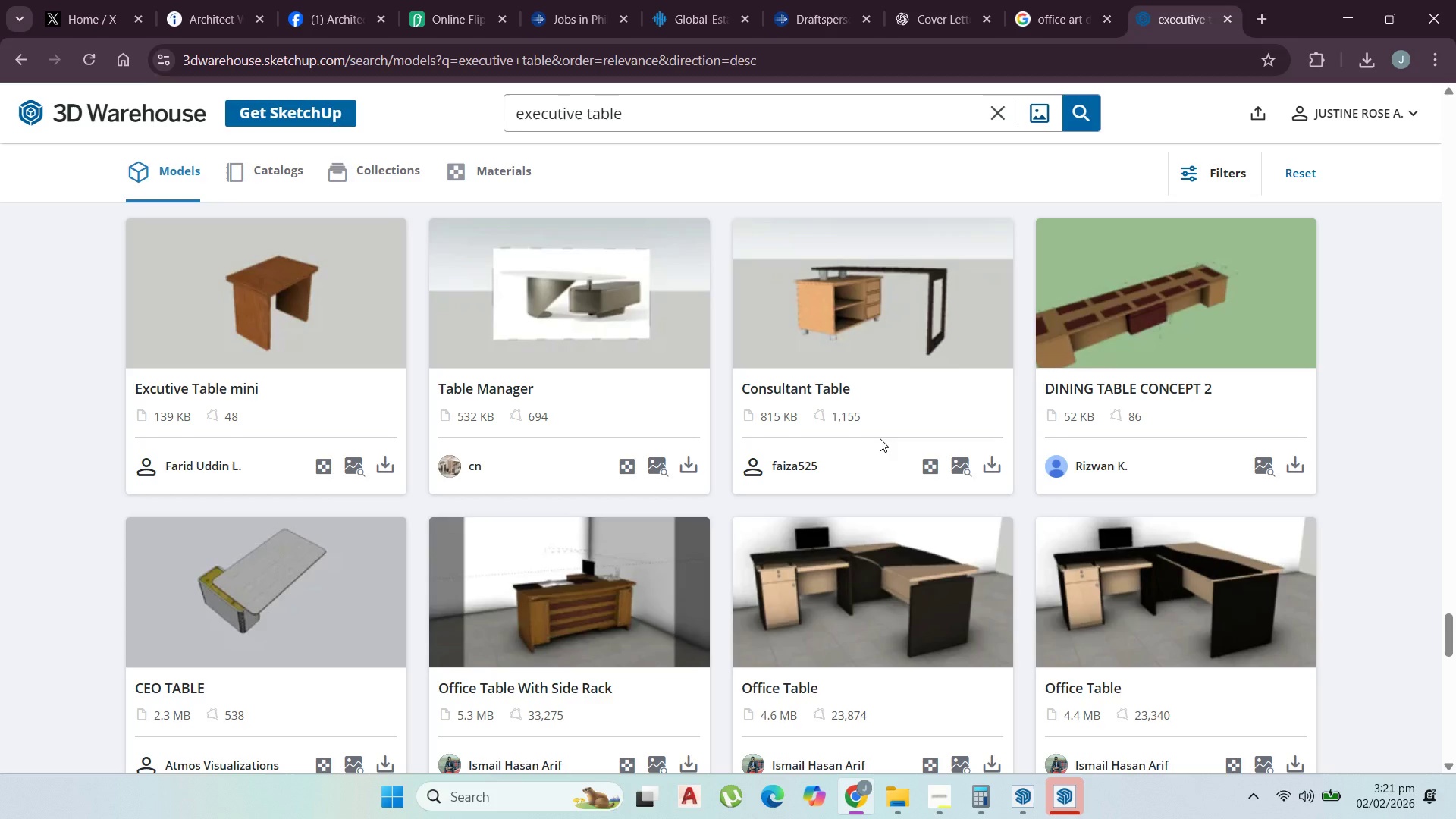 
wait(13.17)
 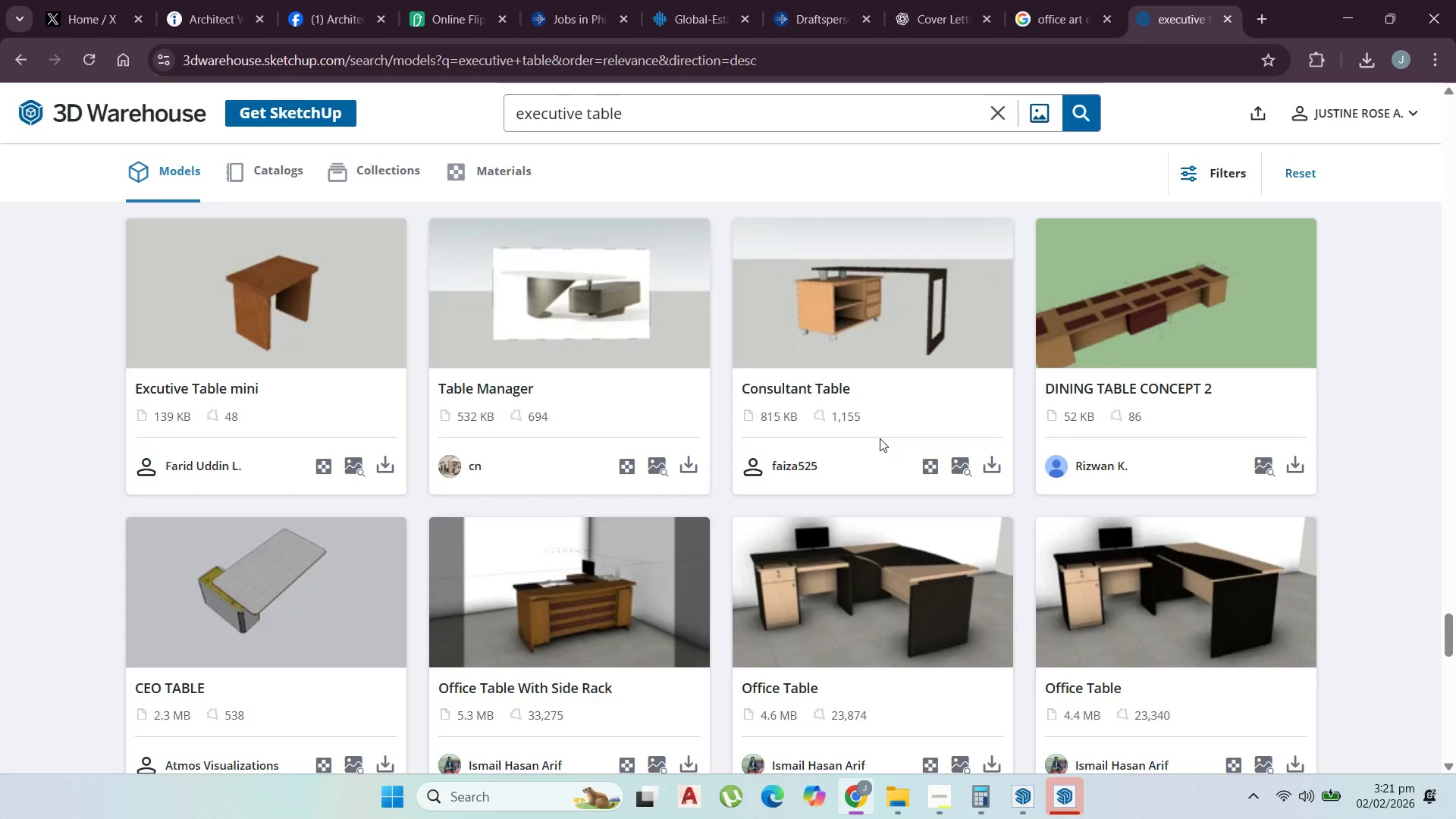 
left_click([1068, 793])
 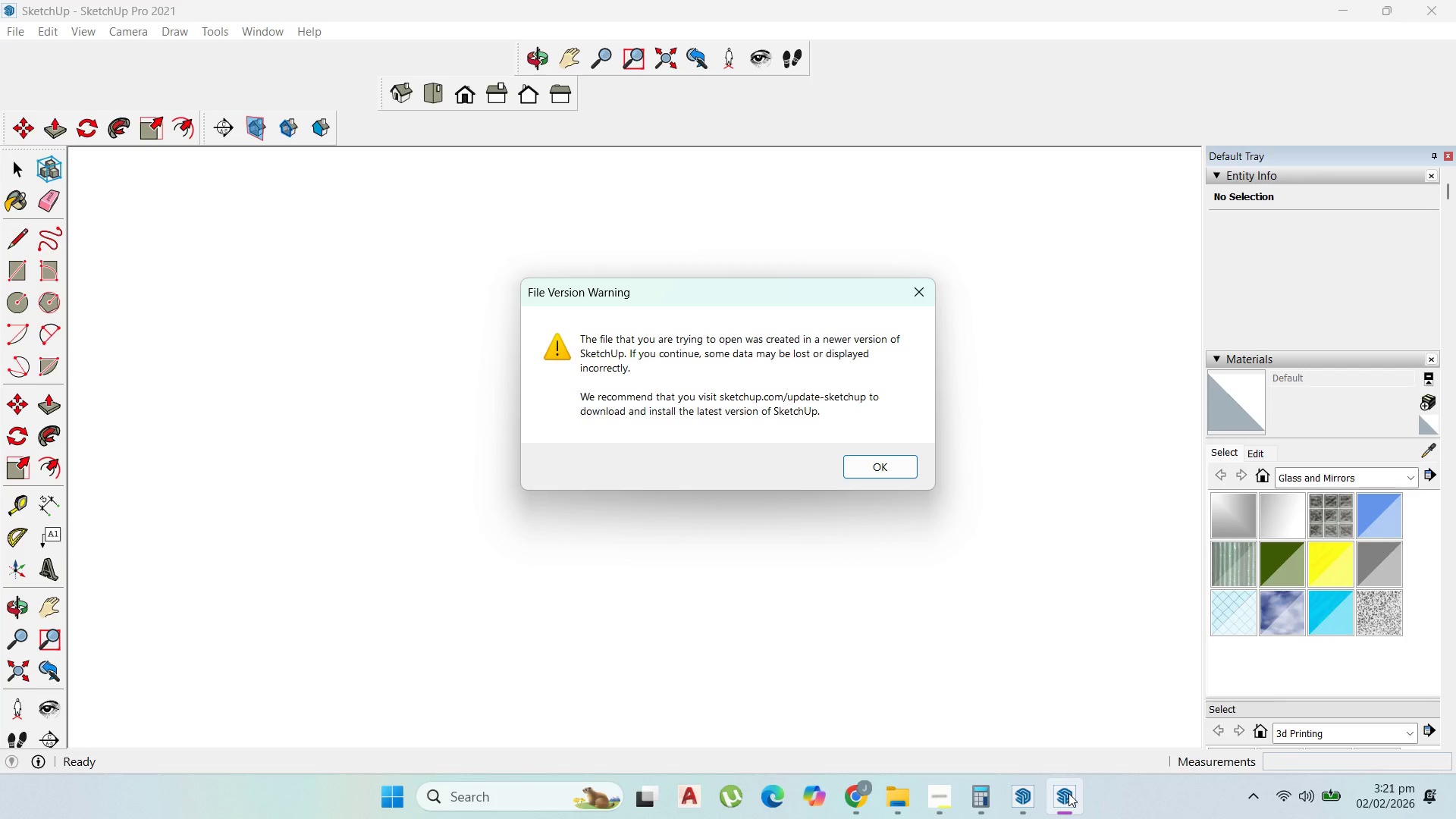 
wait(8.47)
 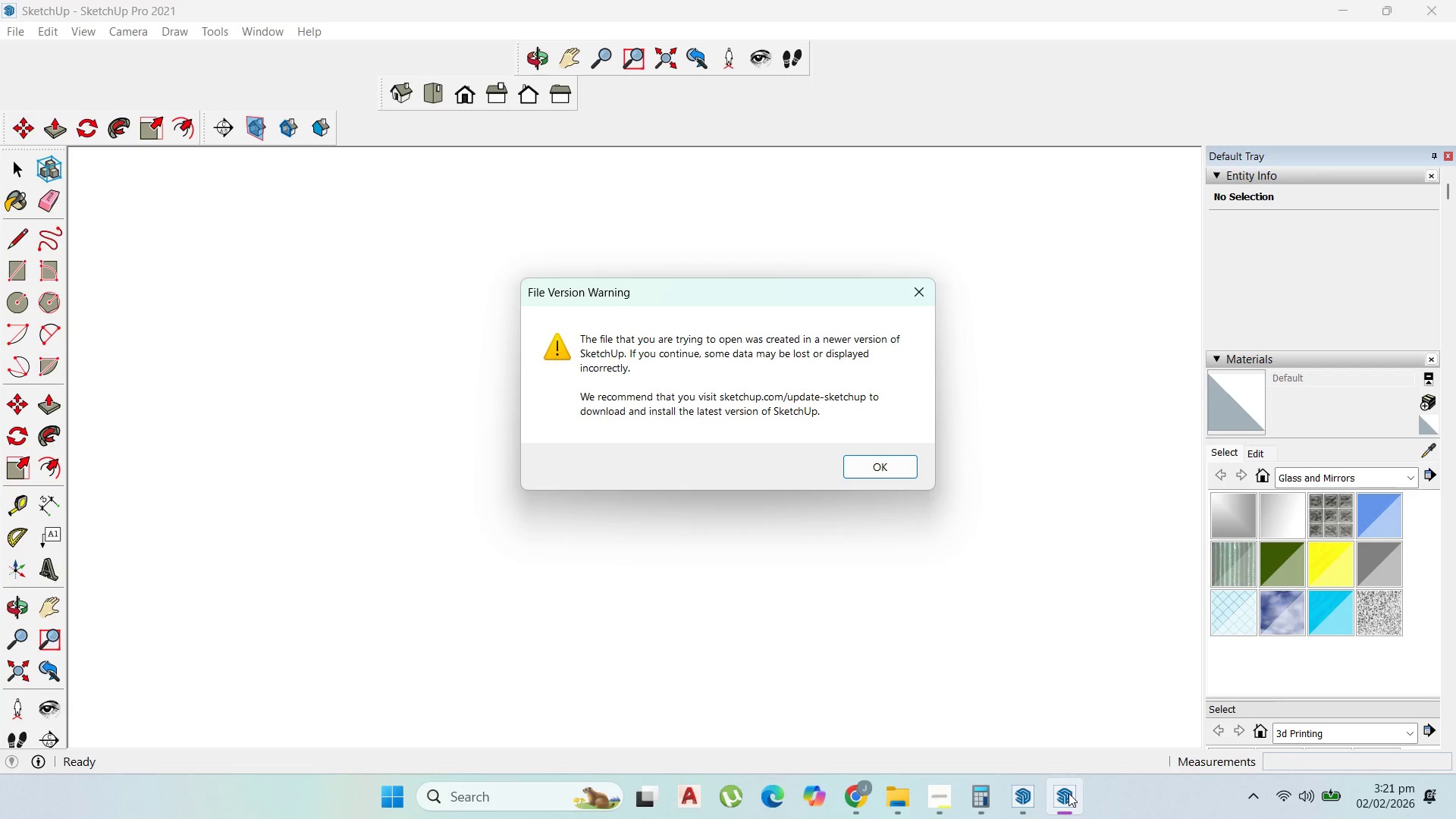 
left_click([878, 466])
 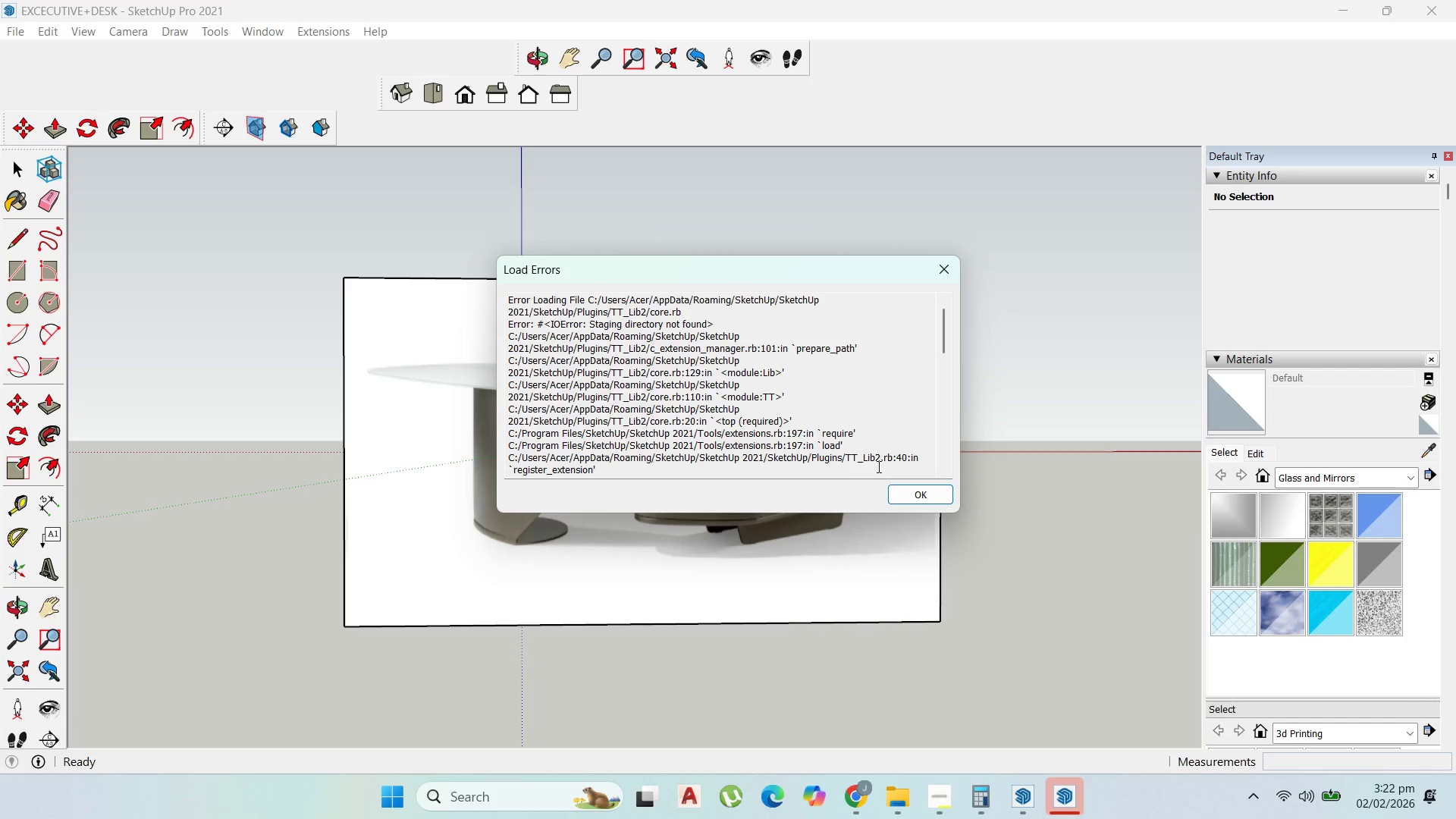 
wait(55.64)
 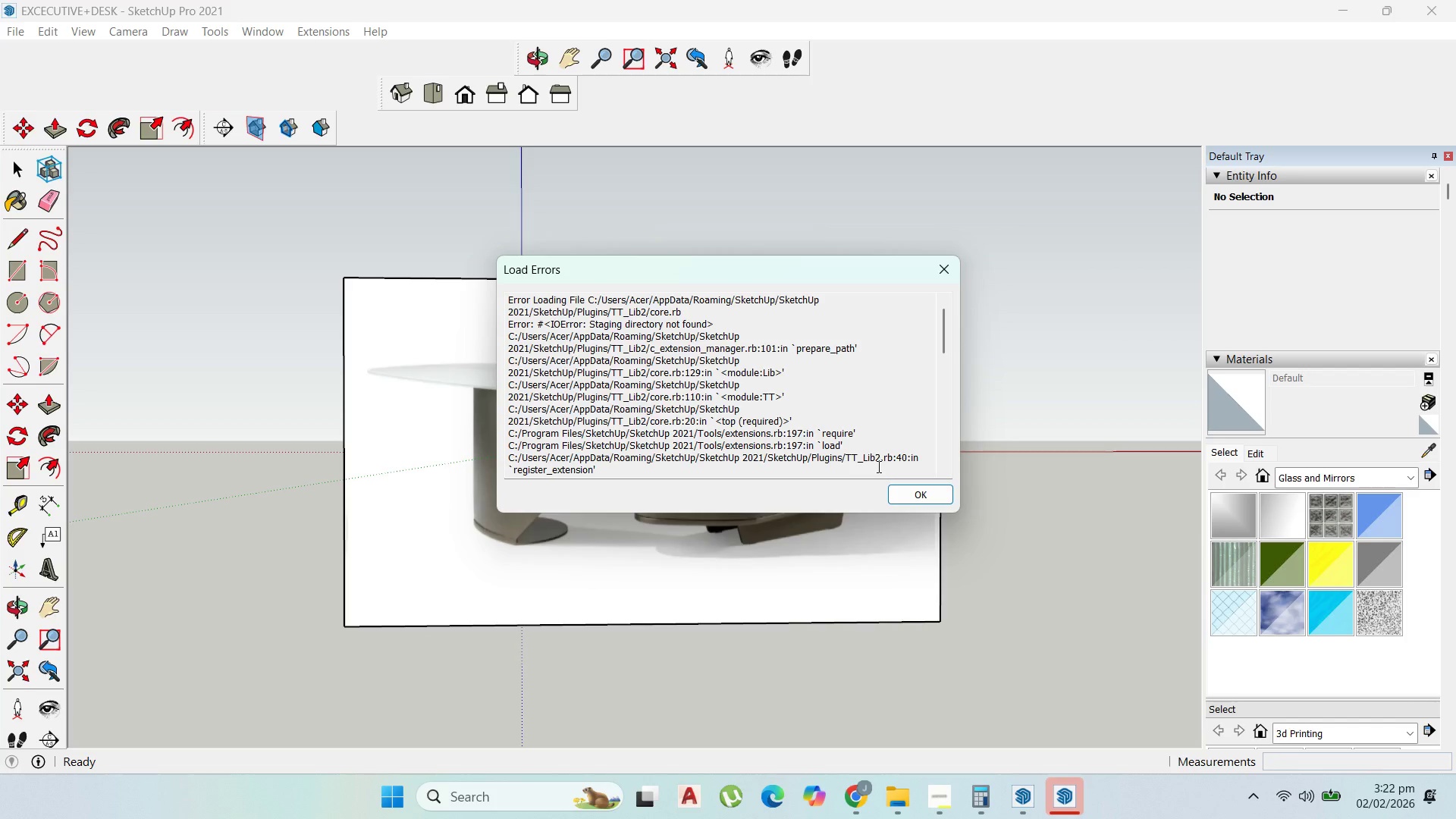 
left_click([910, 496])
 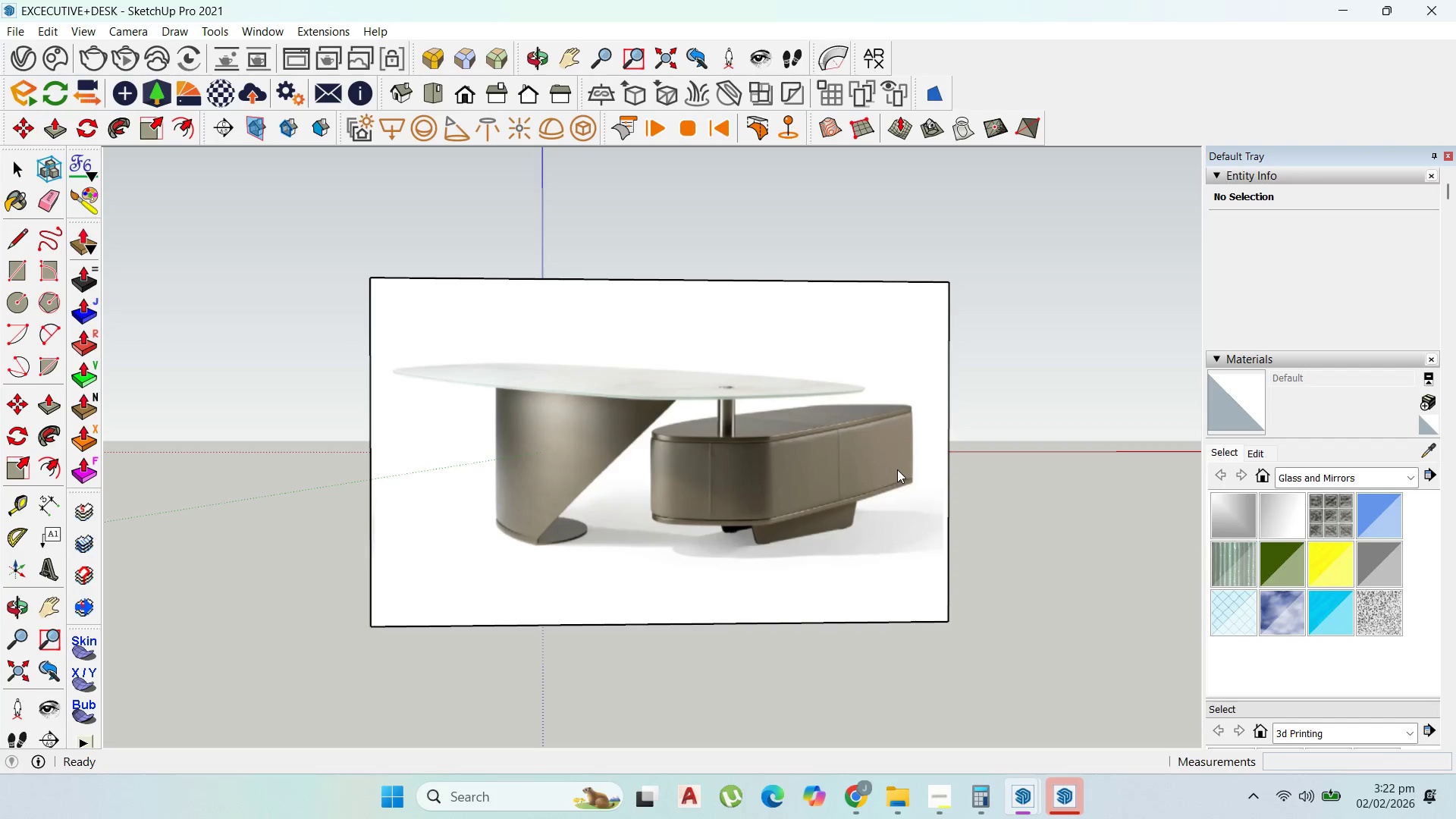 
scroll: coordinate [903, 471], scroll_direction: down, amount: 8.0
 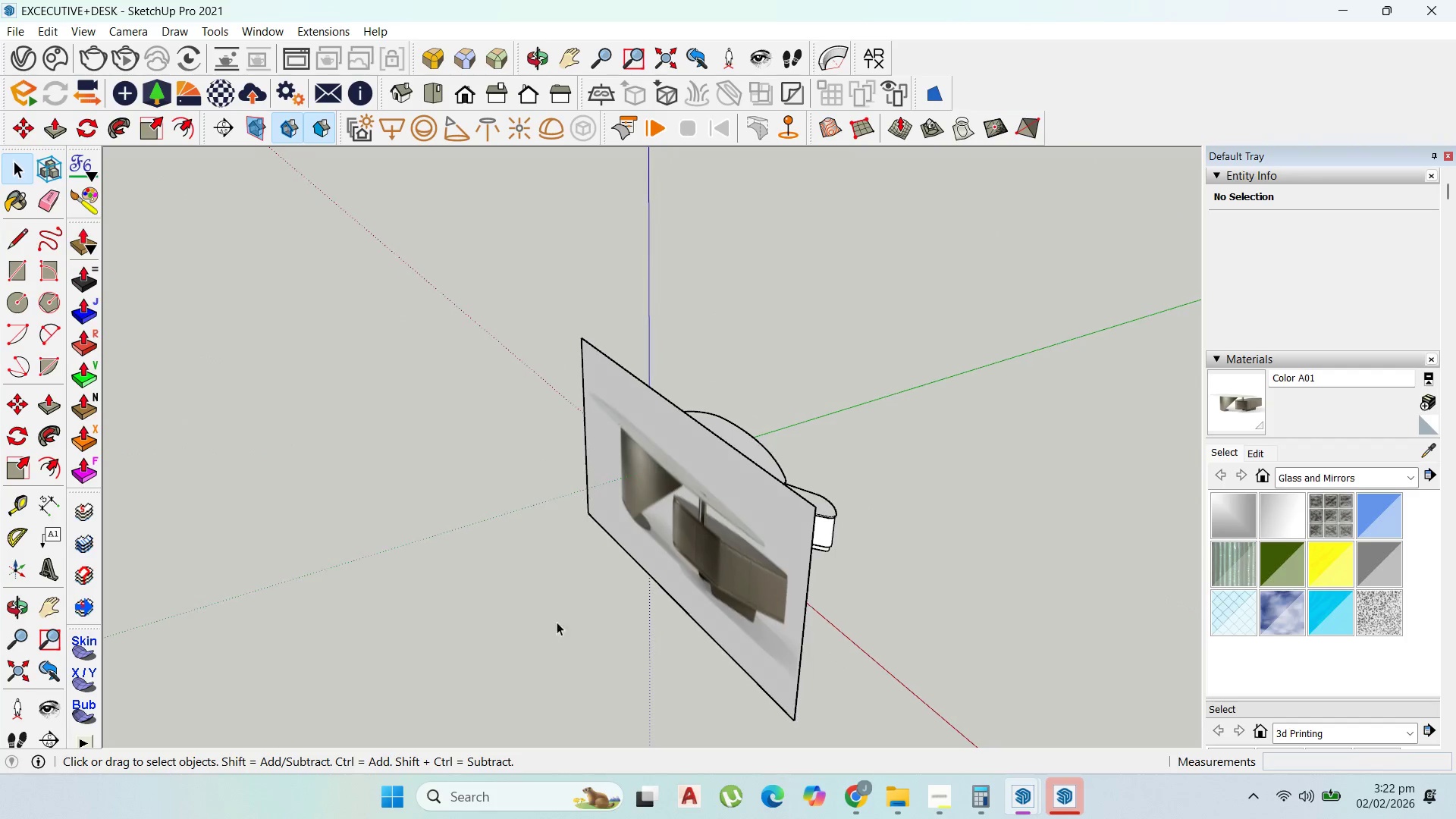 
scroll: coordinate [617, 441], scroll_direction: up, amount: 12.0
 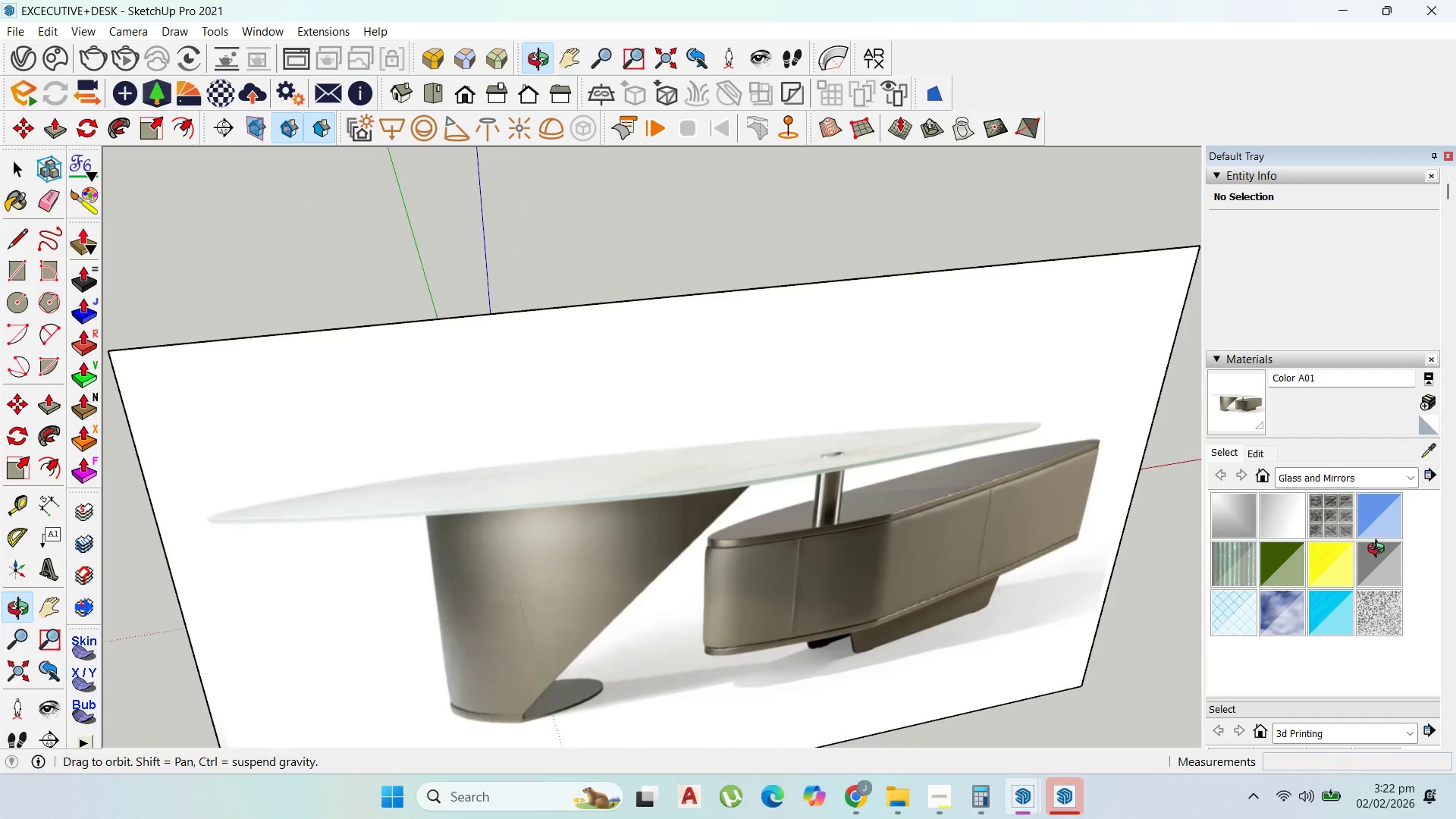 
left_click([1419, 16])
 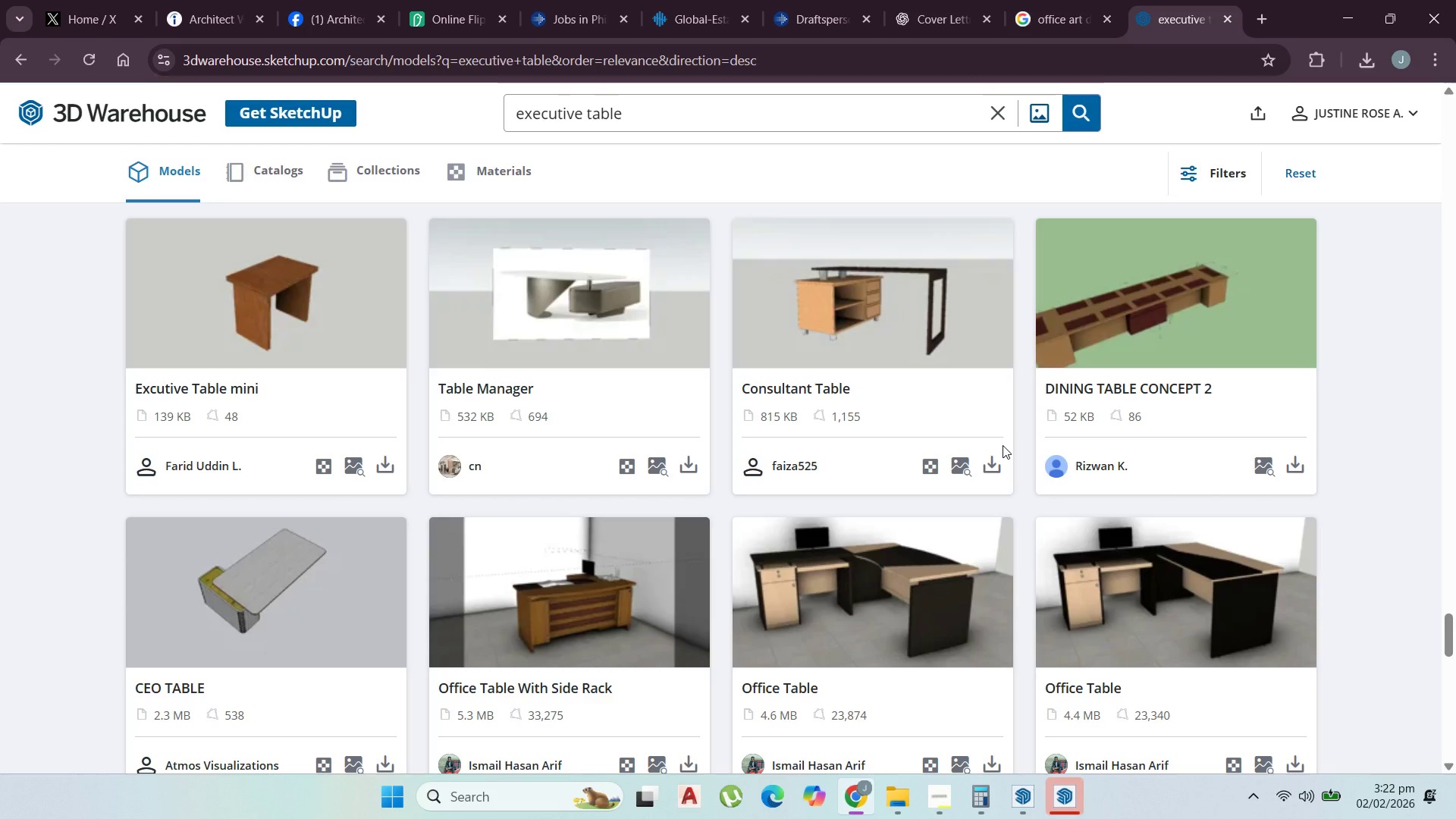 
wait(31.51)
 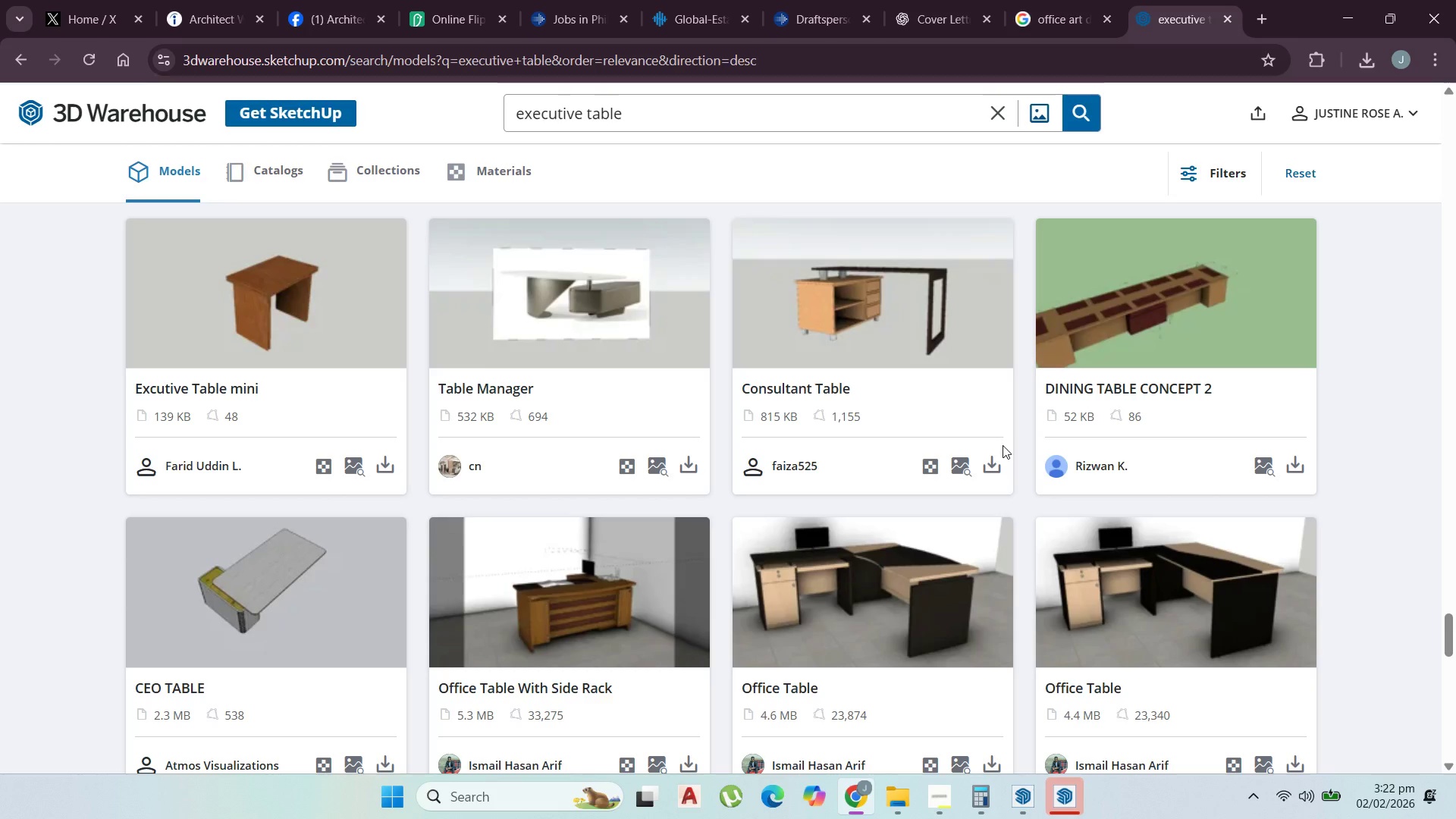 
scroll: coordinate [683, 560], scroll_direction: down, amount: 13.0
 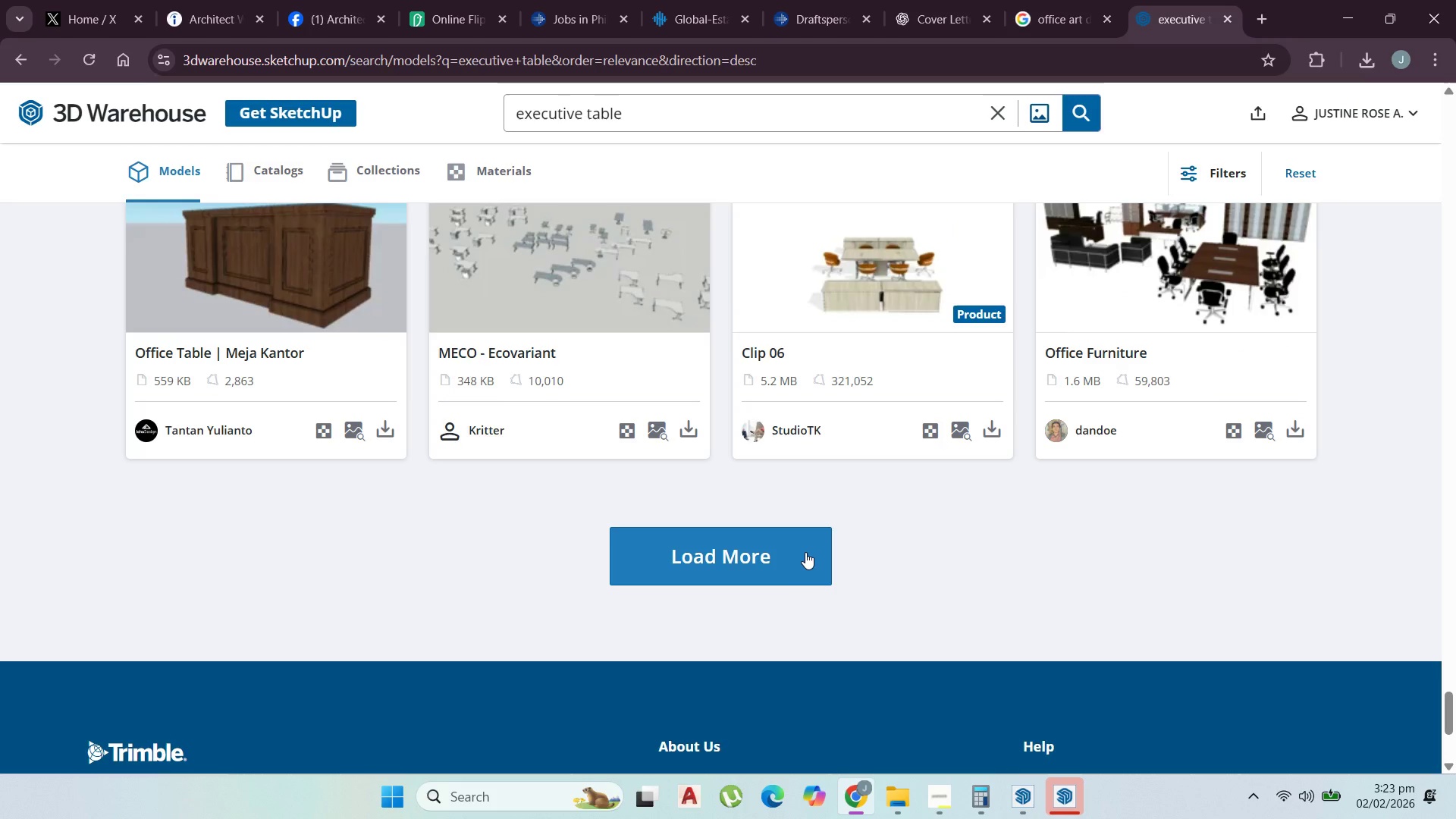 
left_click([786, 542])
 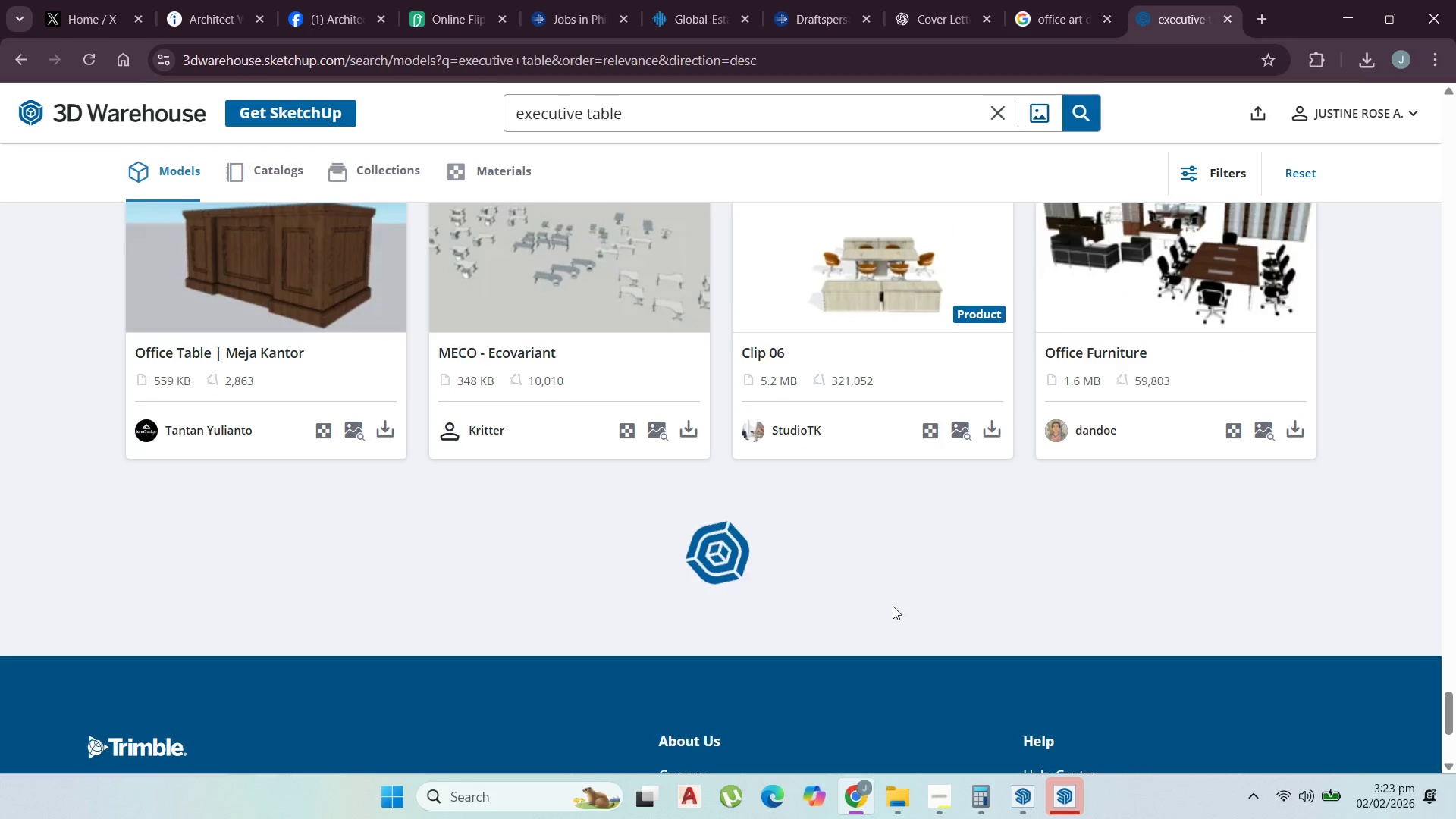 
mouse_move([1075, 692])
 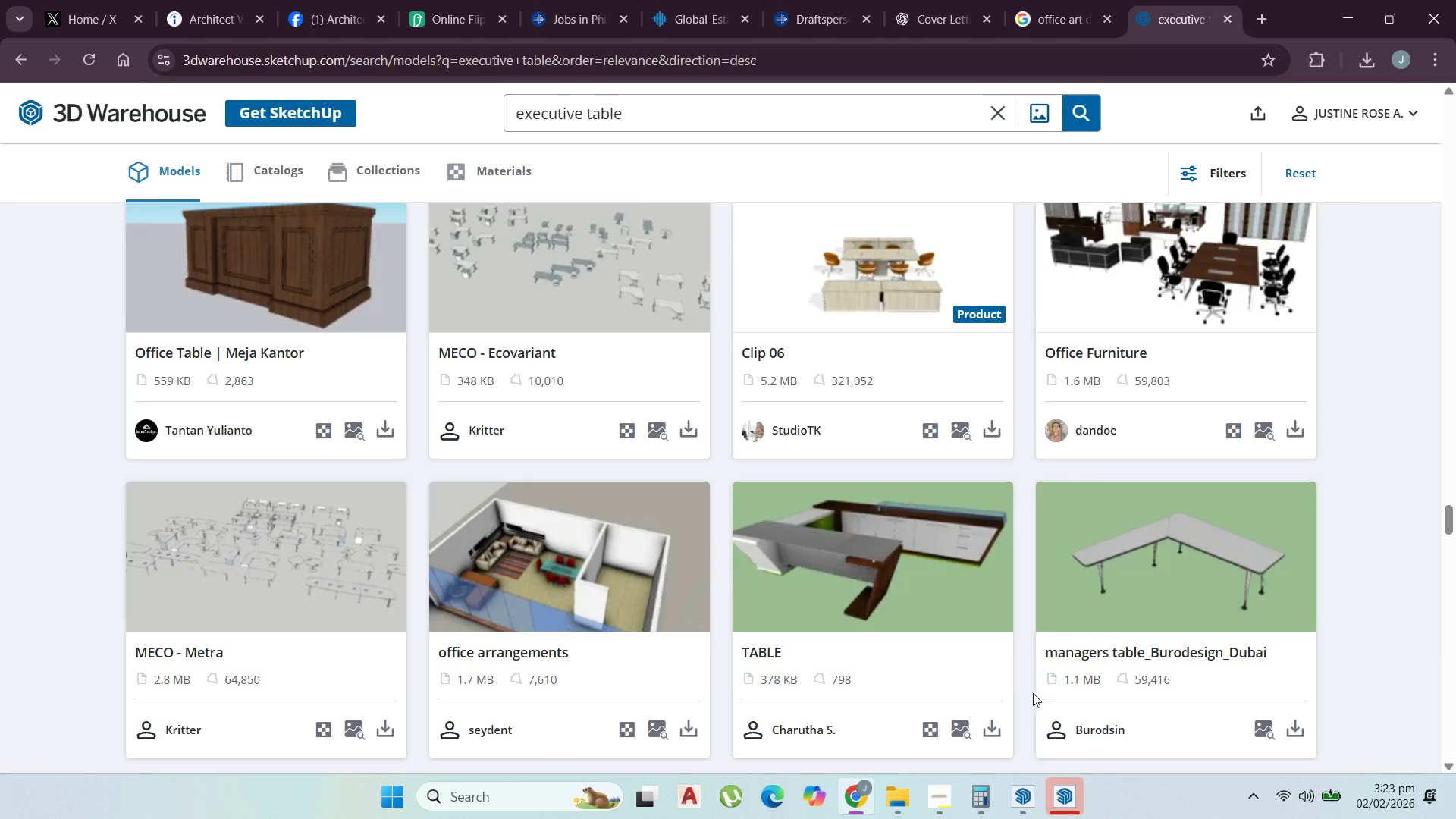 
scroll: coordinate [1031, 681], scroll_direction: down, amount: 14.0
 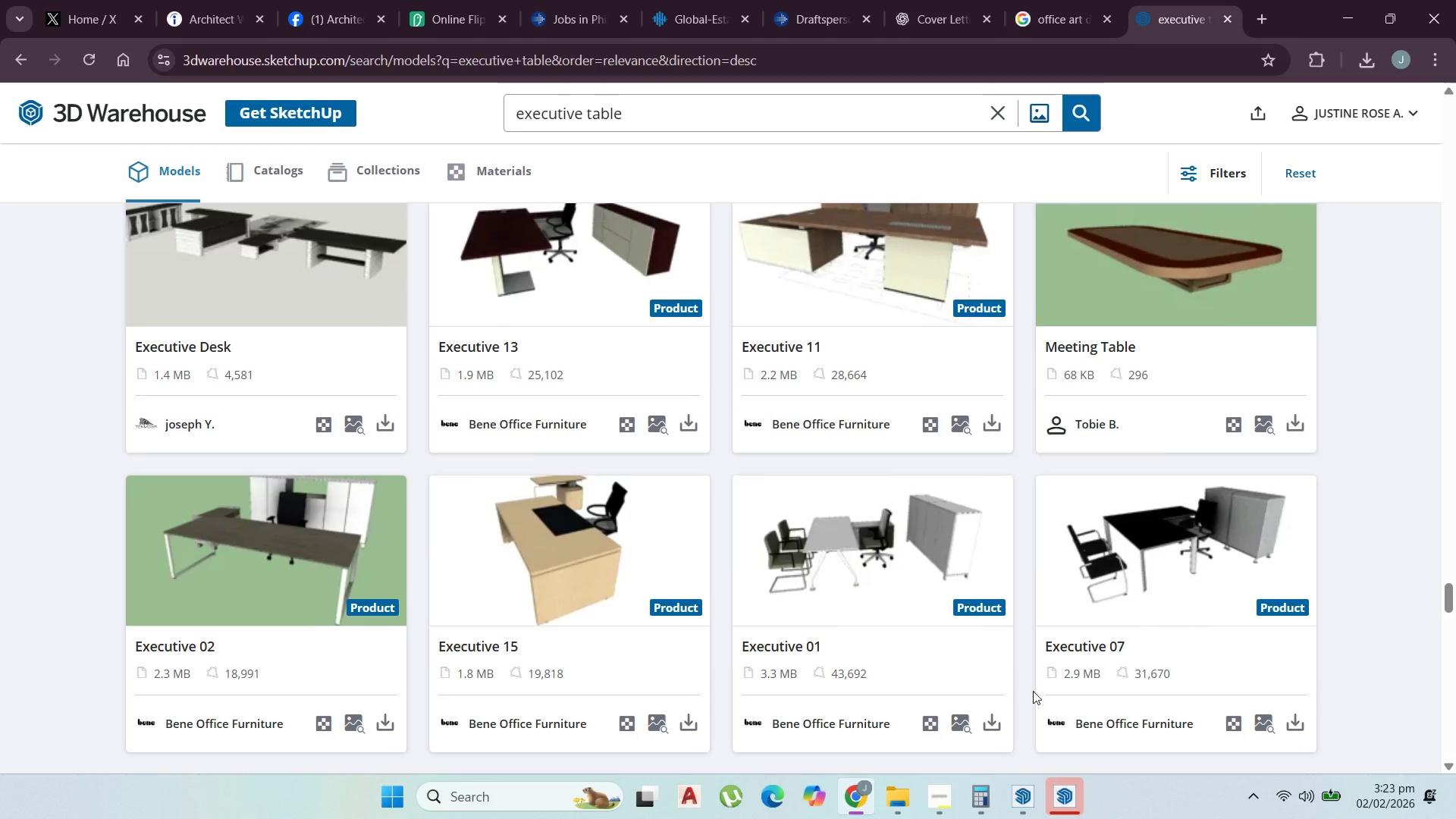 
scroll: coordinate [1040, 704], scroll_direction: down, amount: 2.0
 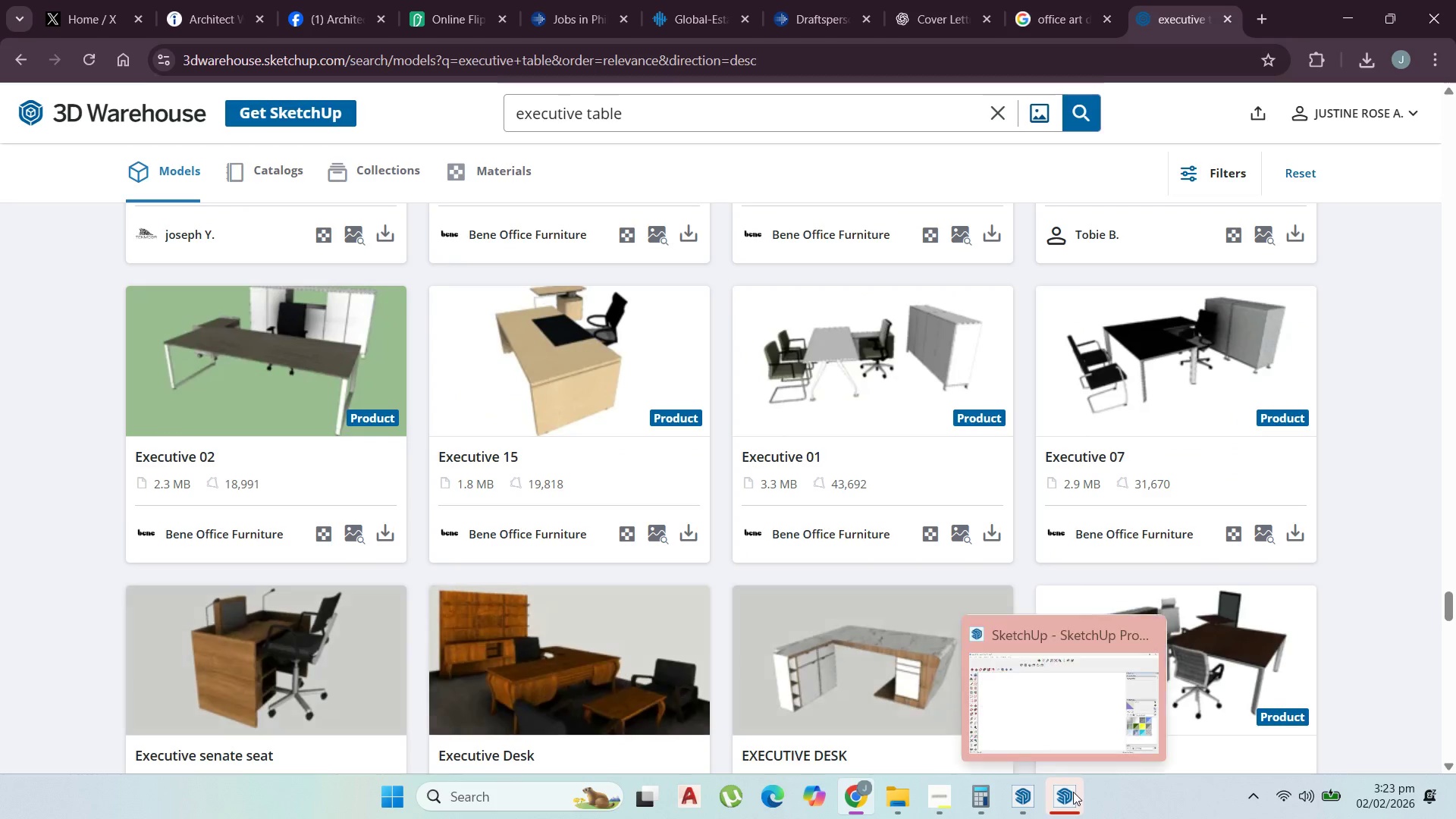 
left_click([1072, 792])
 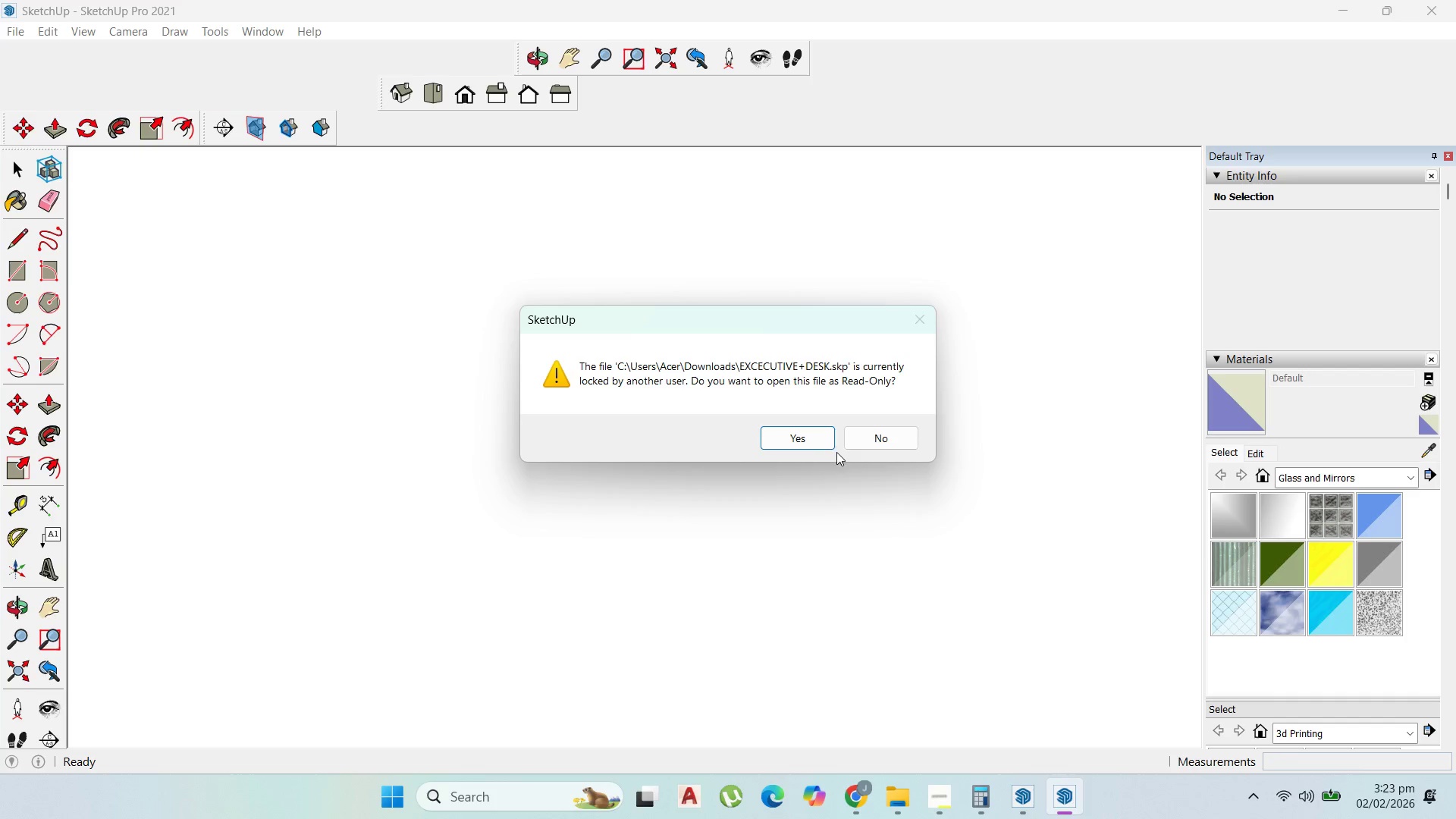 
left_click([873, 437])
 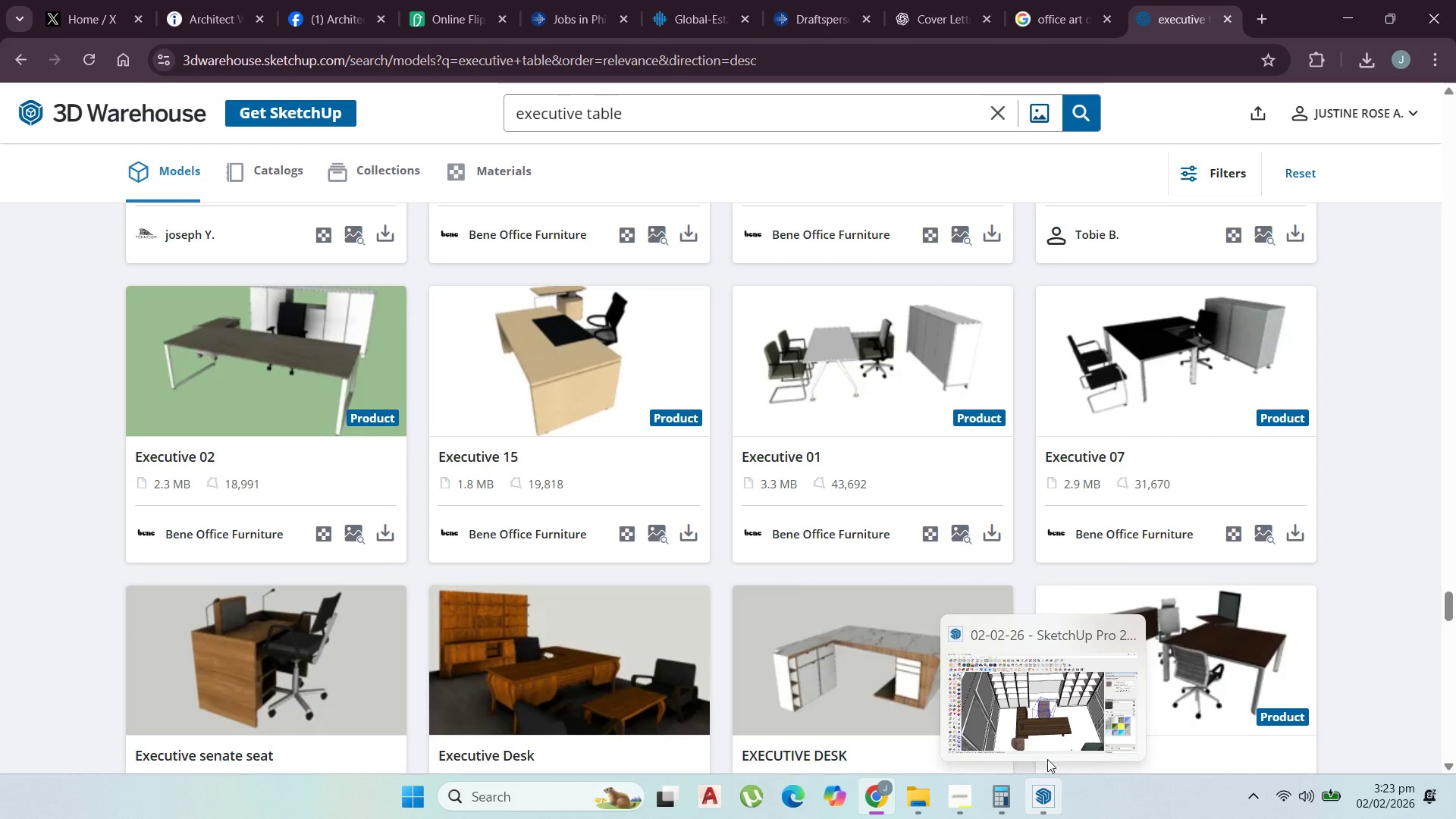 
left_click([1366, 572])
 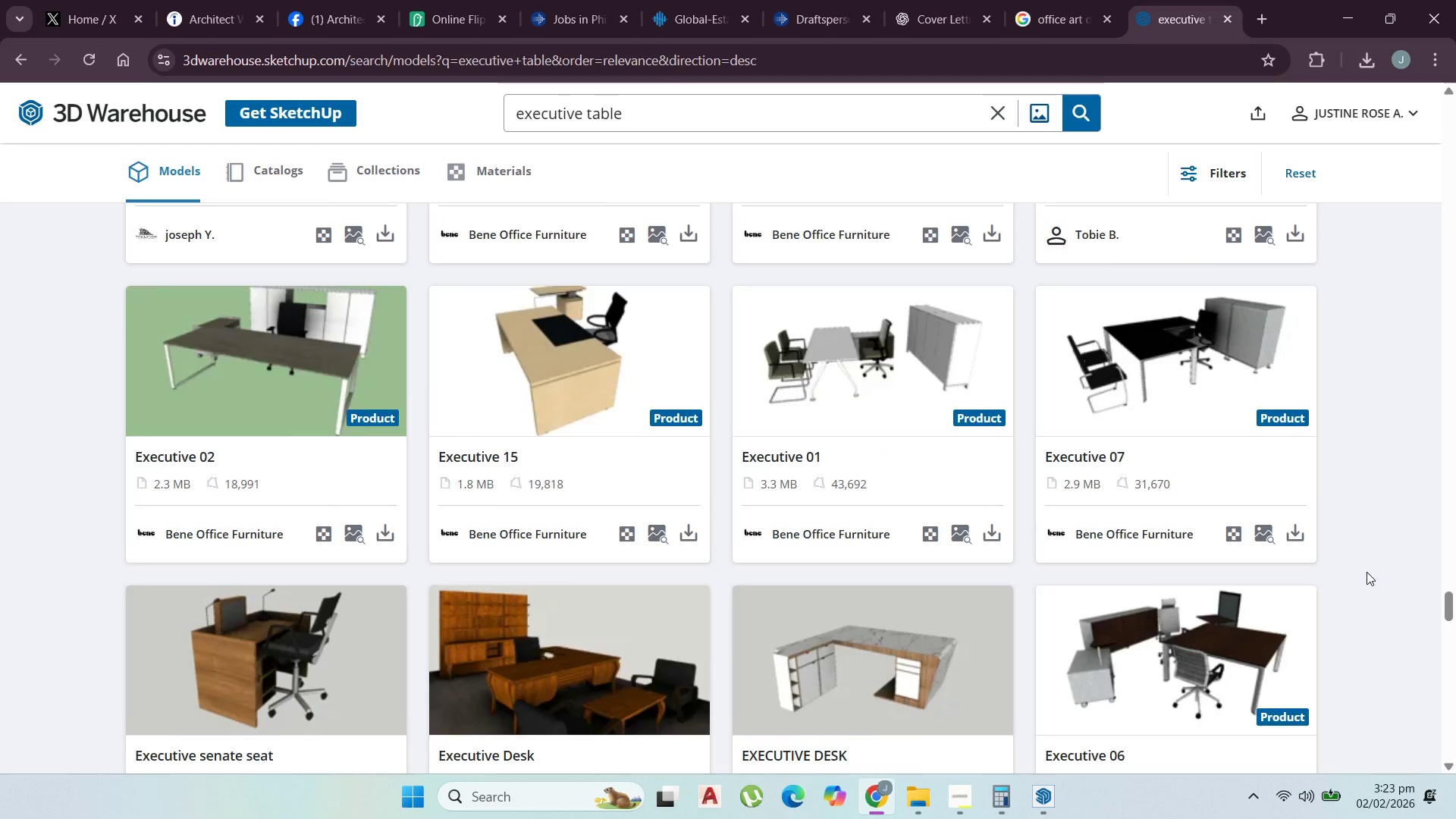 
scroll: coordinate [1363, 579], scroll_direction: down, amount: 11.0
 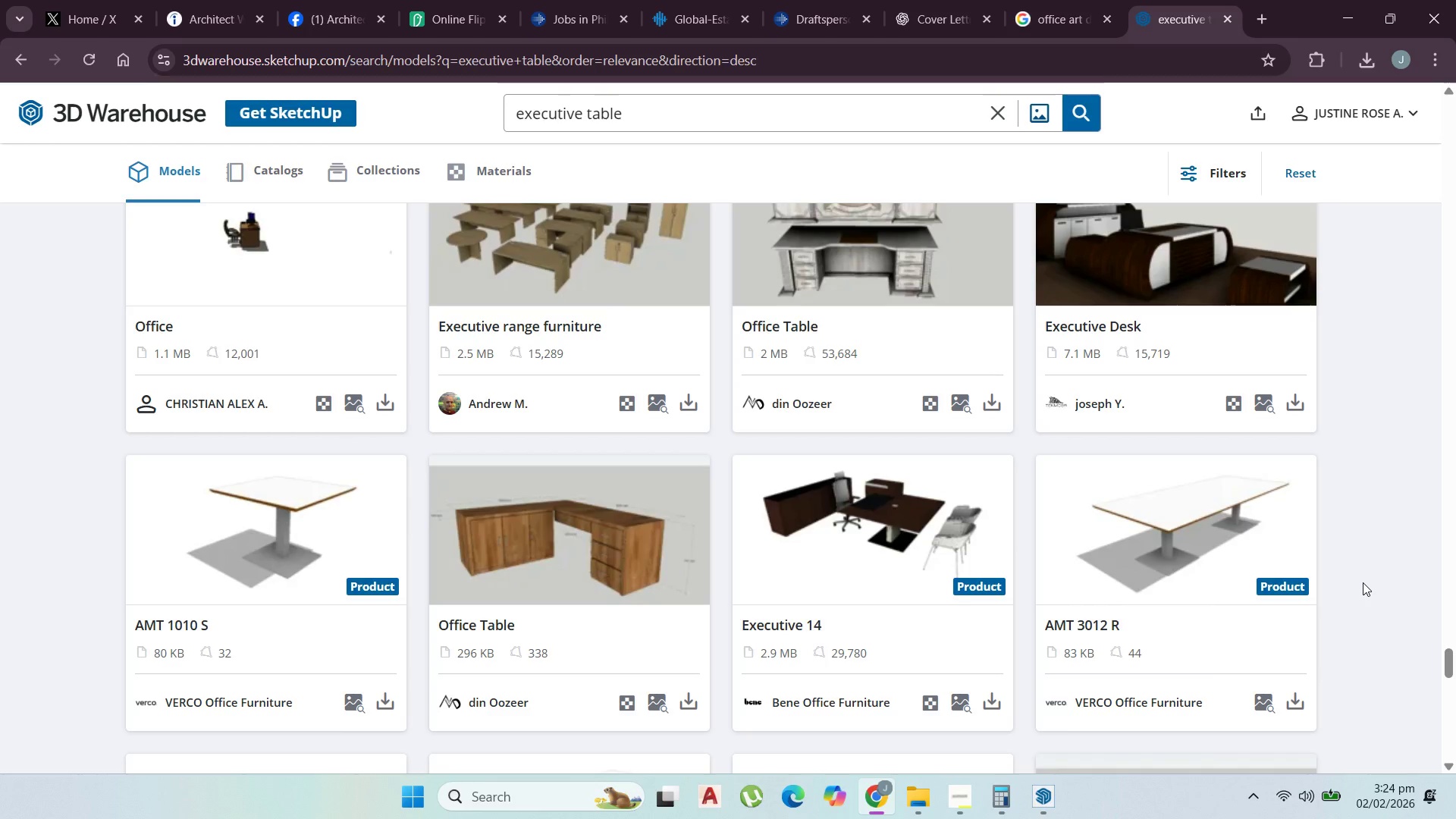 
wait(58.37)
 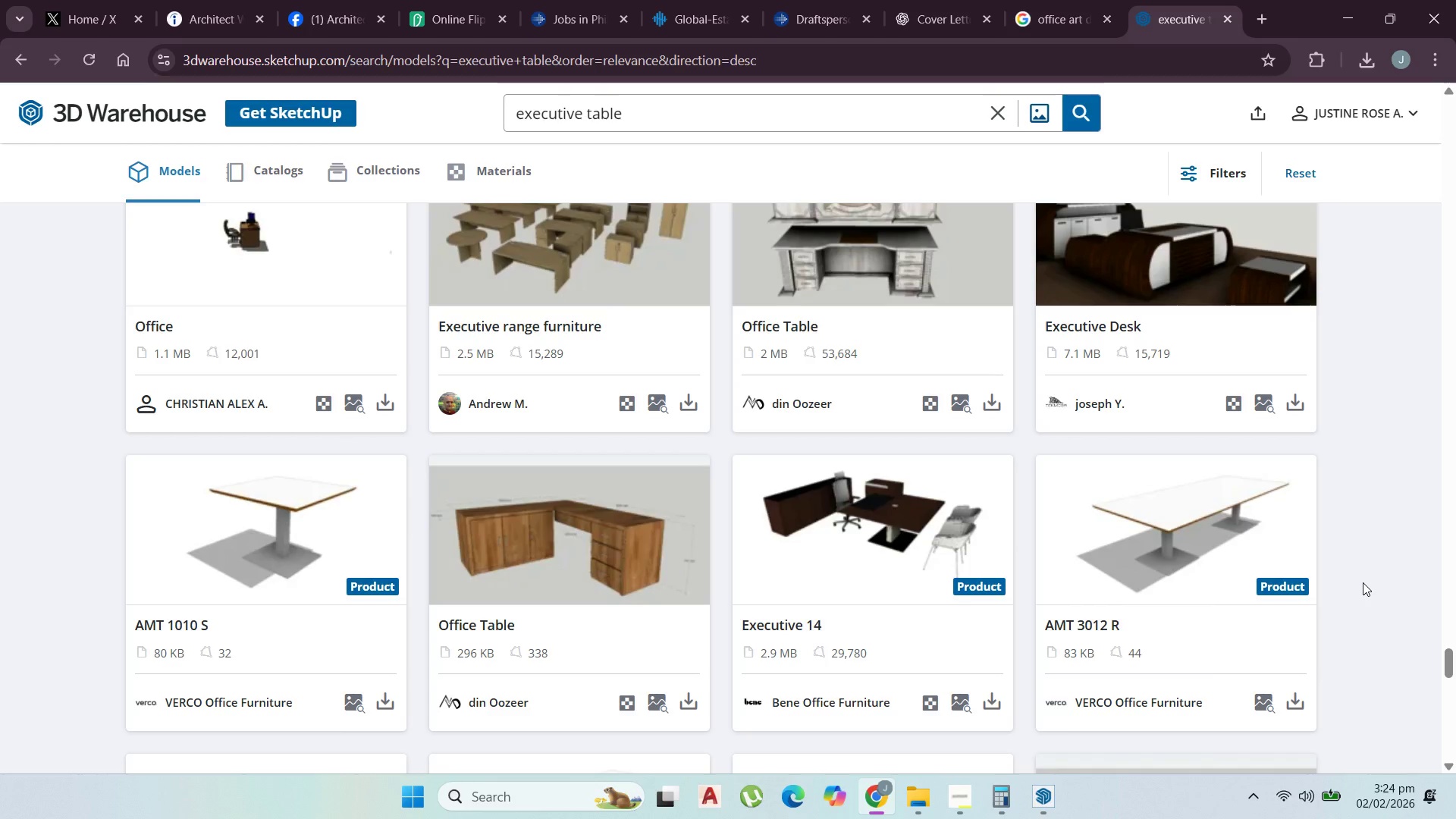 
scroll: coordinate [1134, 532], scroll_direction: down, amount: 11.0
 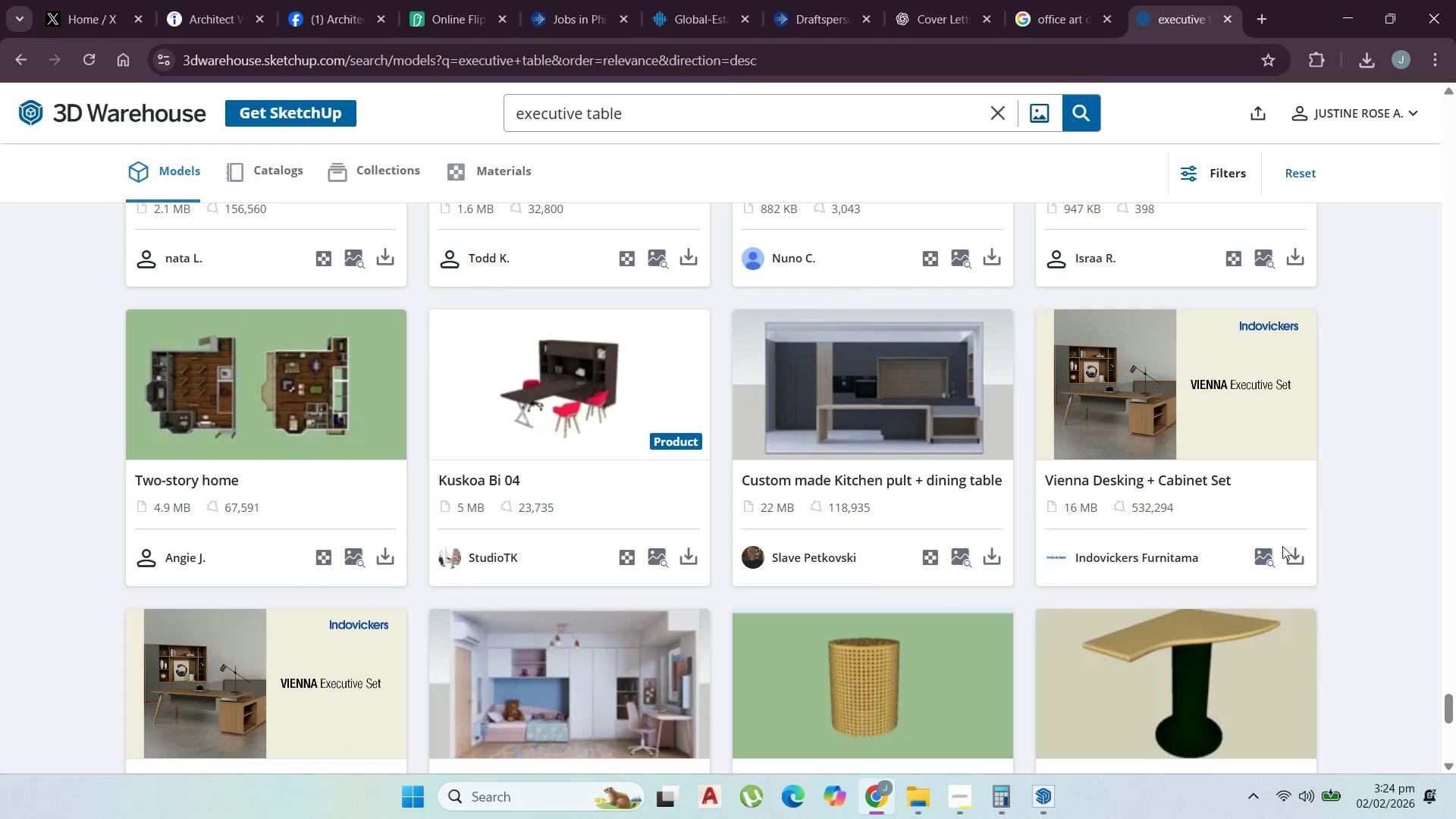 
left_click([1288, 554])
 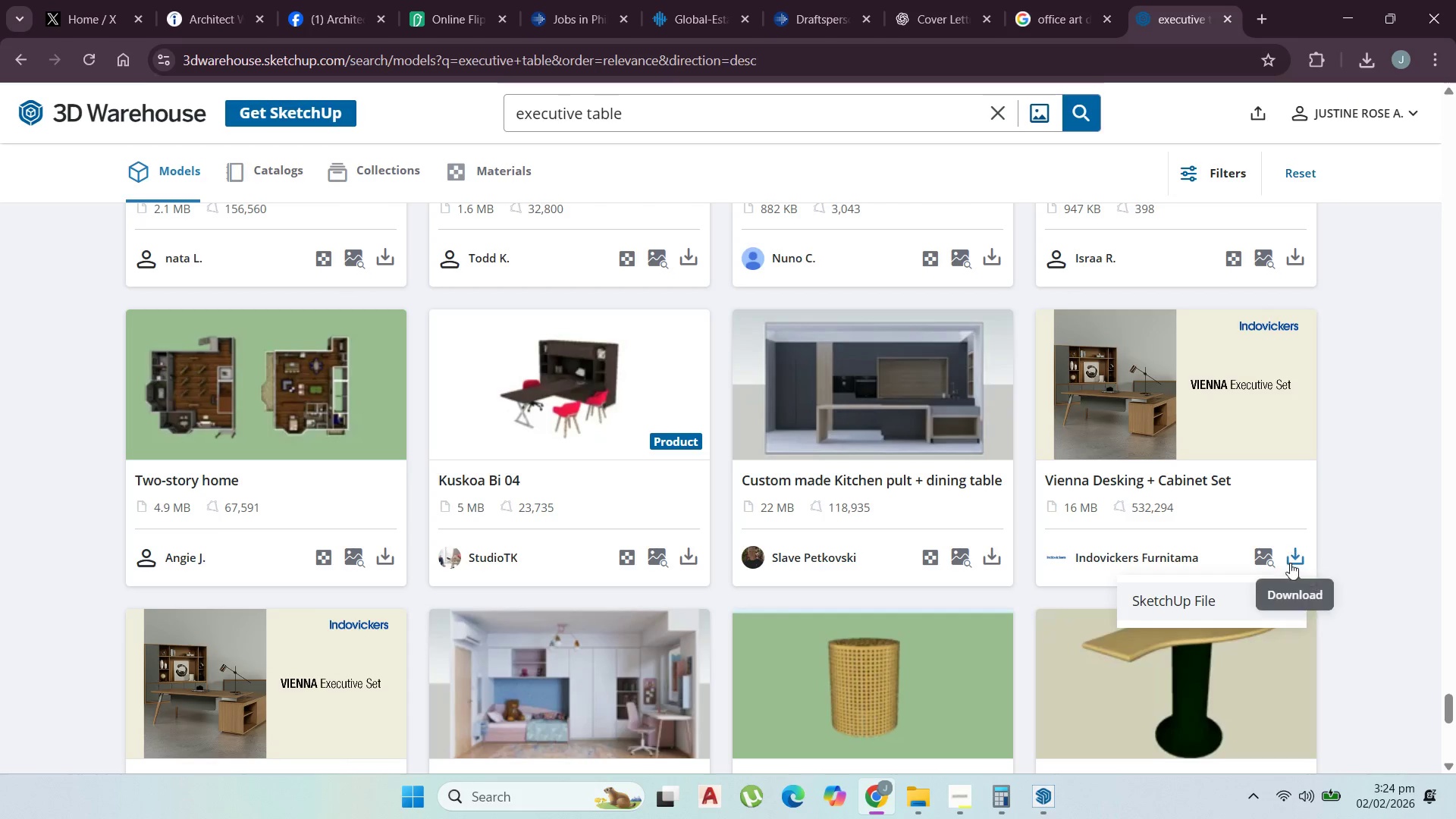 
left_click([1244, 601])
 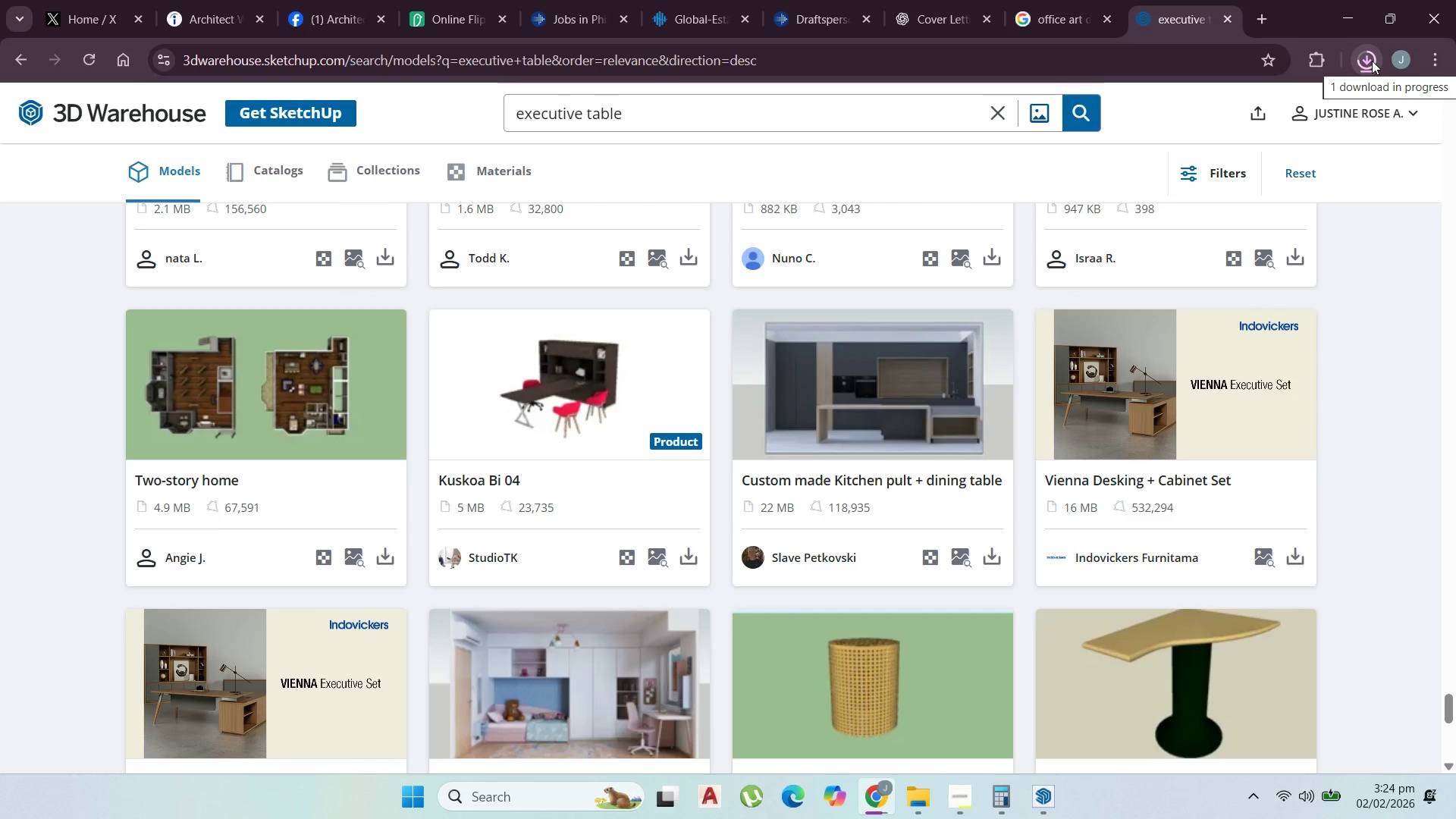 
wait(9.25)
 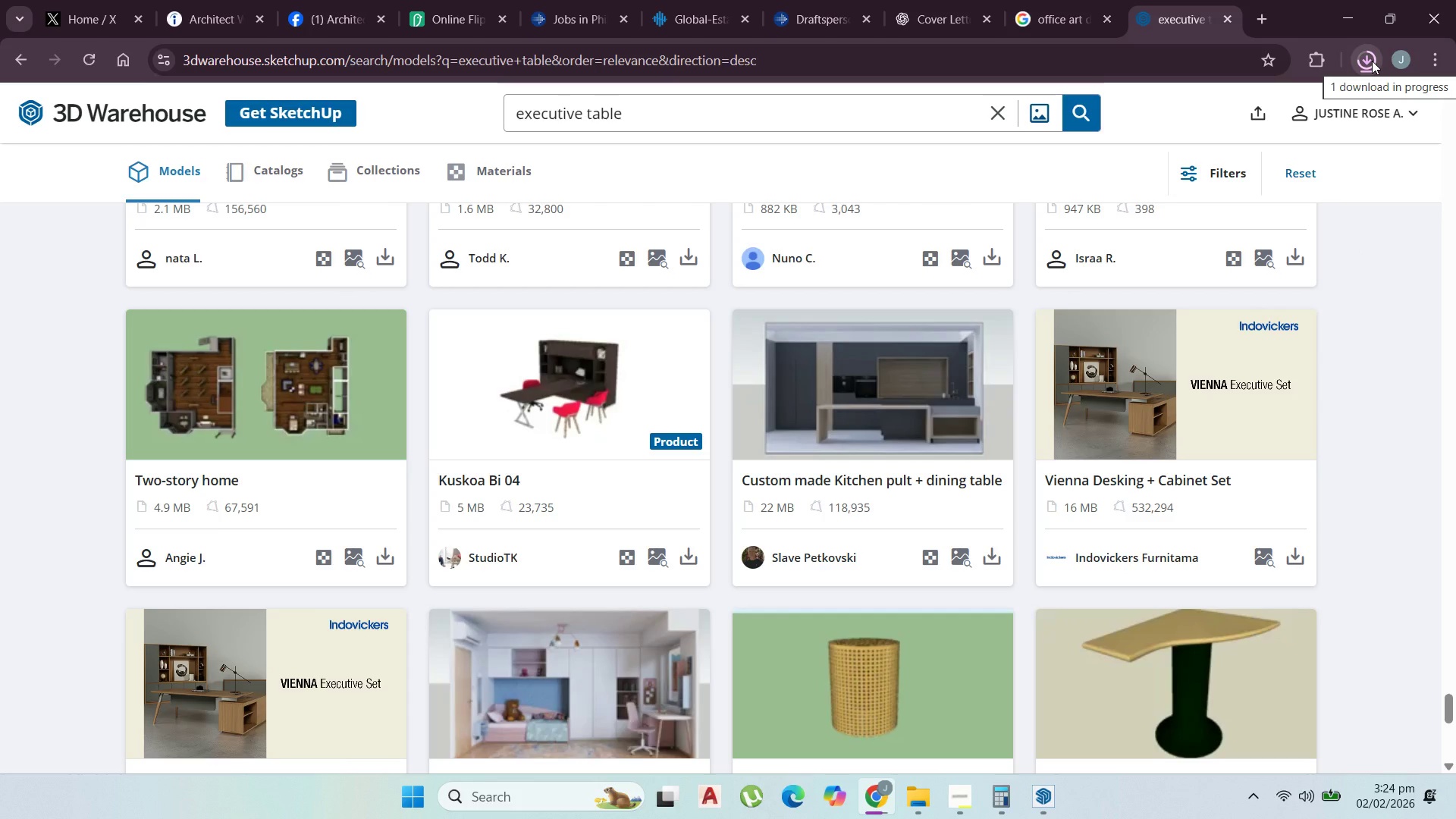 
left_click([1244, 105])
 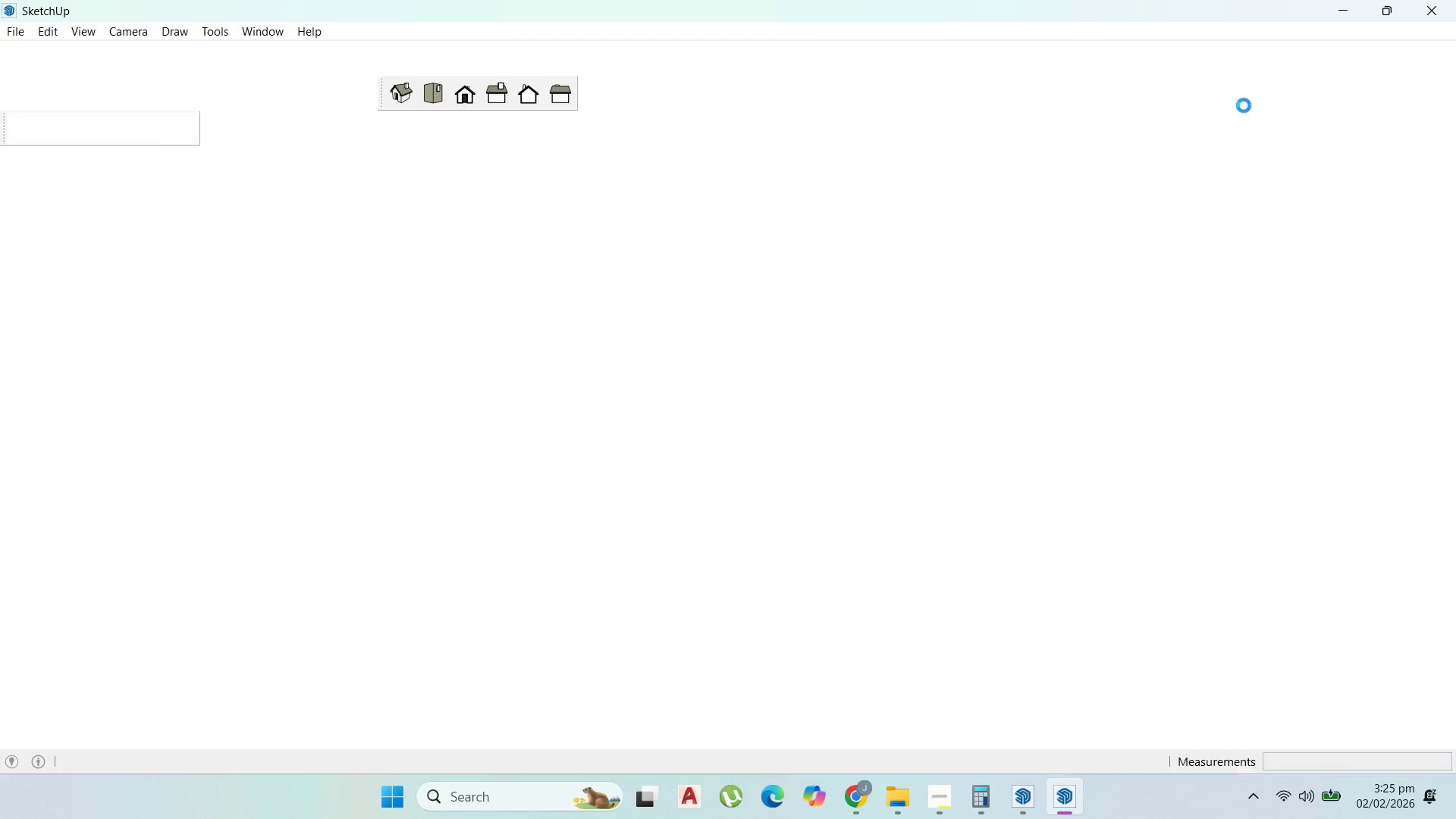 
wait(36.55)
 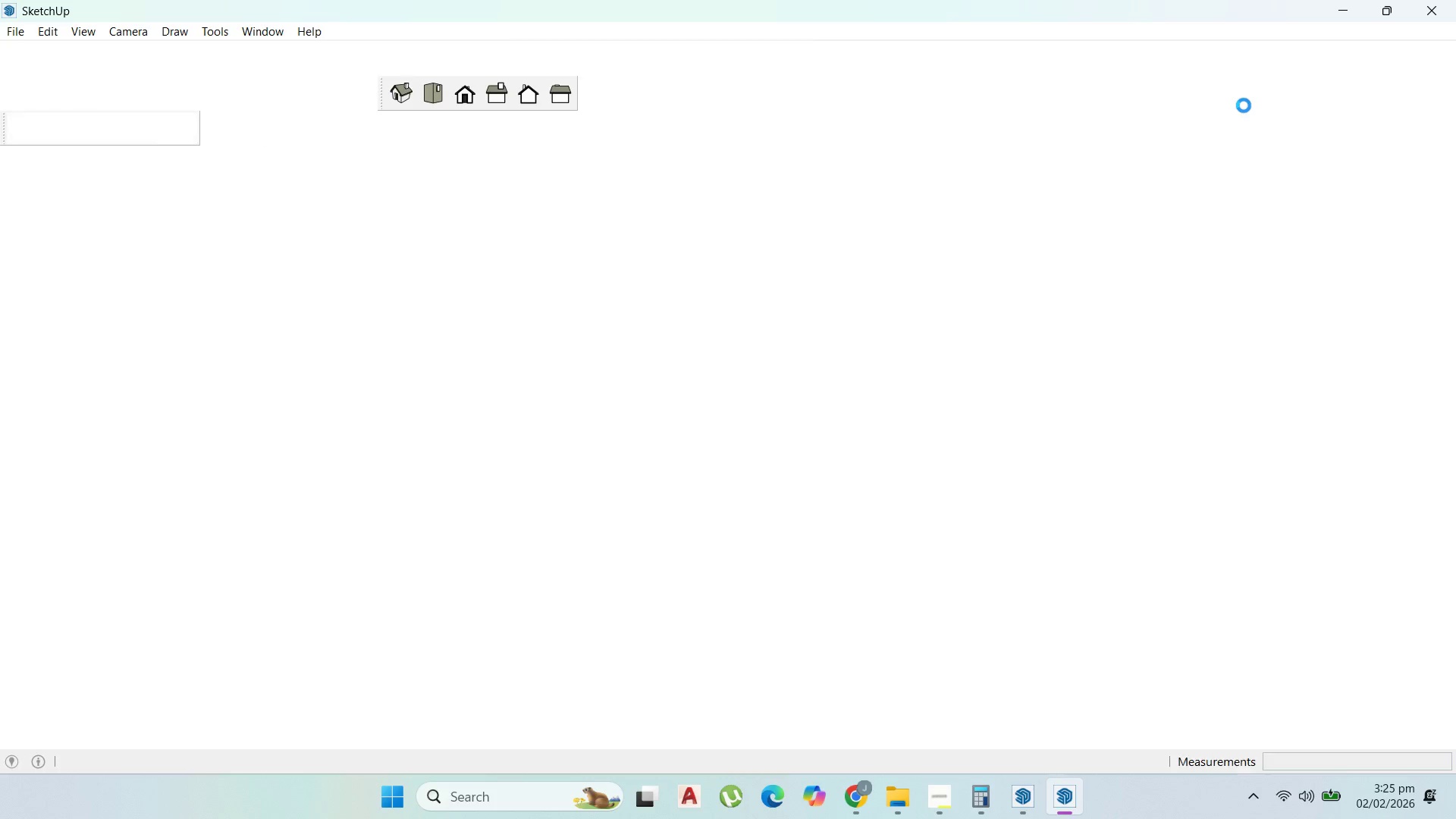 
left_click([864, 464])
 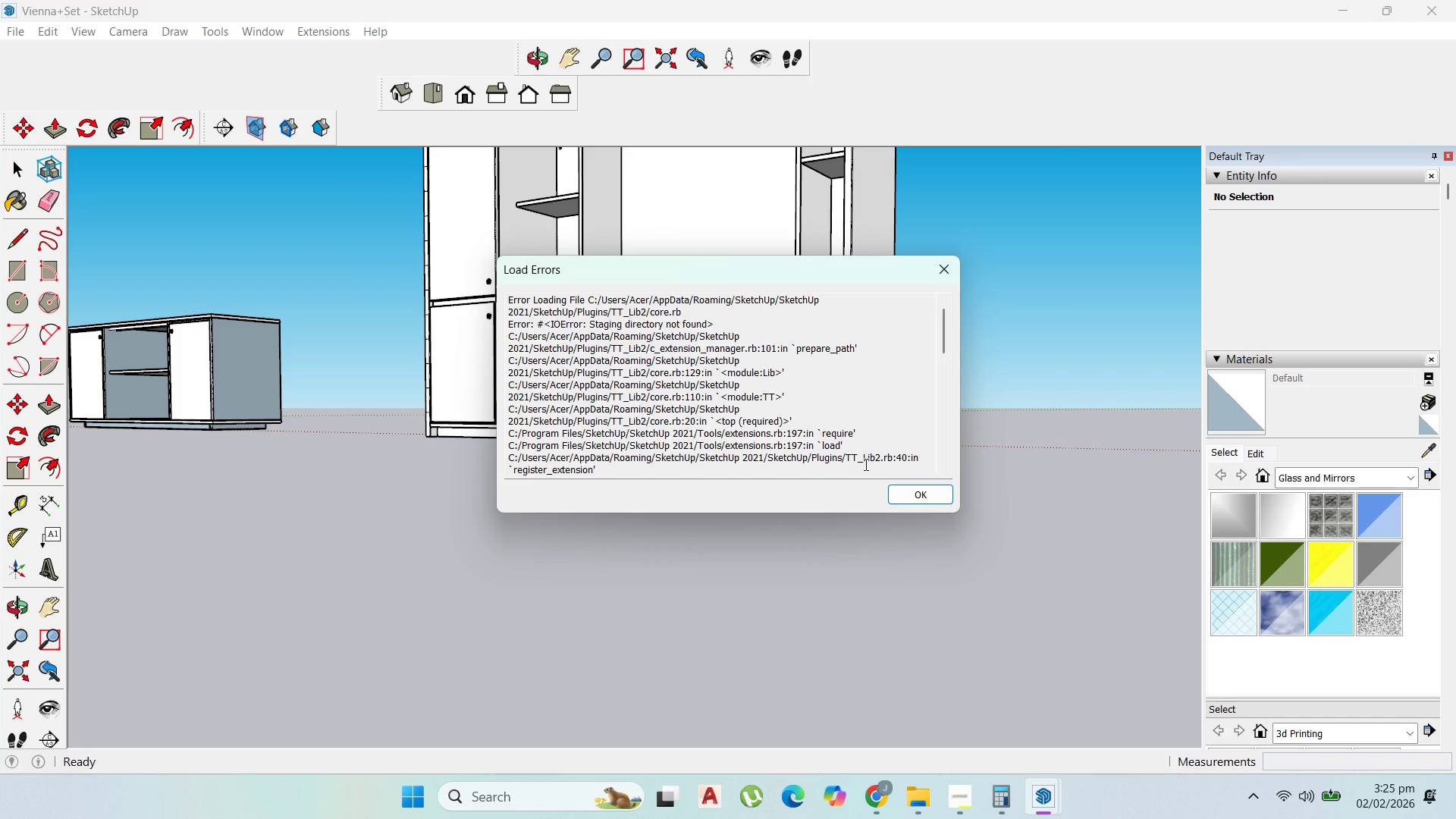 
wait(21.36)
 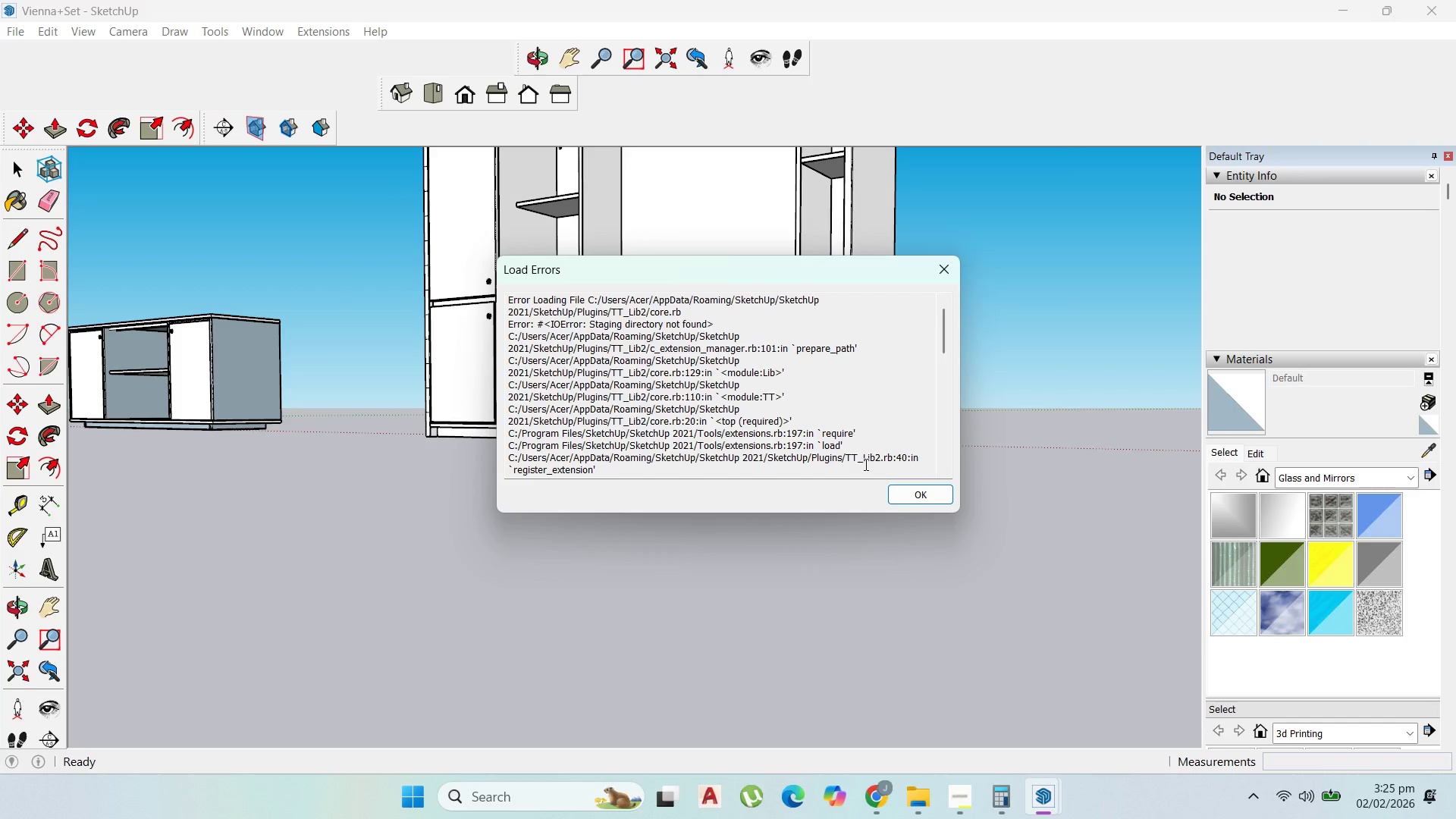 
left_click([931, 487])
 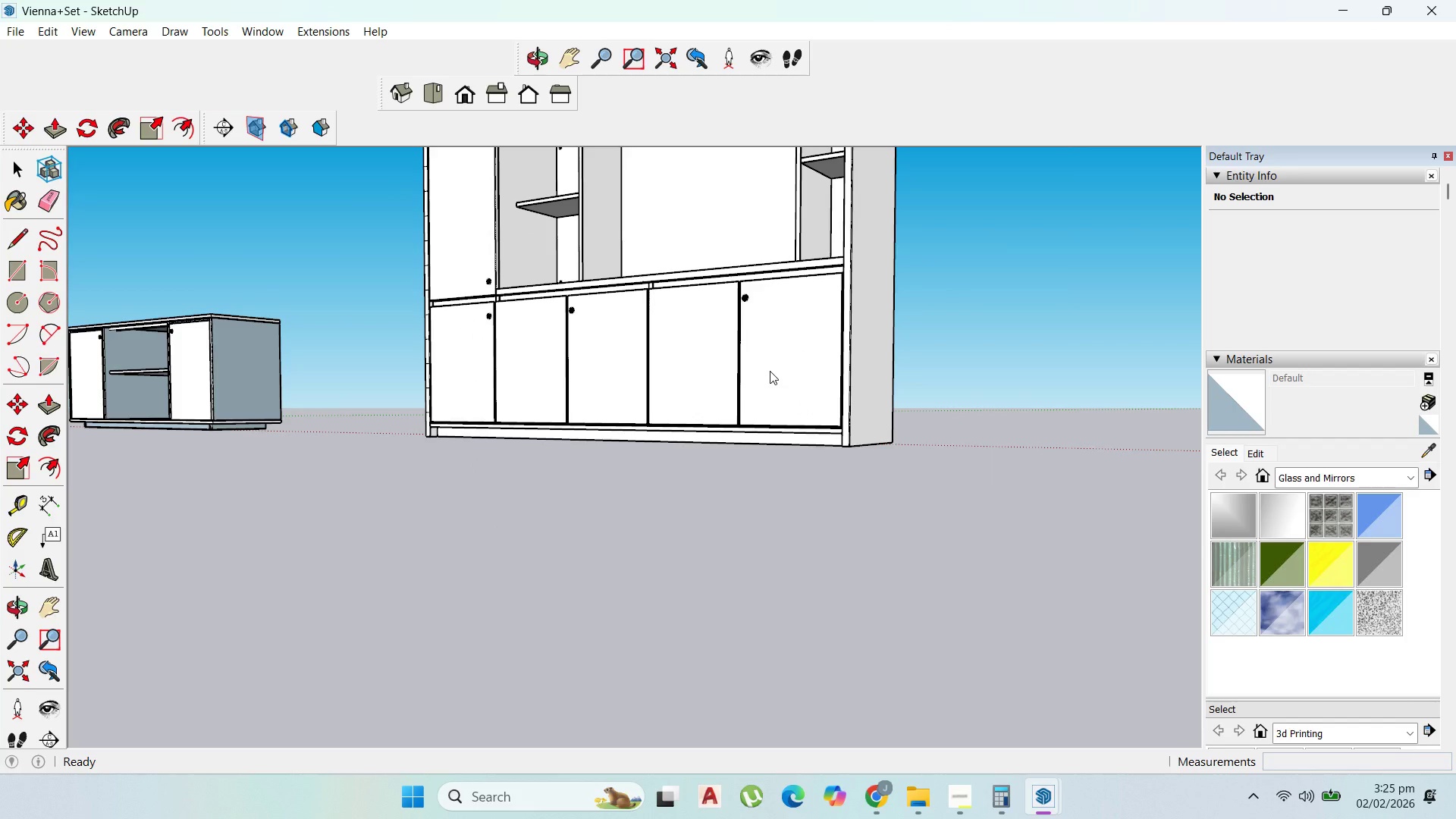 
scroll: coordinate [606, 242], scroll_direction: down, amount: 16.0
 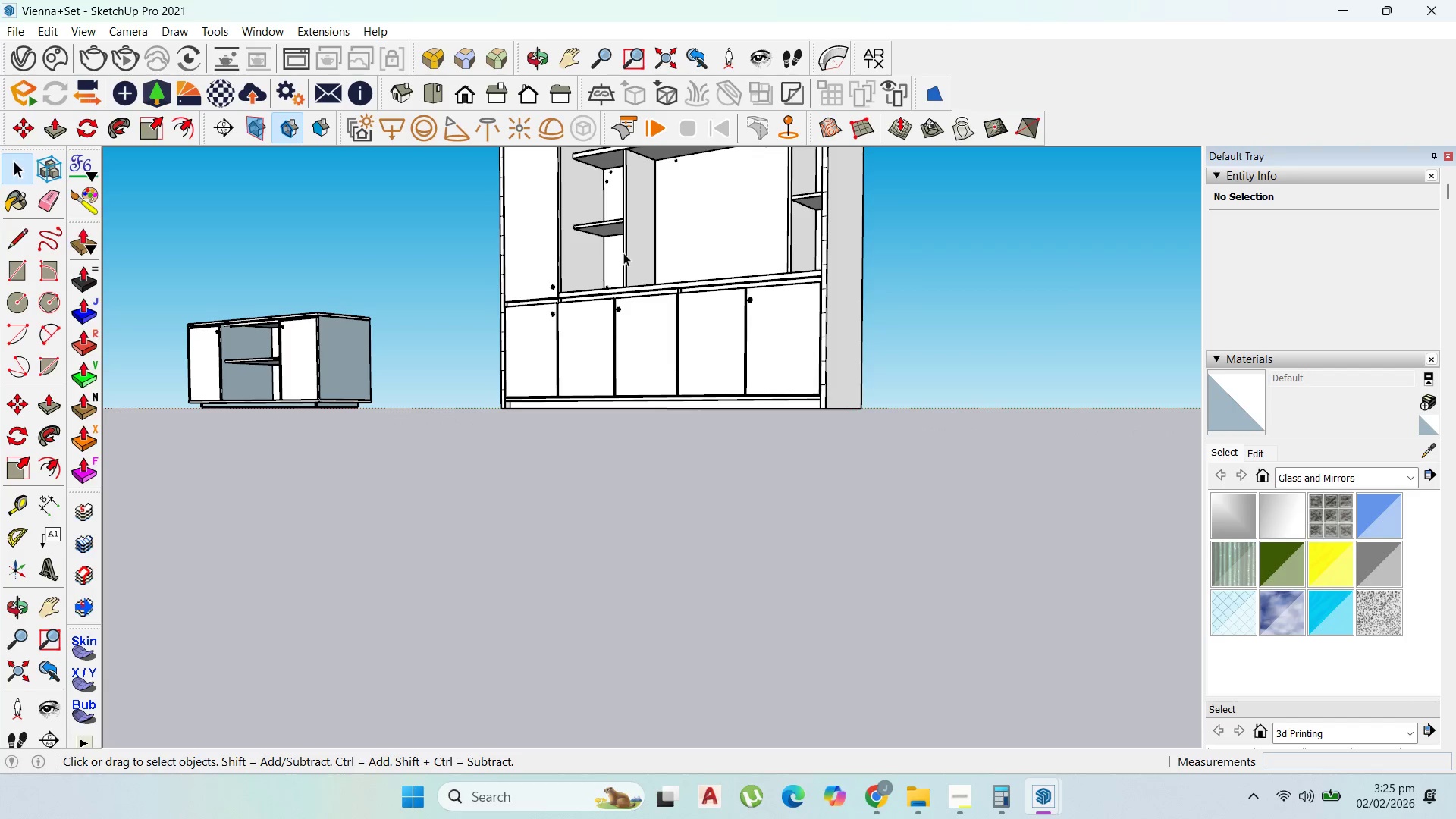 
scroll: coordinate [77, 427], scroll_direction: down, amount: 17.0
 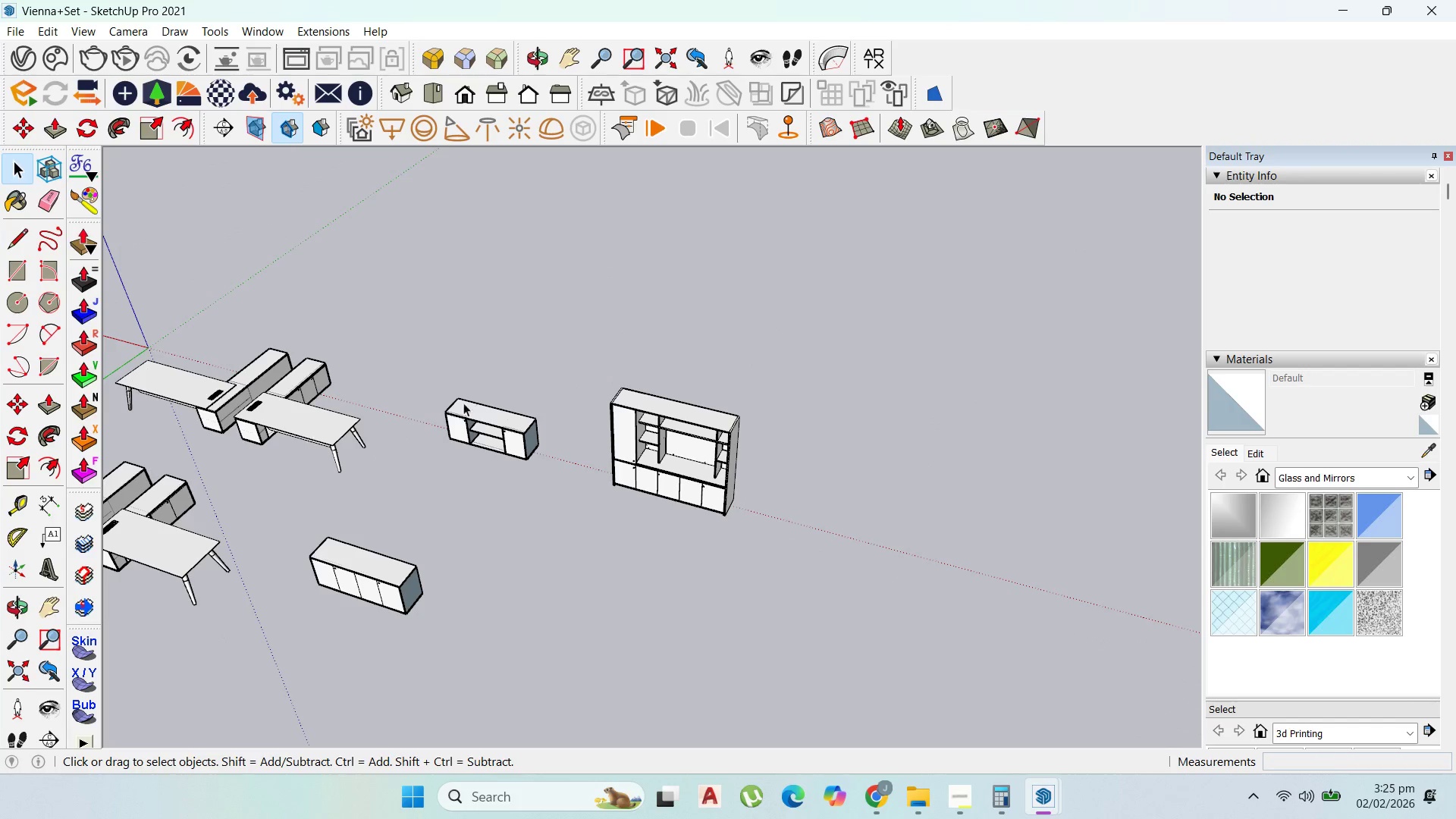 
left_click([613, 434])
 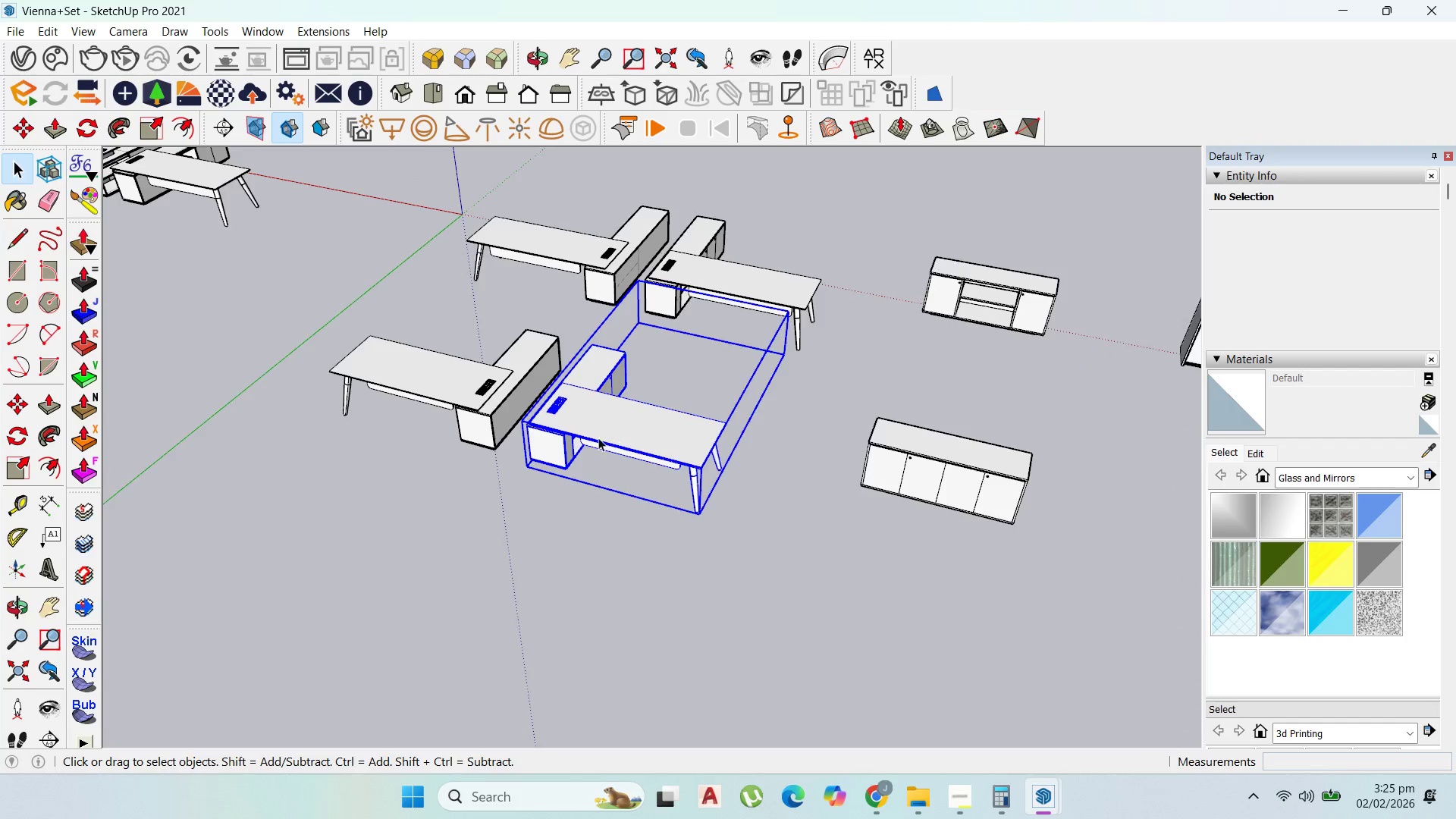 
scroll: coordinate [641, 422], scroll_direction: none, amount: 0.0
 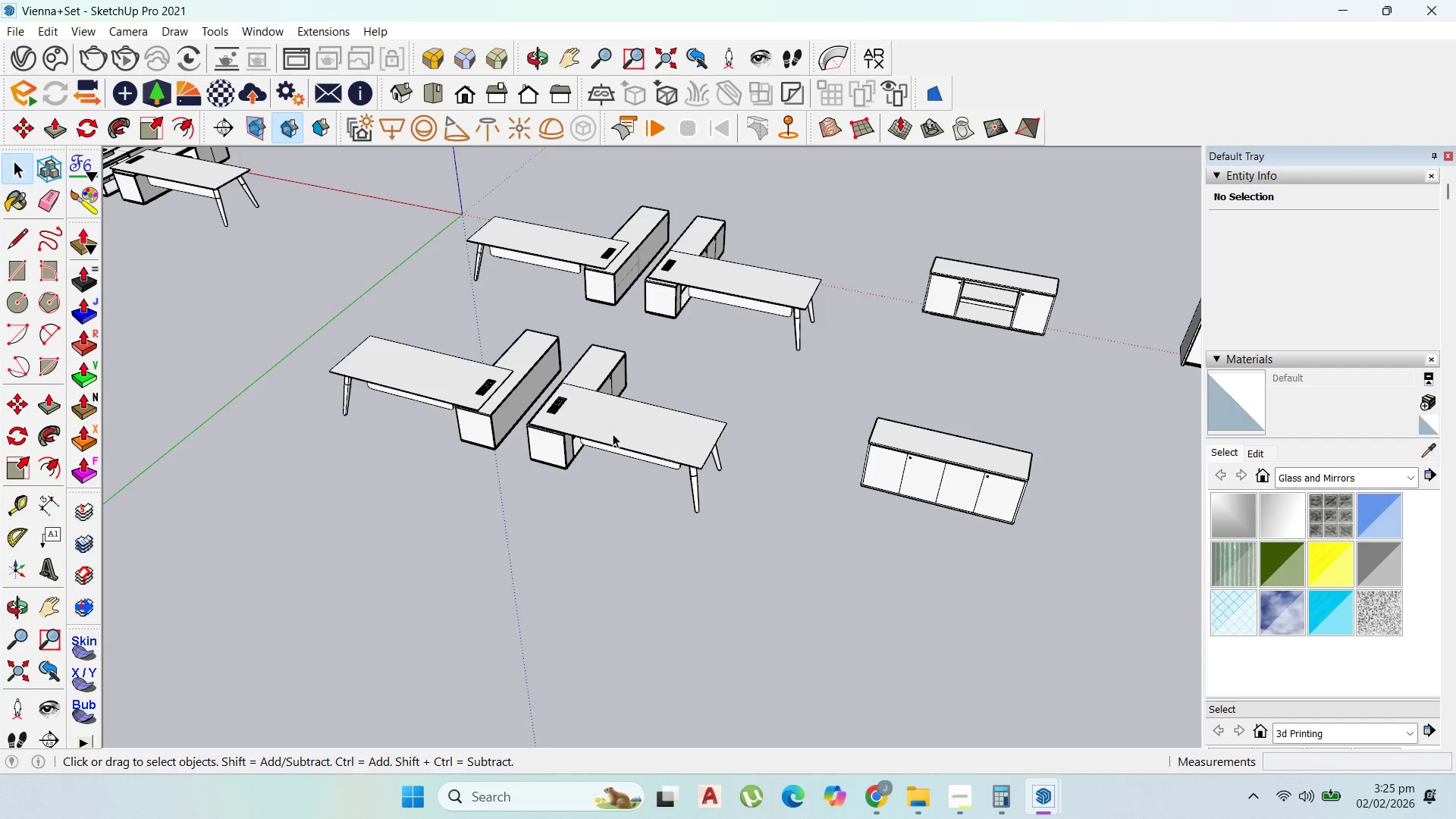 
scroll: coordinate [717, 209], scroll_direction: up, amount: 22.0
 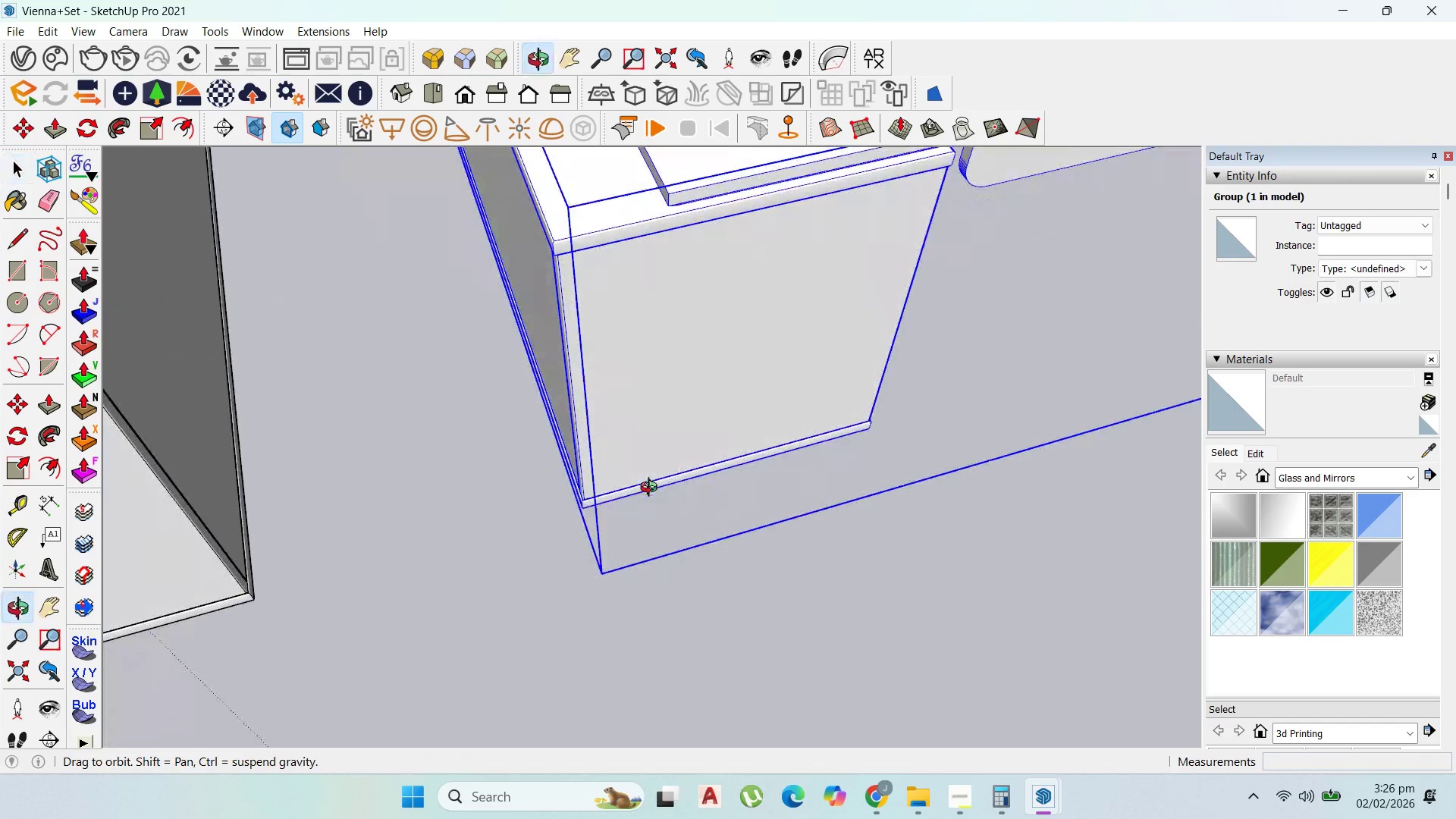 
scroll: coordinate [905, 329], scroll_direction: down, amount: 30.0
 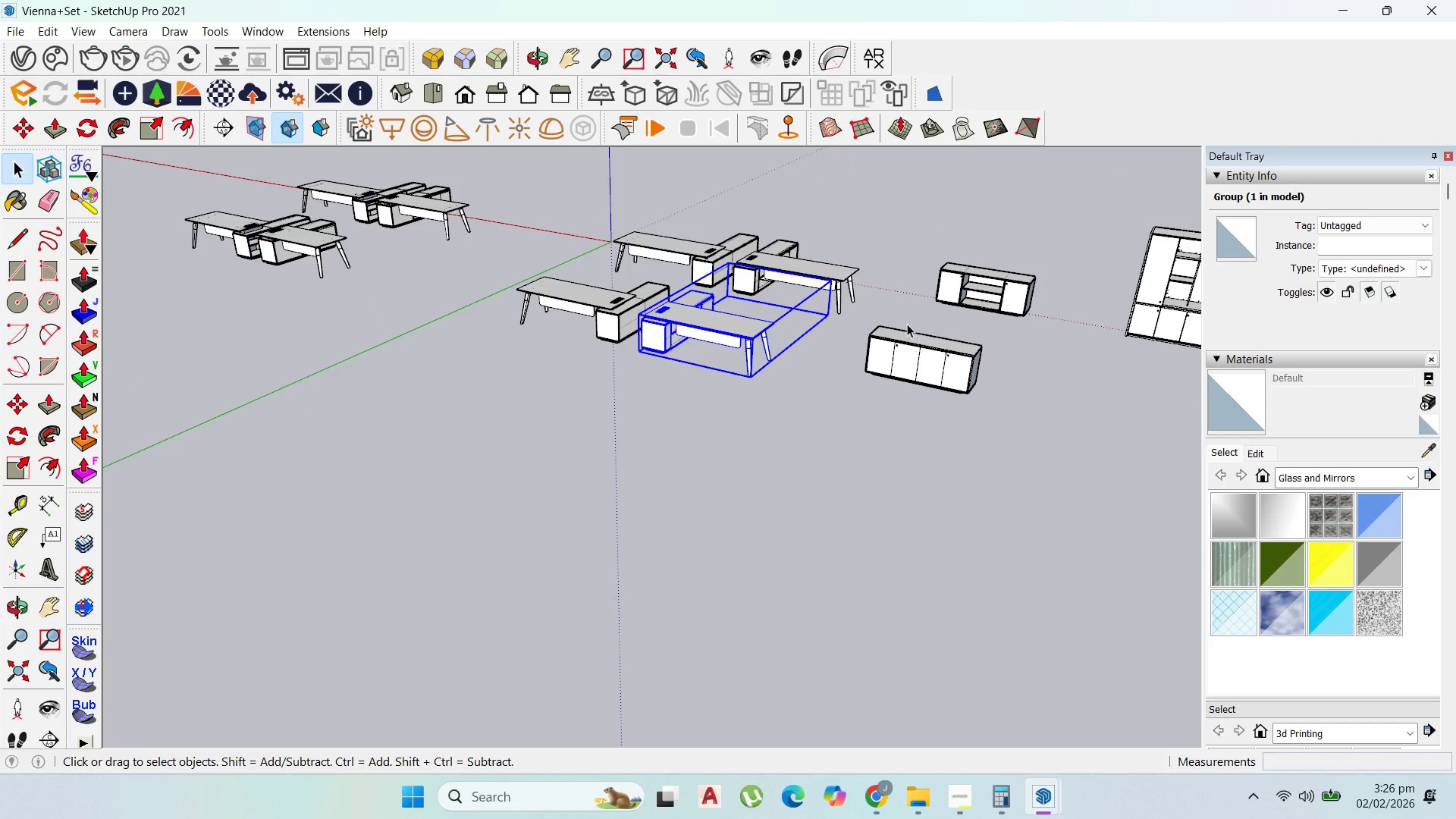 
key(Control+C)
 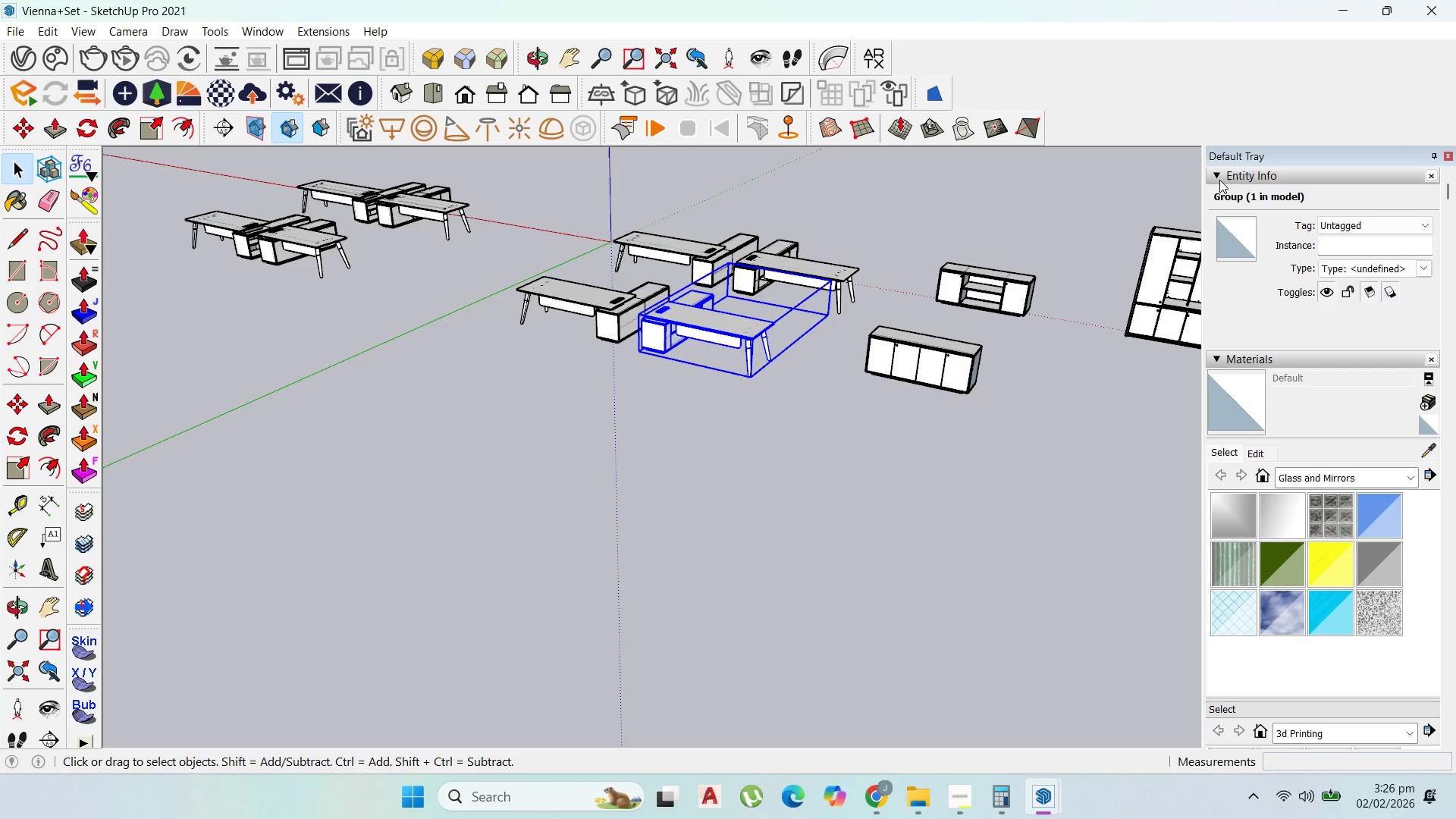 
left_click([1341, 0])
 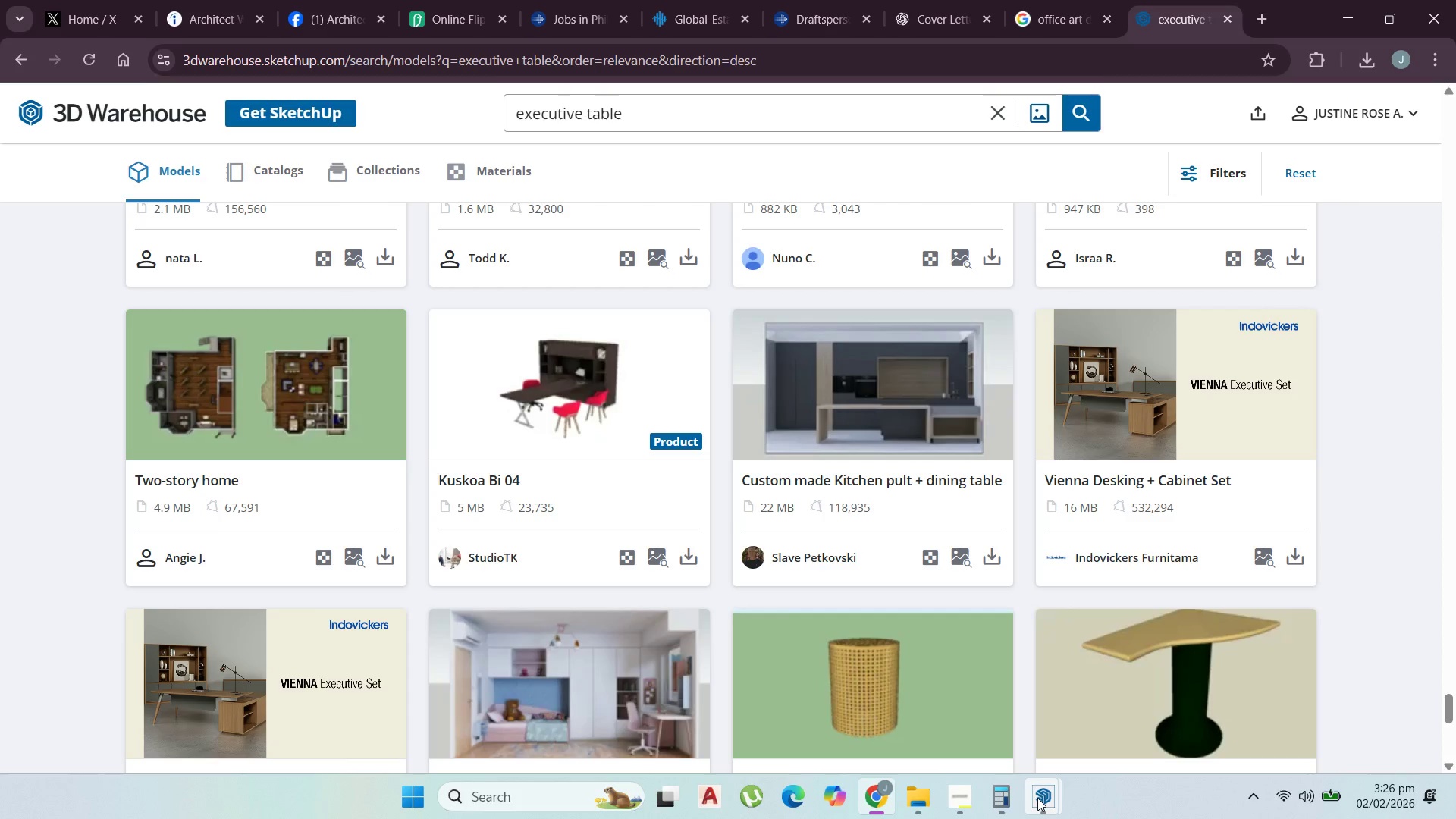 
wait(6.5)
 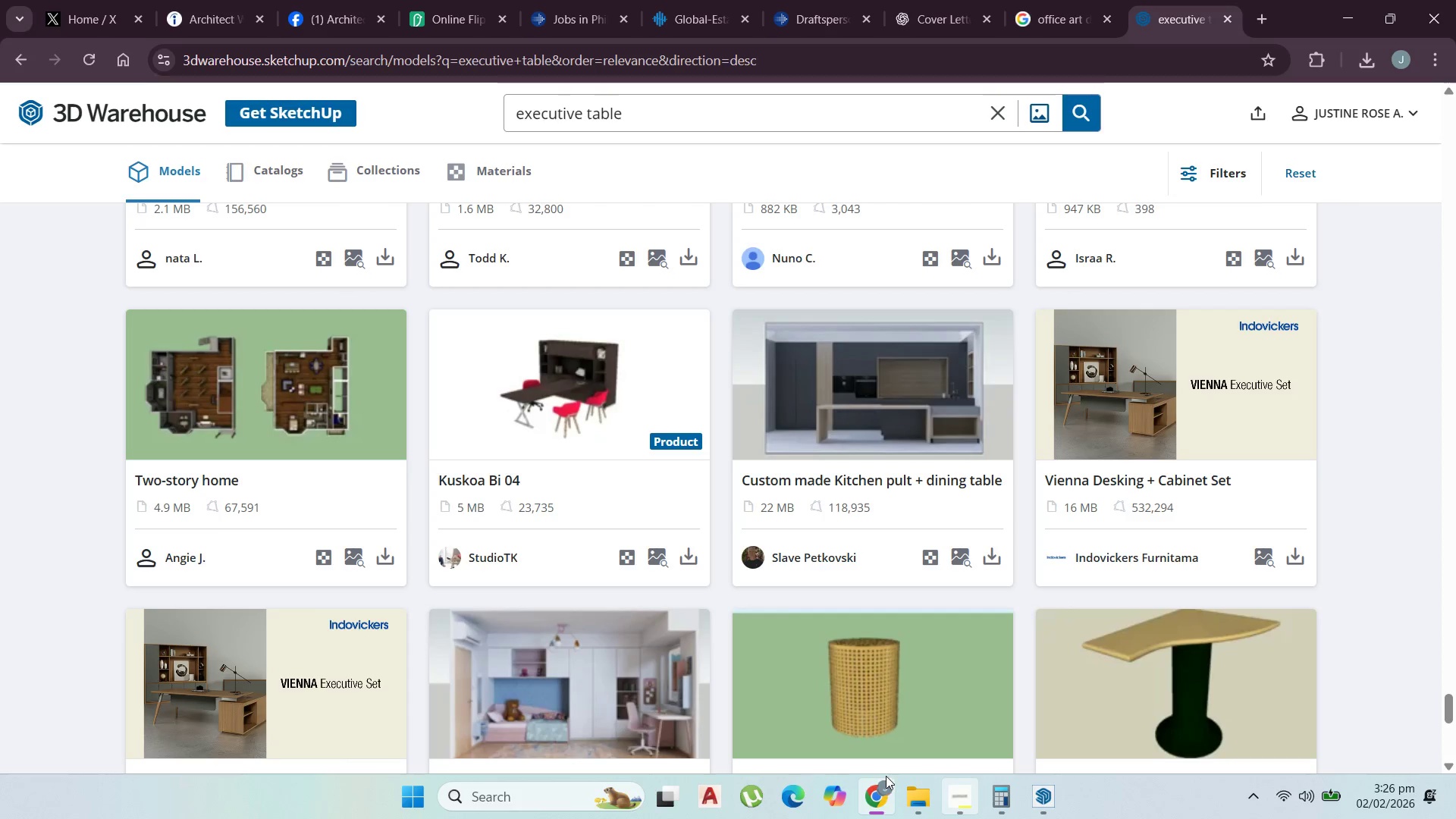 
left_click([960, 713])
 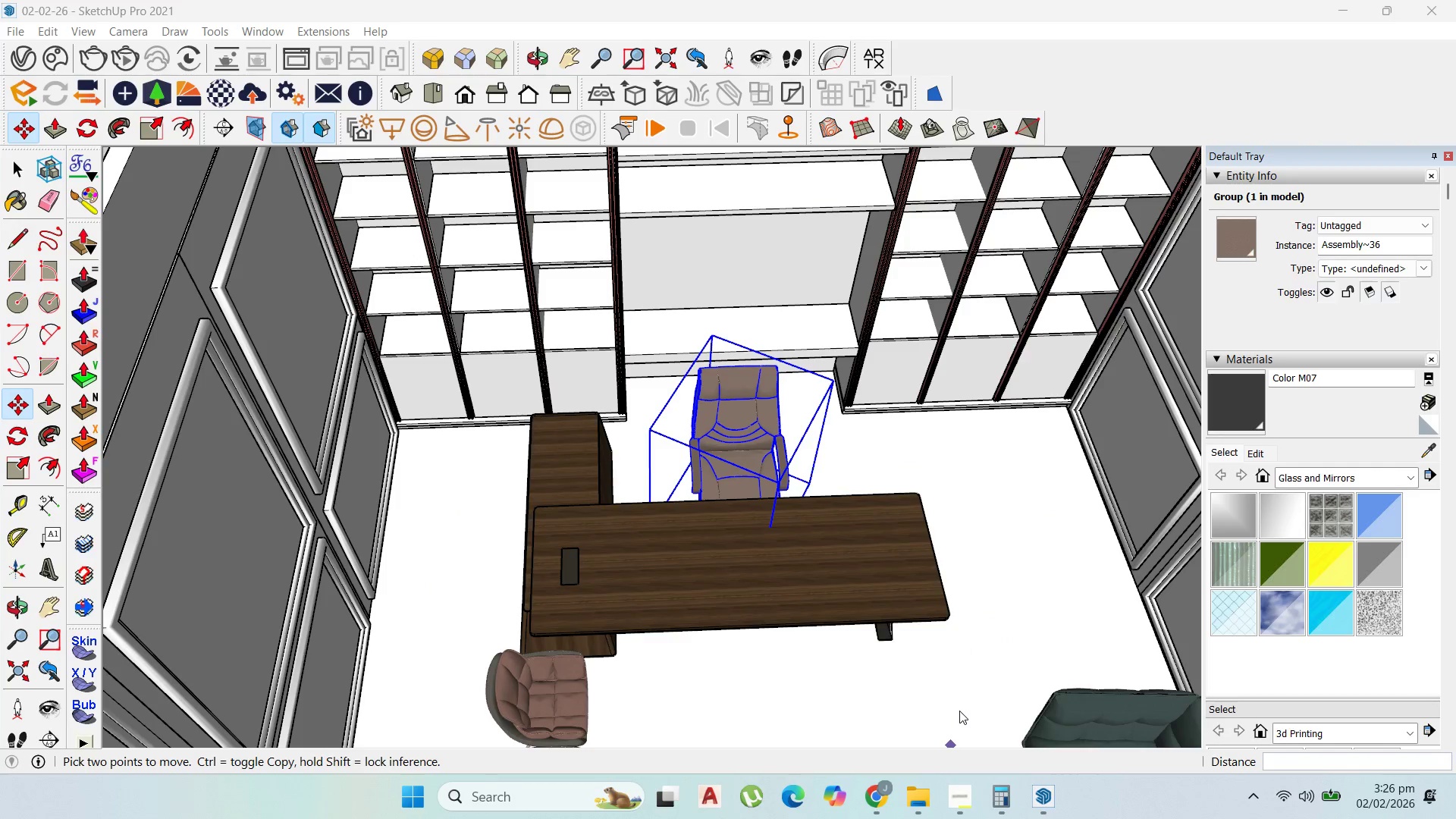 
scroll: coordinate [936, 416], scroll_direction: down, amount: 8.0
 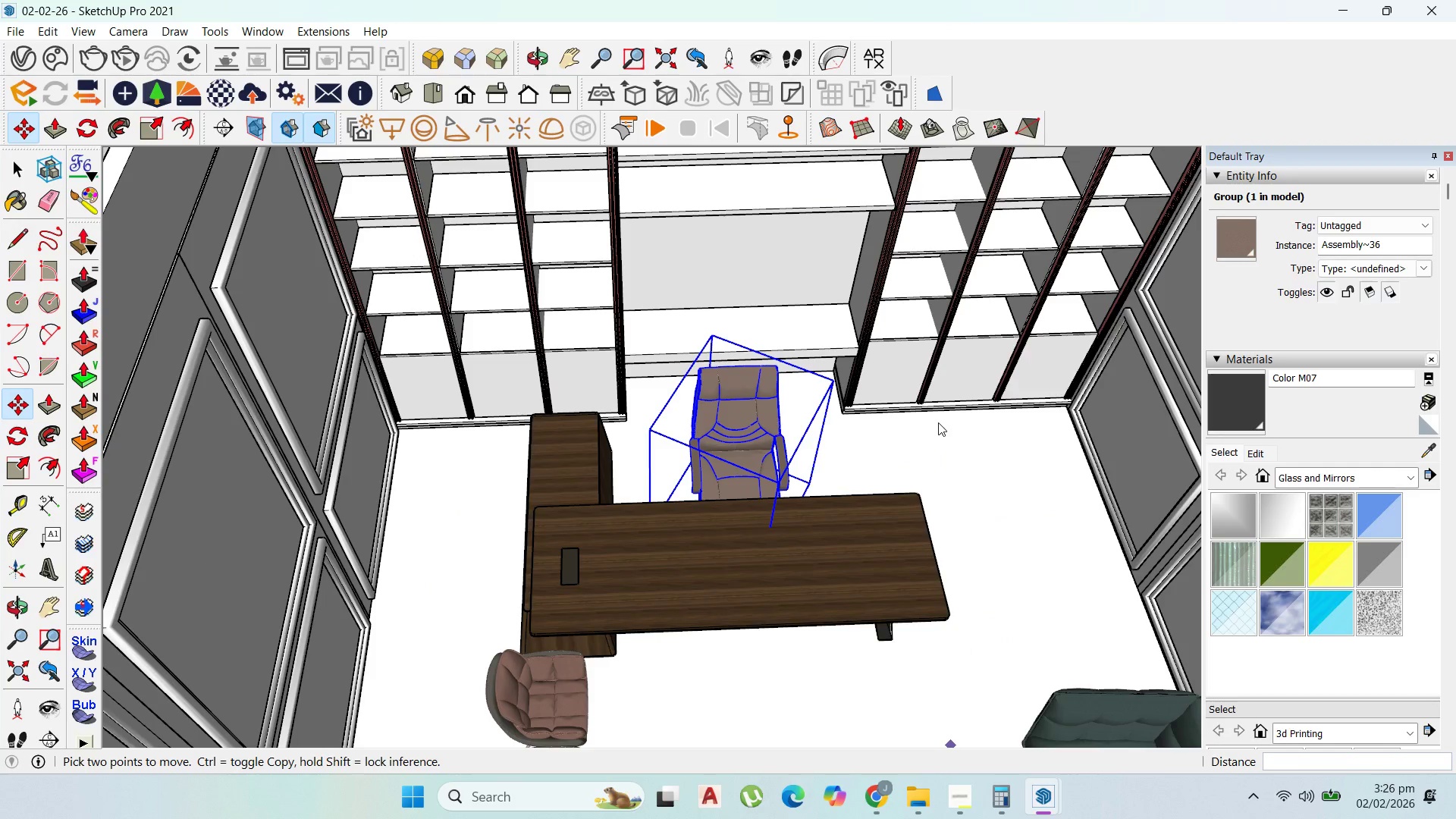 
left_click([938, 425])
 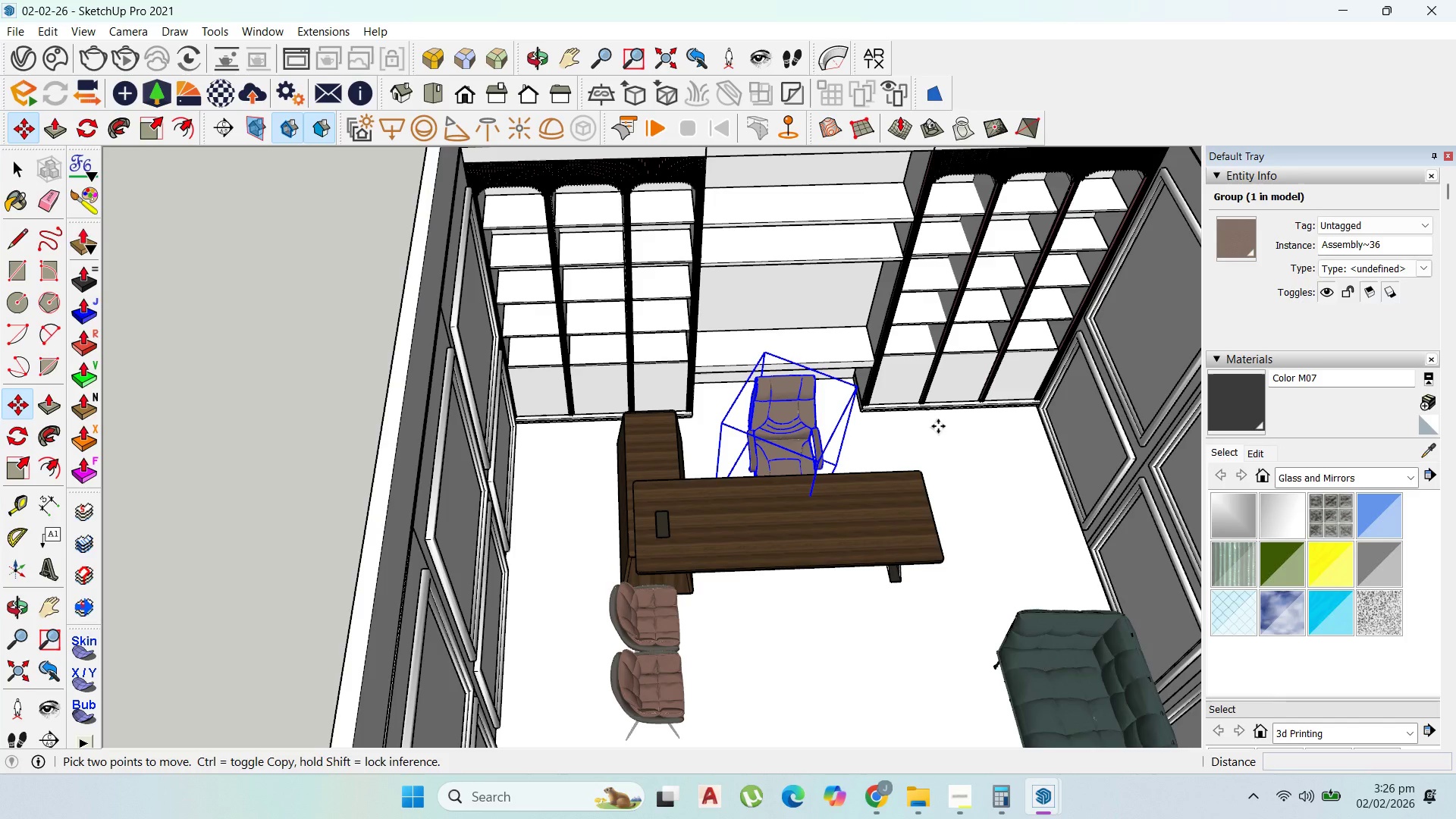 
scroll: coordinate [924, 445], scroll_direction: down, amount: 7.0
 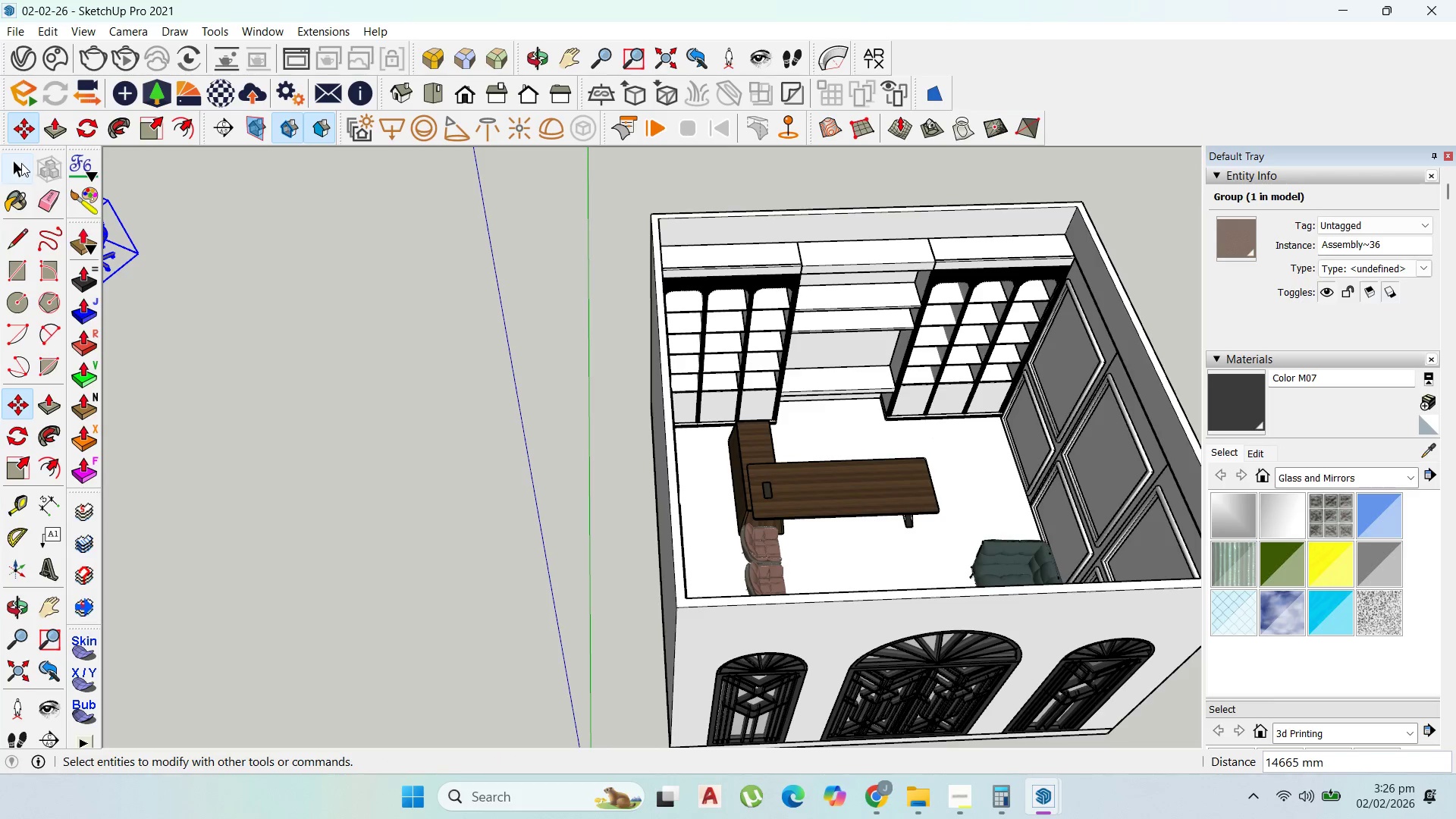 
scroll: coordinate [901, 513], scroll_direction: up, amount: 11.0
 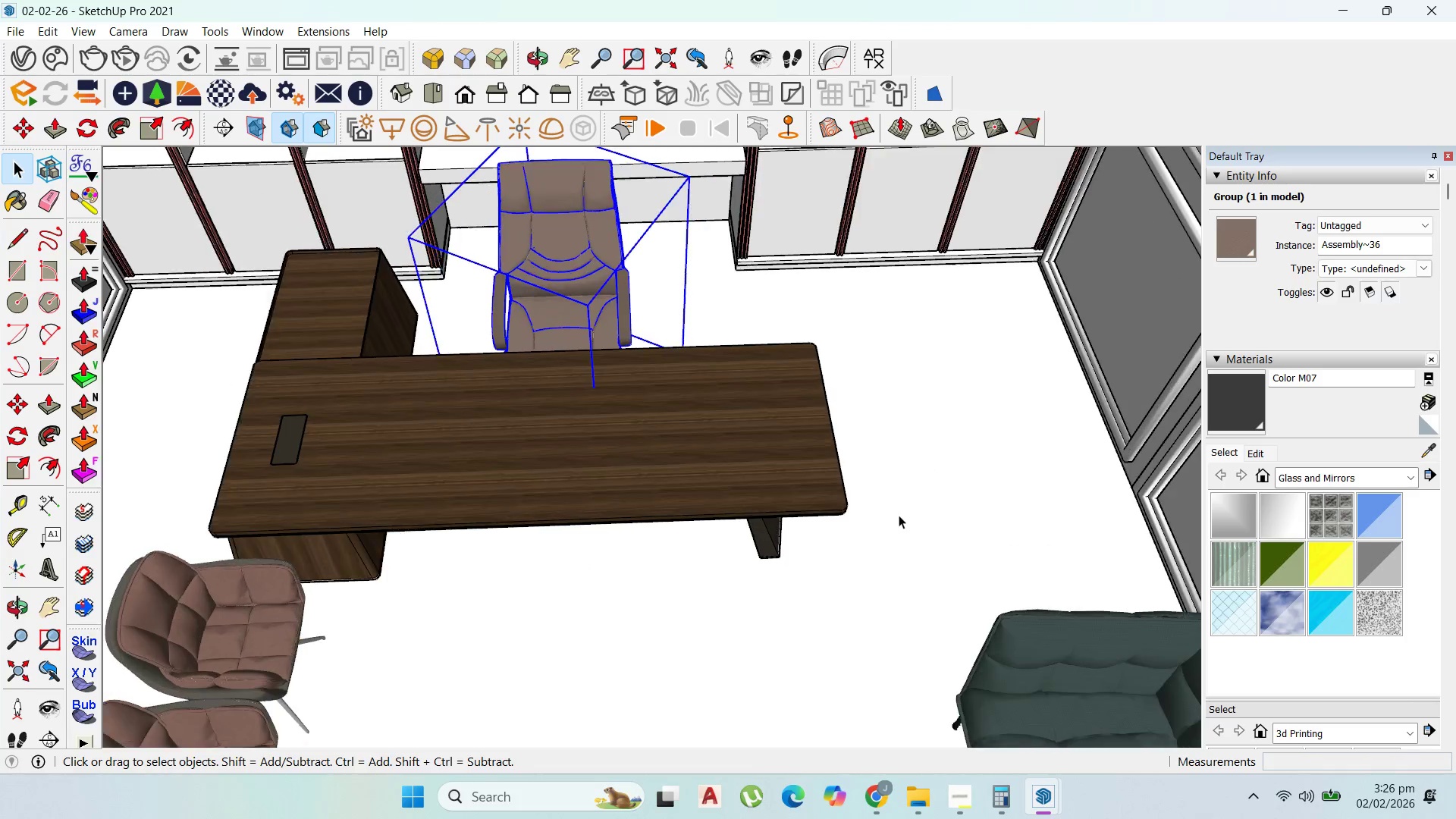 
key(Control+V)
 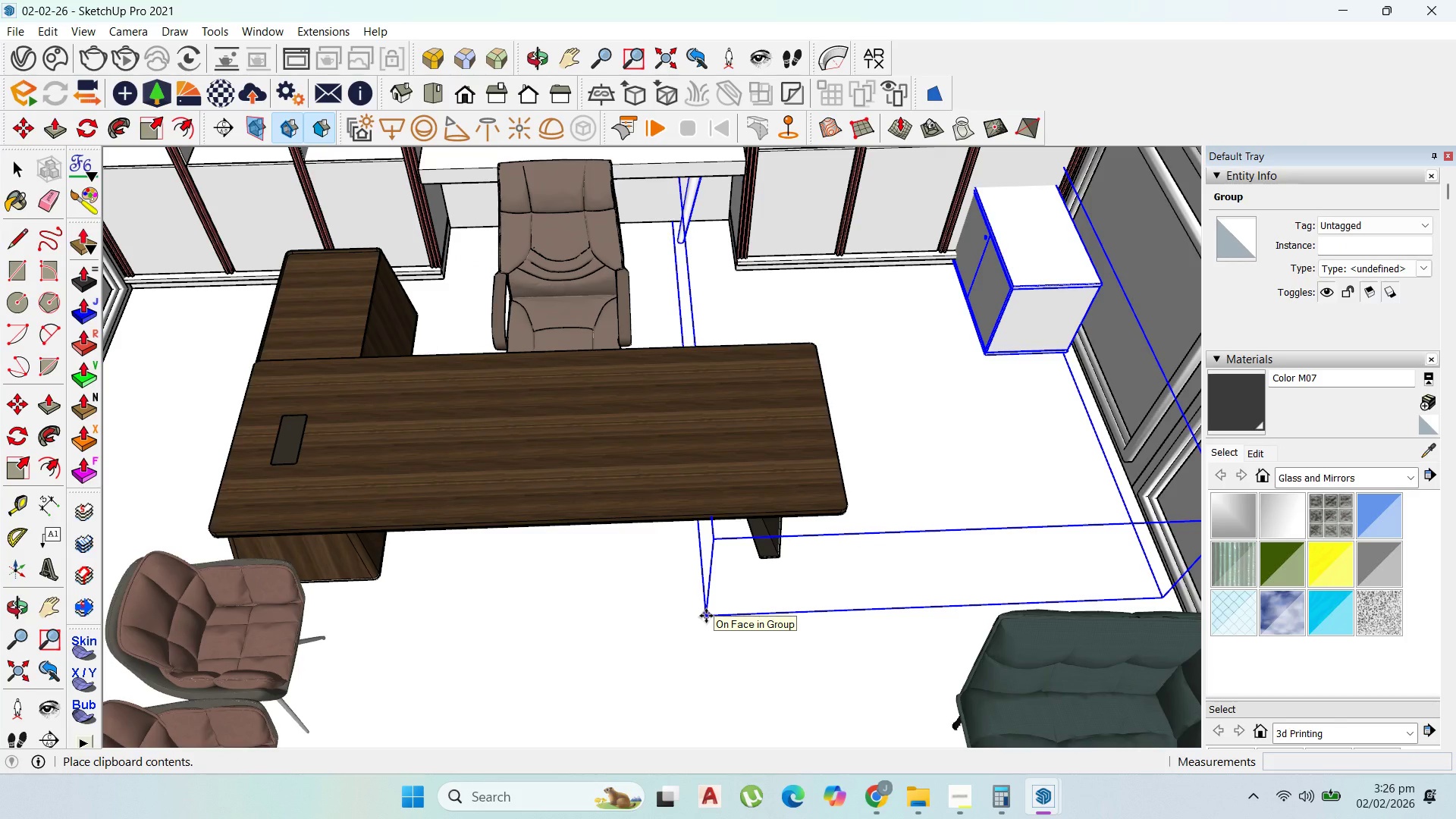 
wait(5.62)
 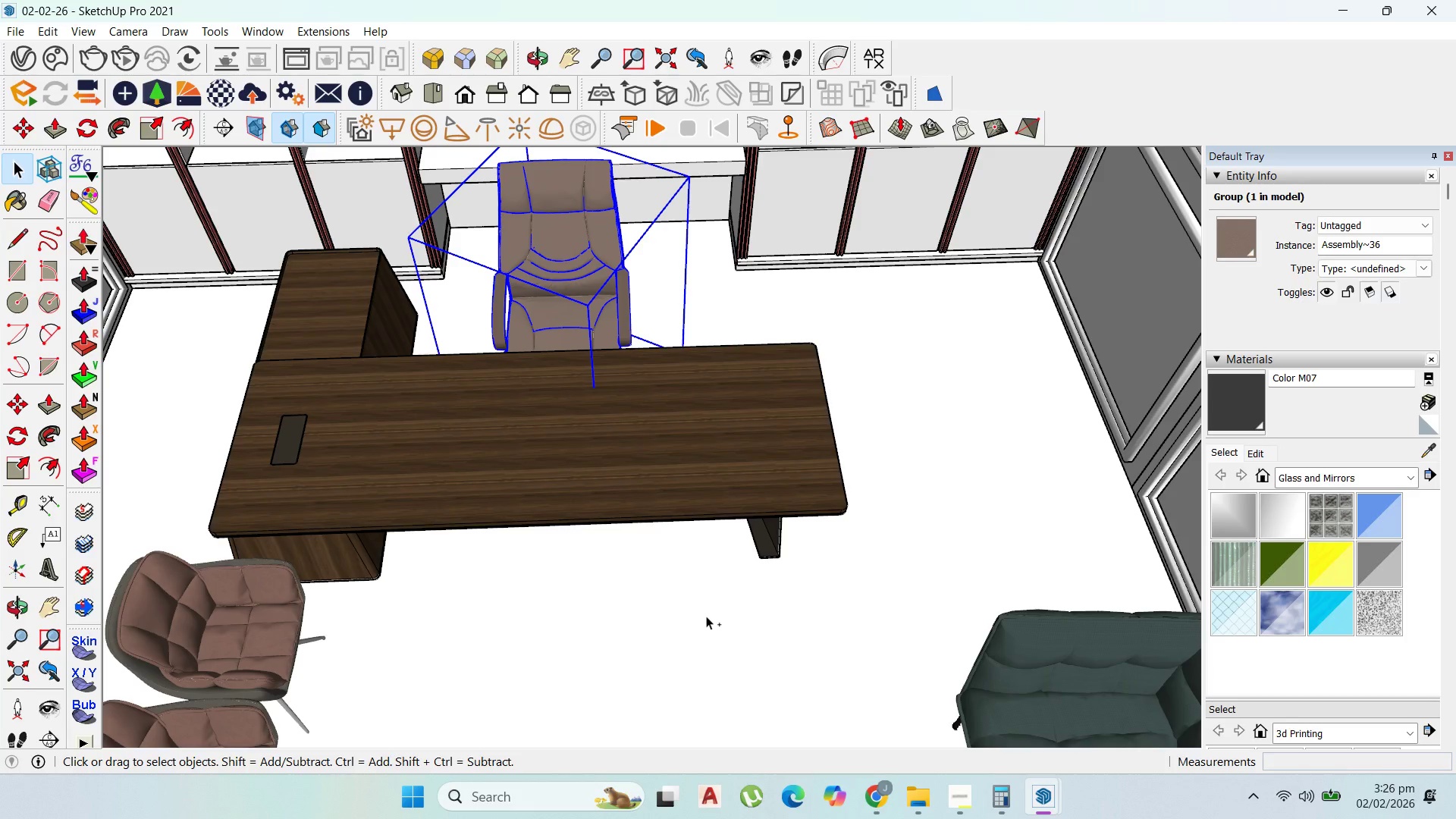 
scroll: coordinate [813, 562], scroll_direction: down, amount: 10.0
 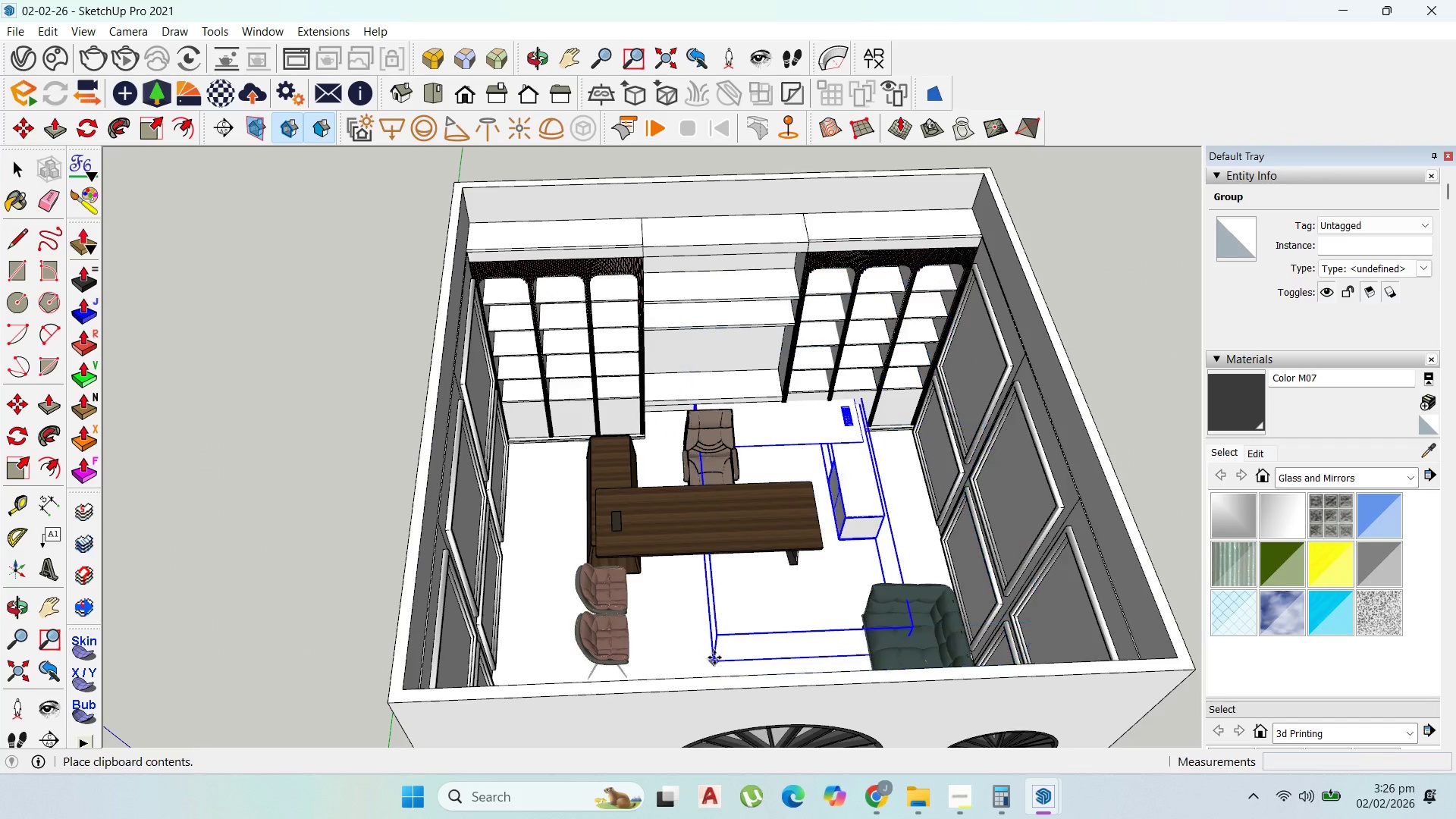 
left_click([714, 657])
 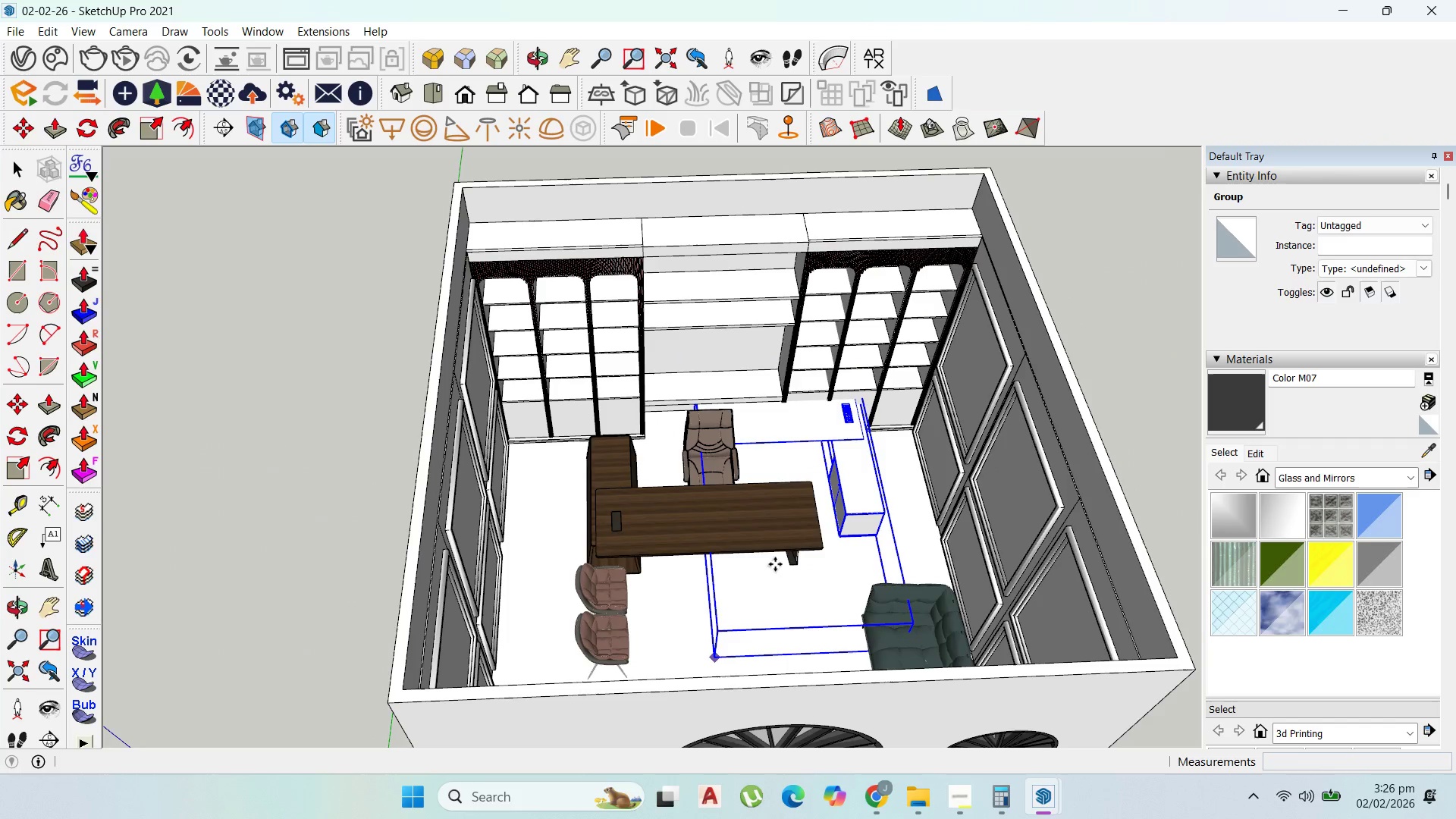 
scroll: coordinate [878, 457], scroll_direction: up, amount: 10.0
 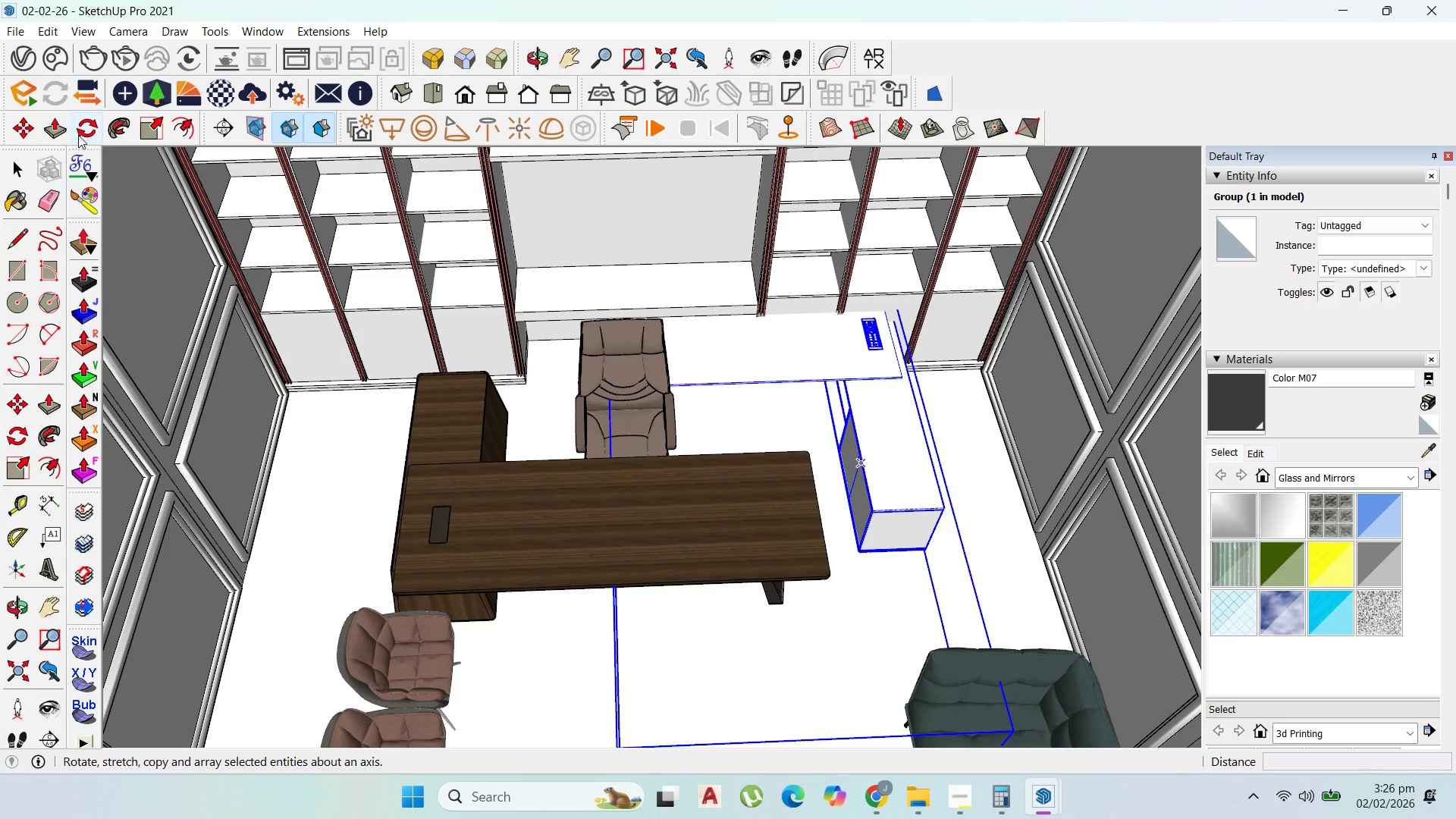 
left_click([86, 130])
 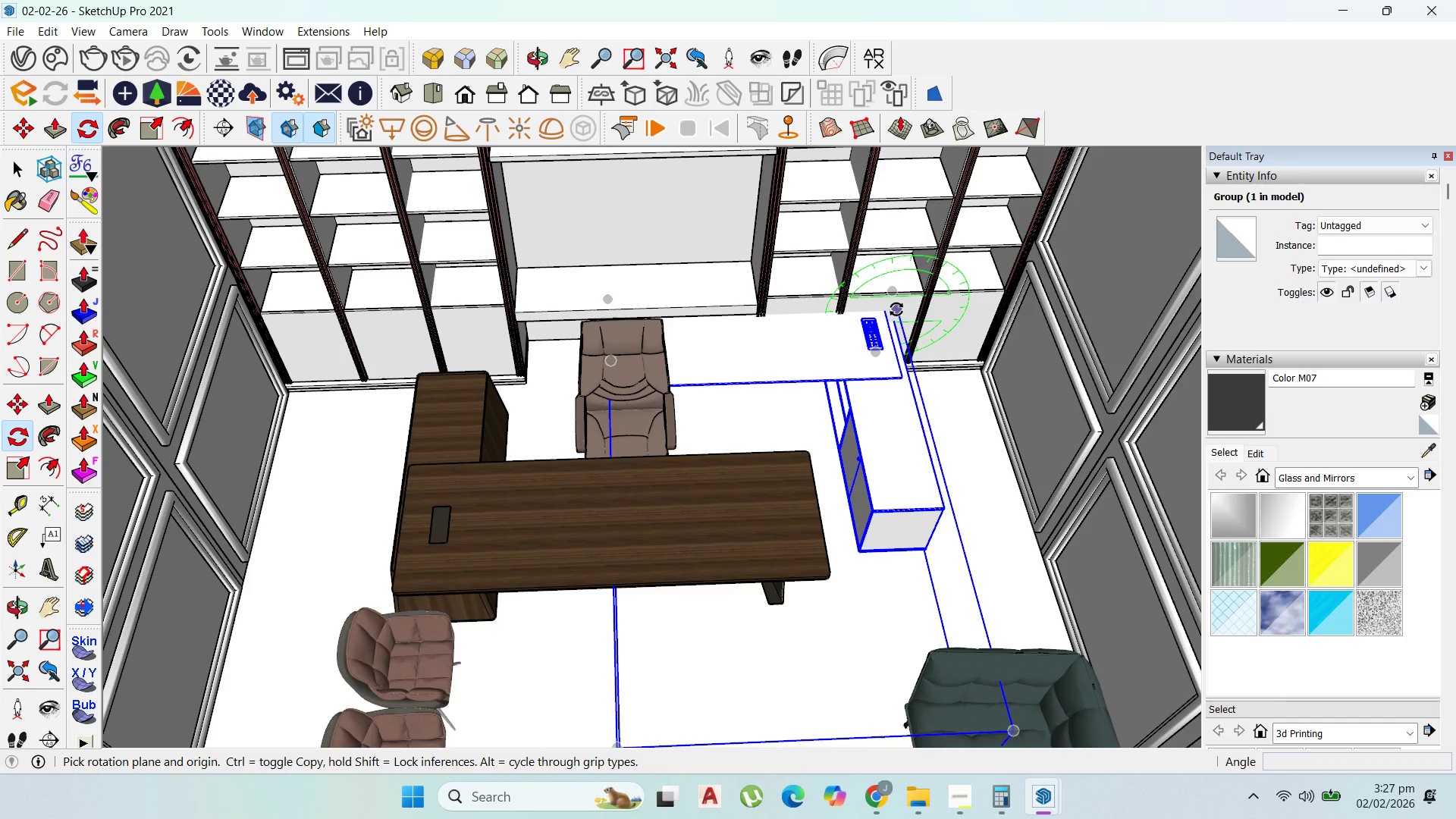 
wait(27.73)
 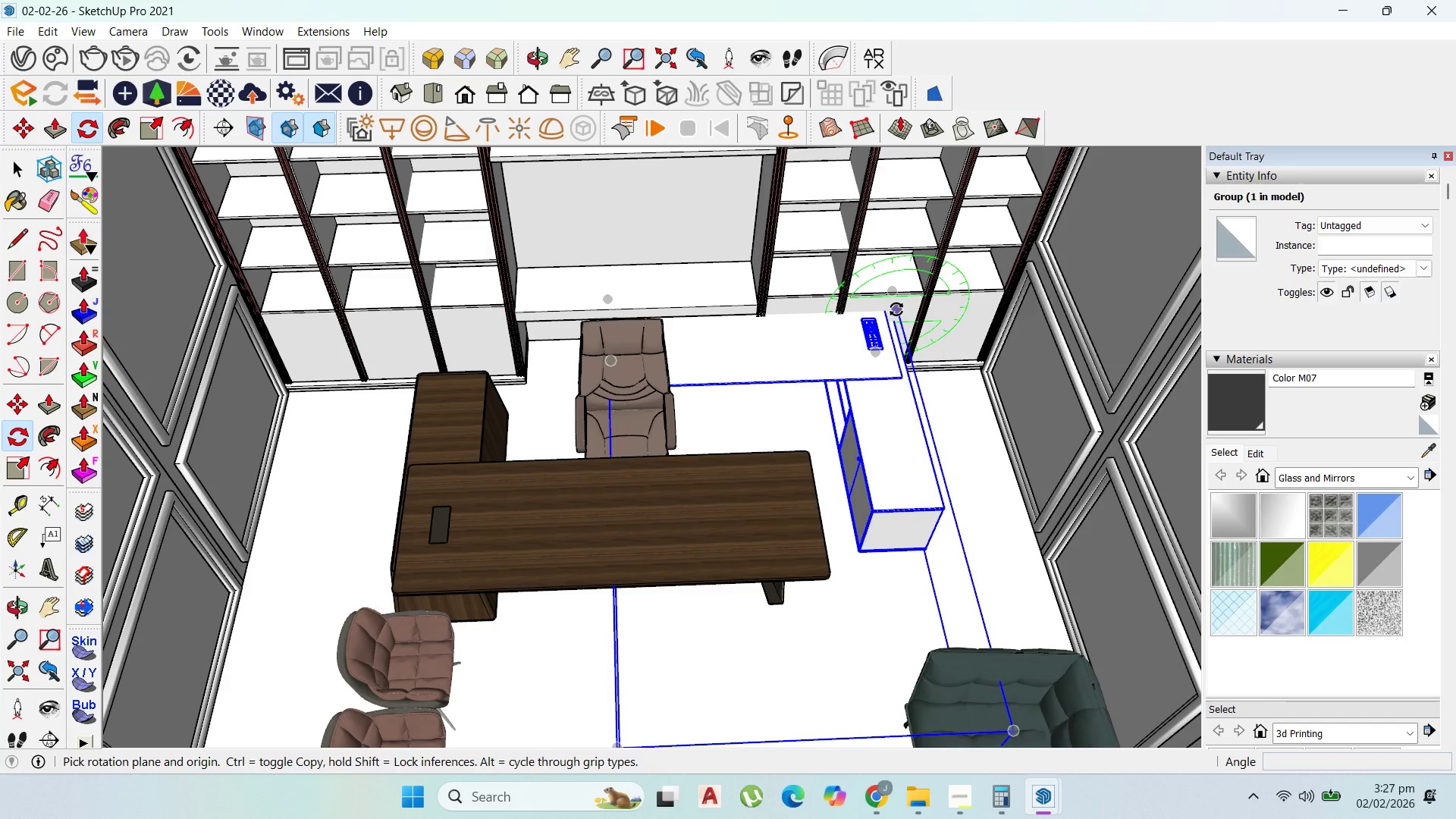 
scroll: coordinate [857, 338], scroll_direction: down, amount: 1.0
 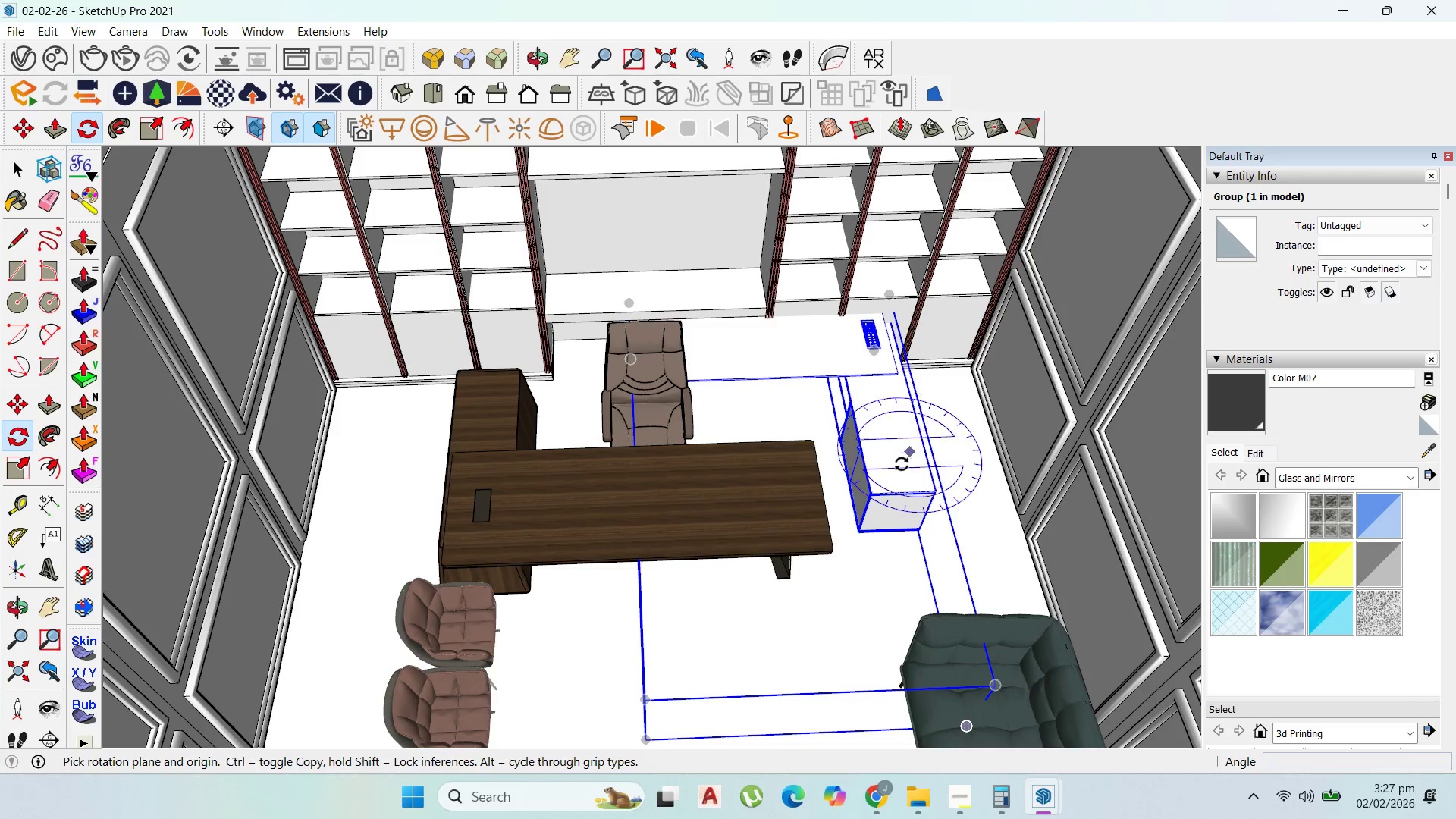 
left_click([888, 433])
 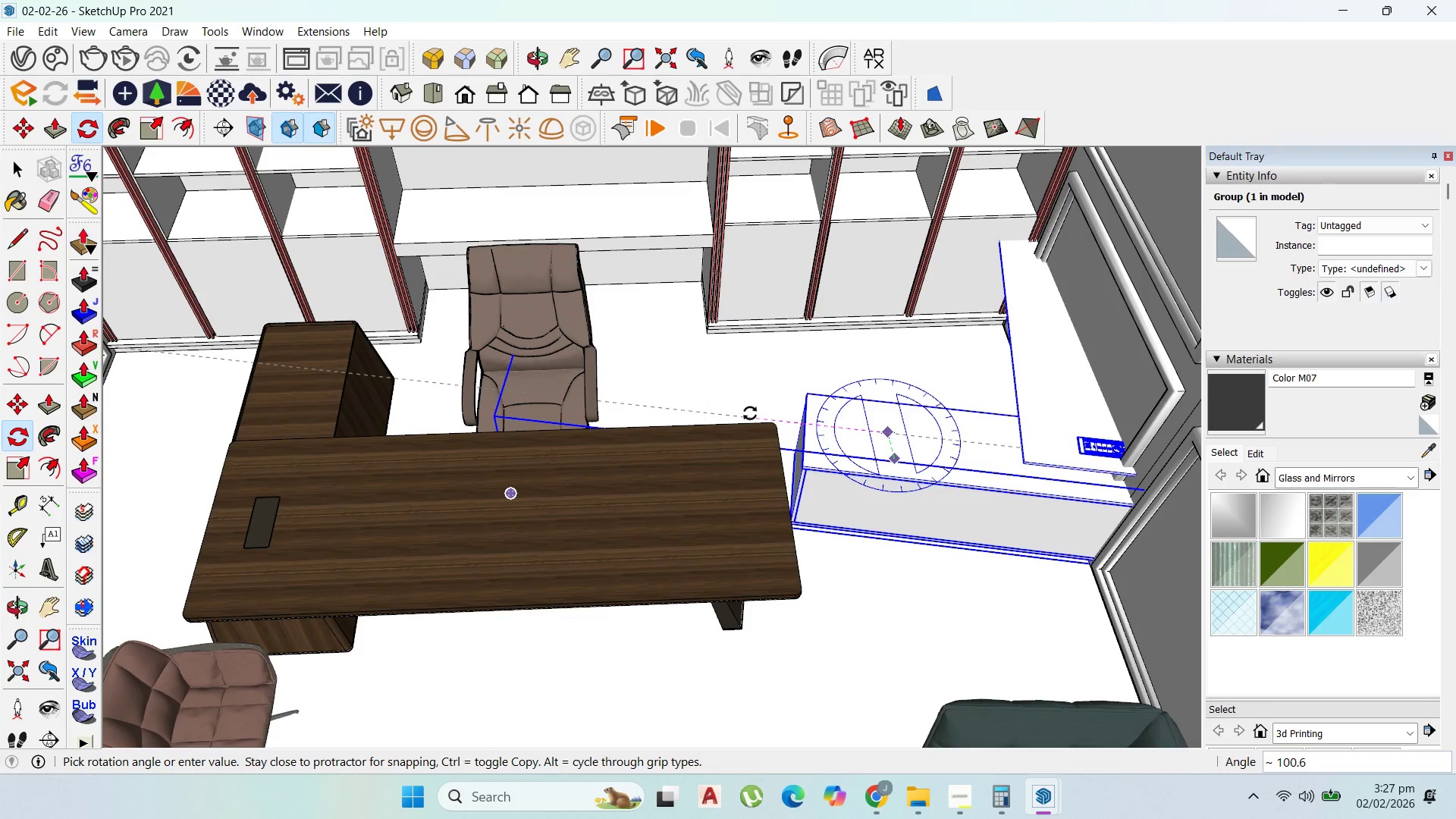 
scroll: coordinate [885, 472], scroll_direction: up, amount: 4.0
 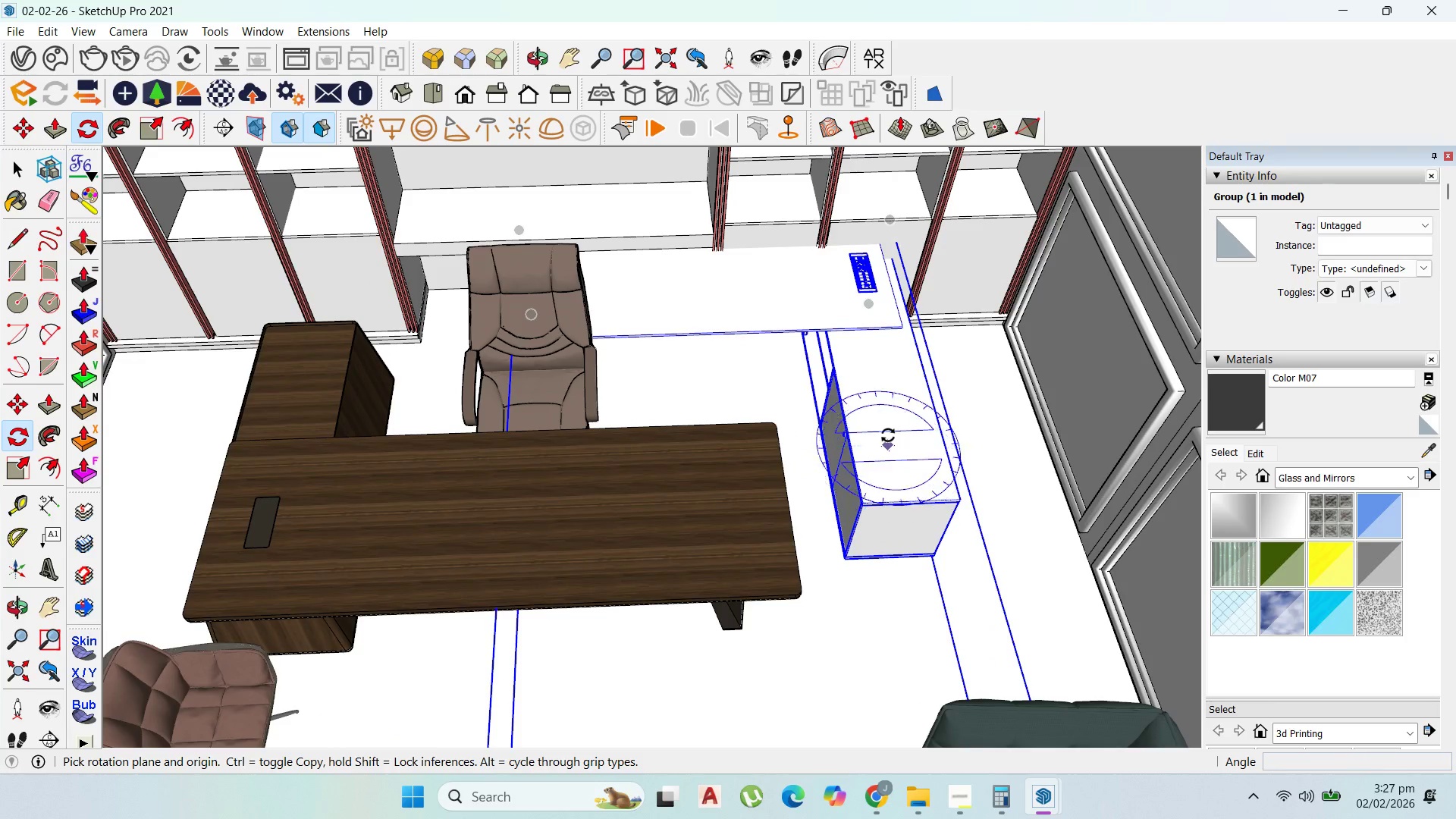 
left_click([755, 431])
 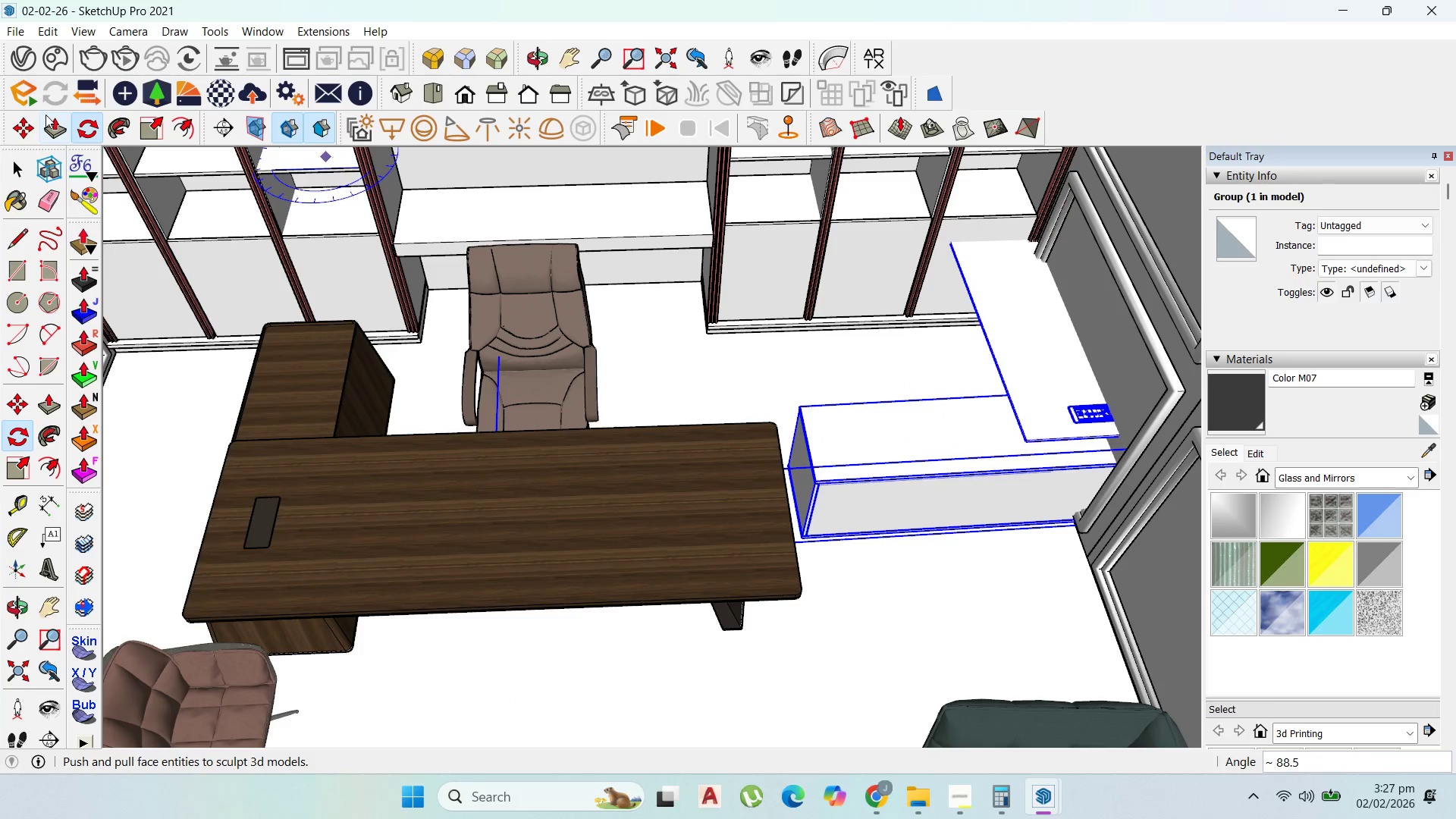 
left_click_drag(start_coordinate=[27, 130], to_coordinate=[55, 144])
 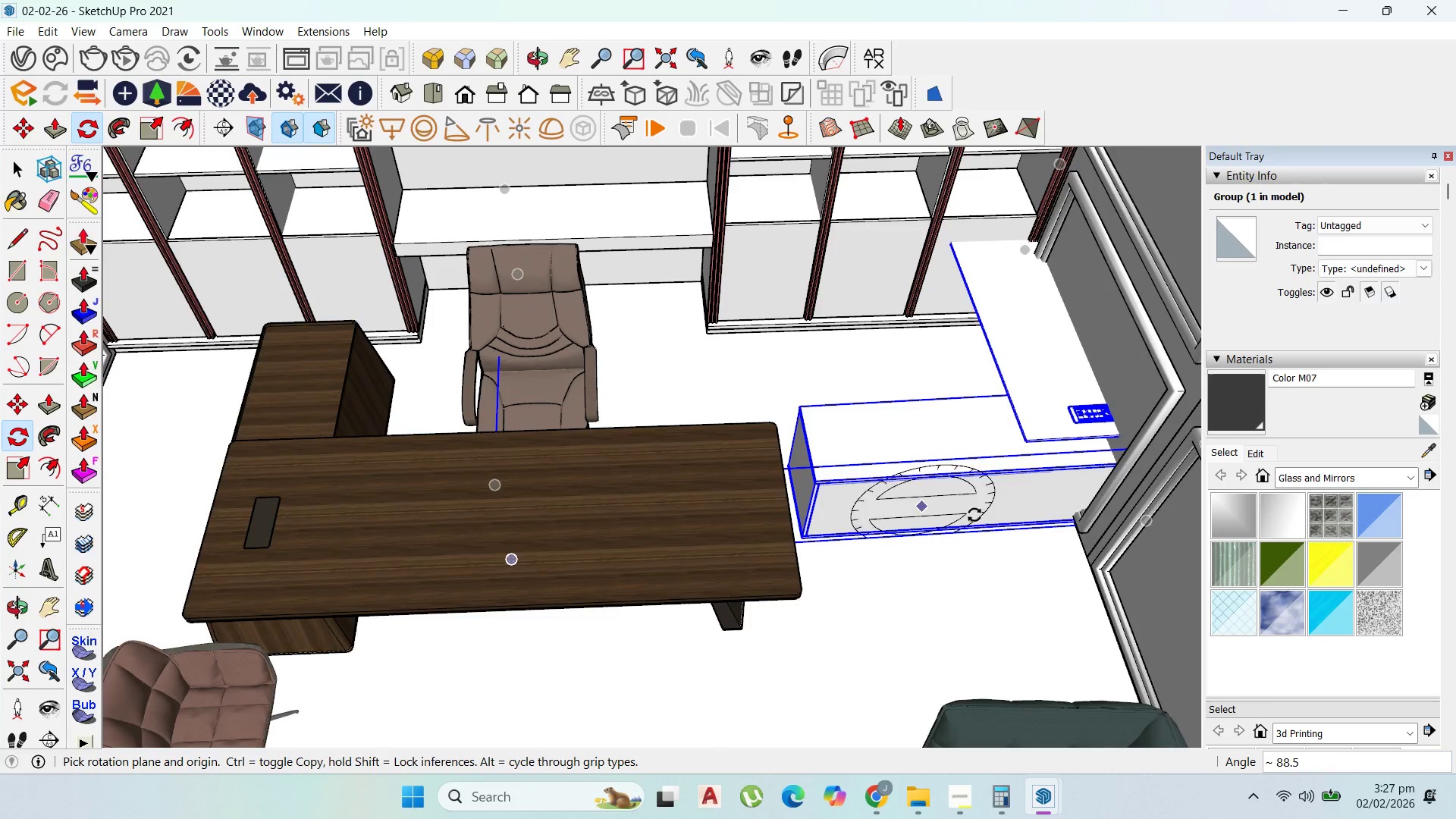 
scroll: coordinate [1022, 503], scroll_direction: up, amount: 4.0
 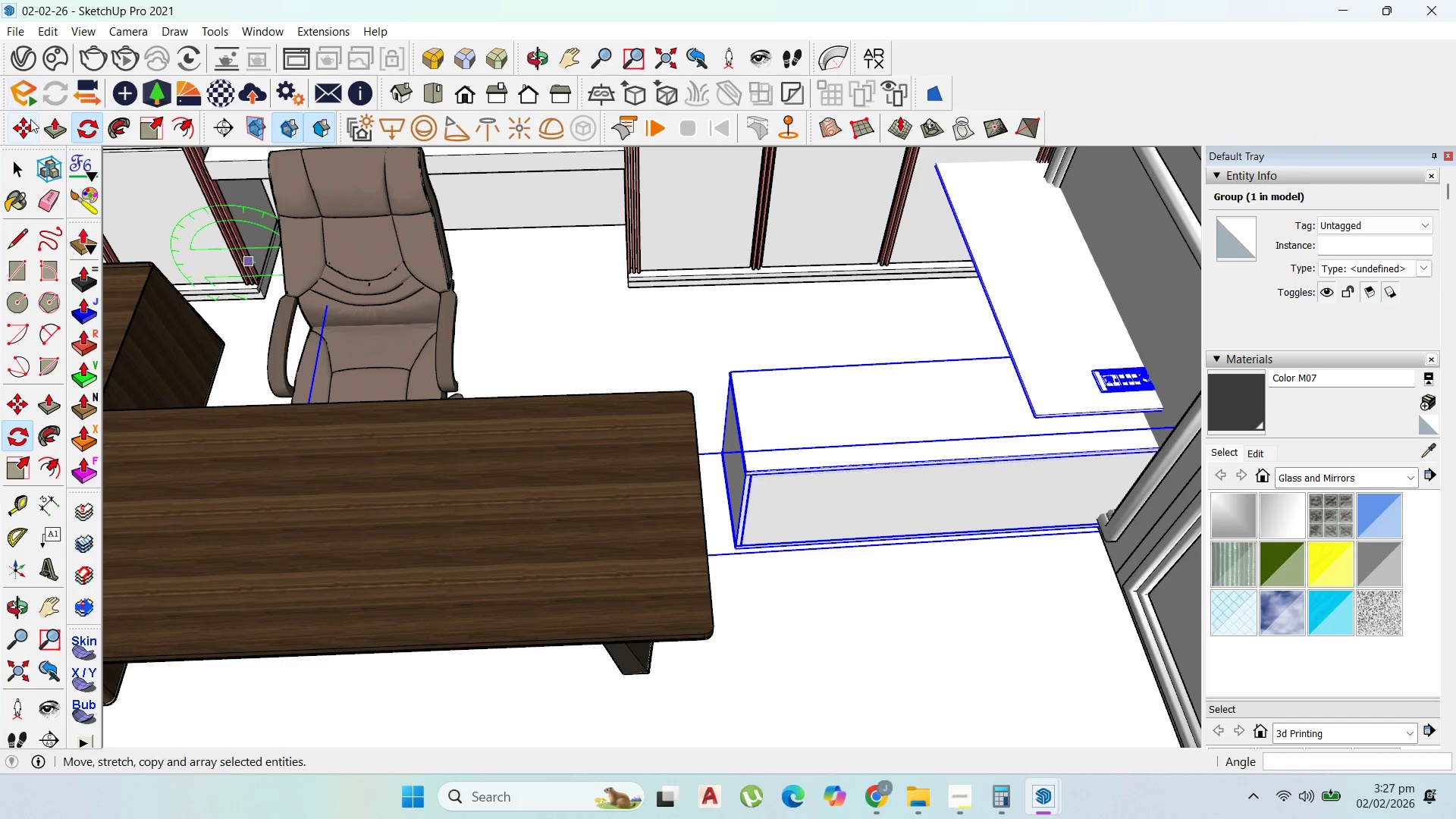 
left_click_drag(start_coordinate=[24, 125], to_coordinate=[33, 133])
 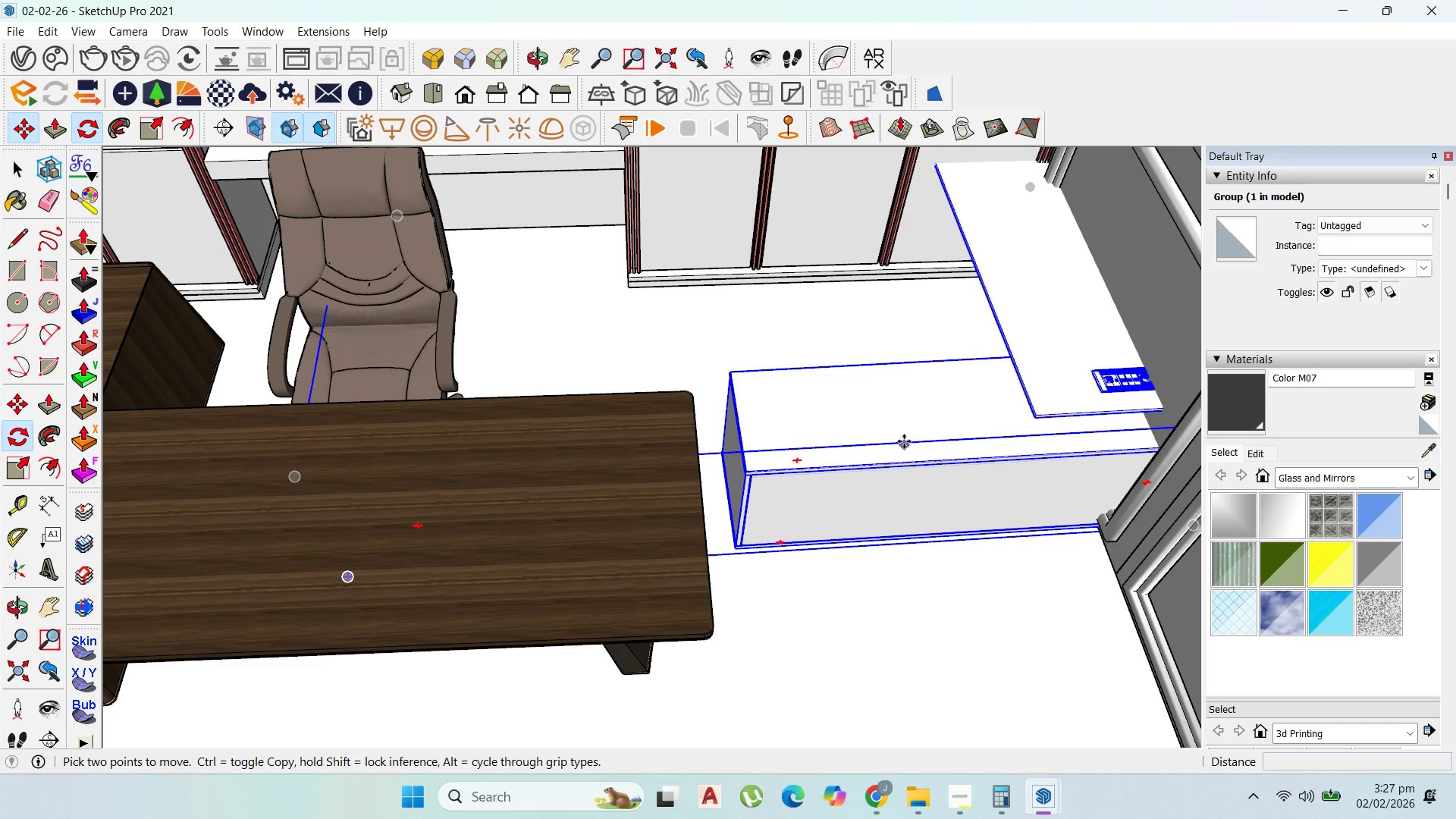 
left_click_drag(start_coordinate=[905, 441], to_coordinate=[878, 441])
 